 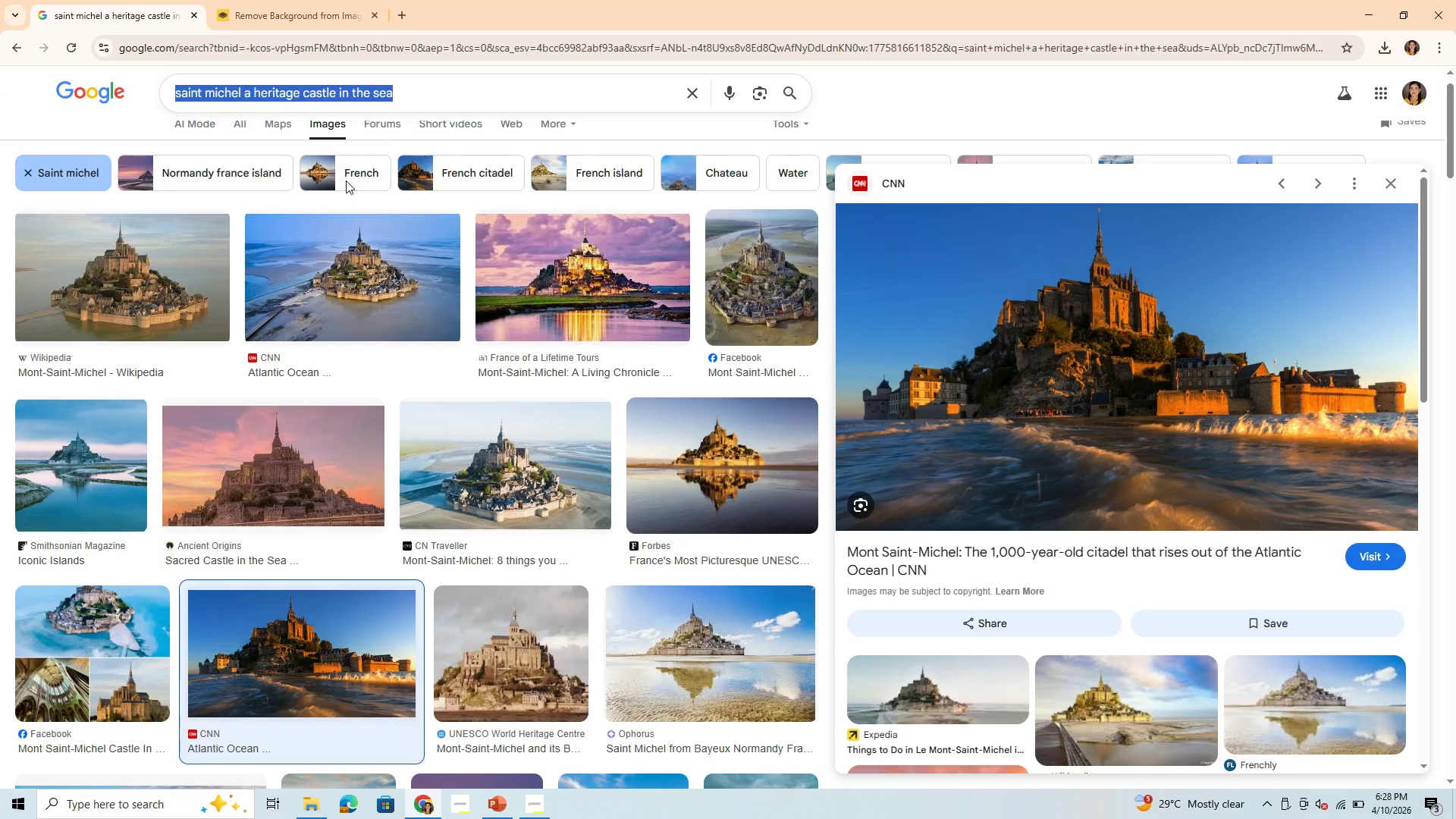 
key(Control+V)
 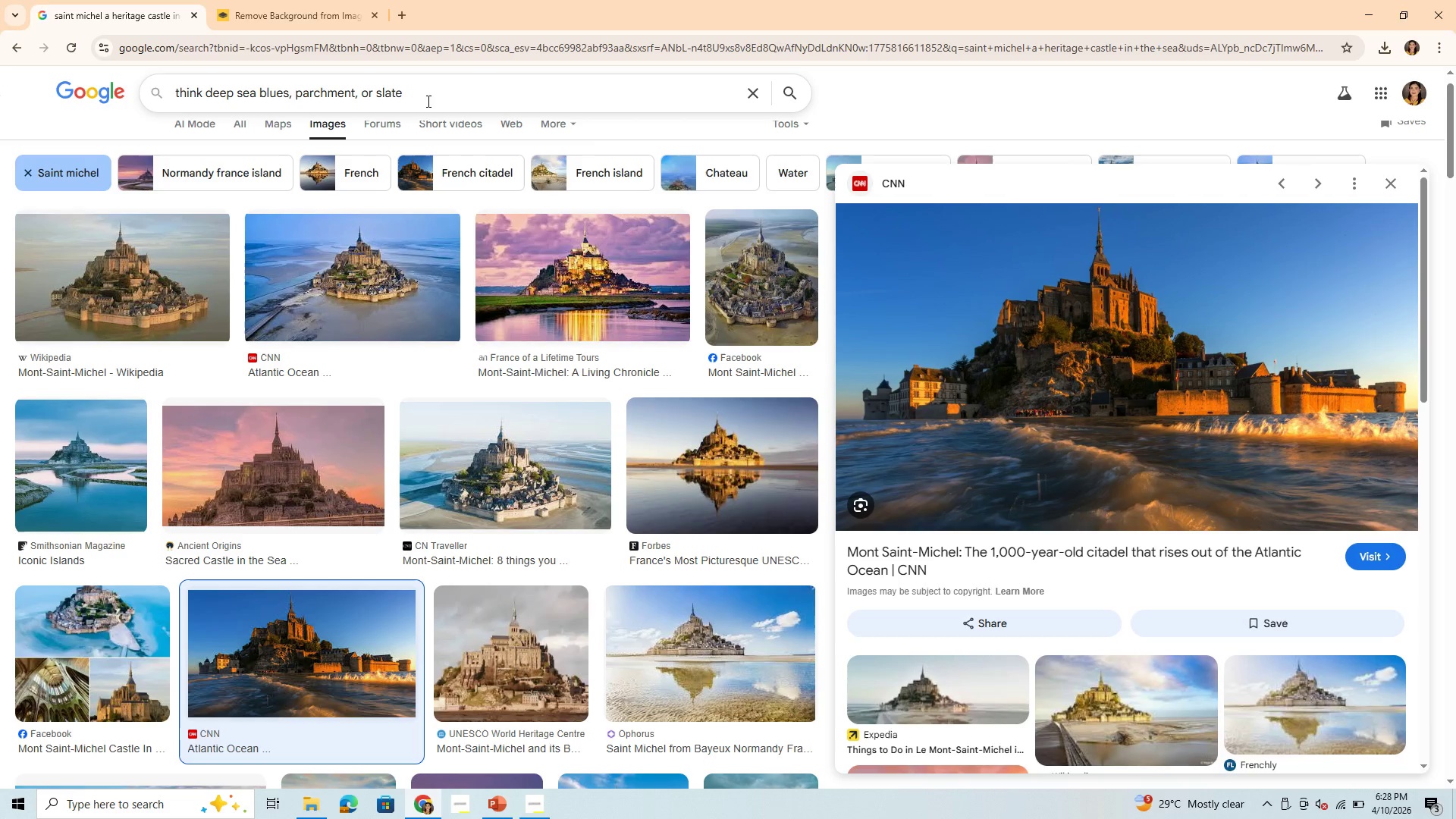 
key(Enter)
 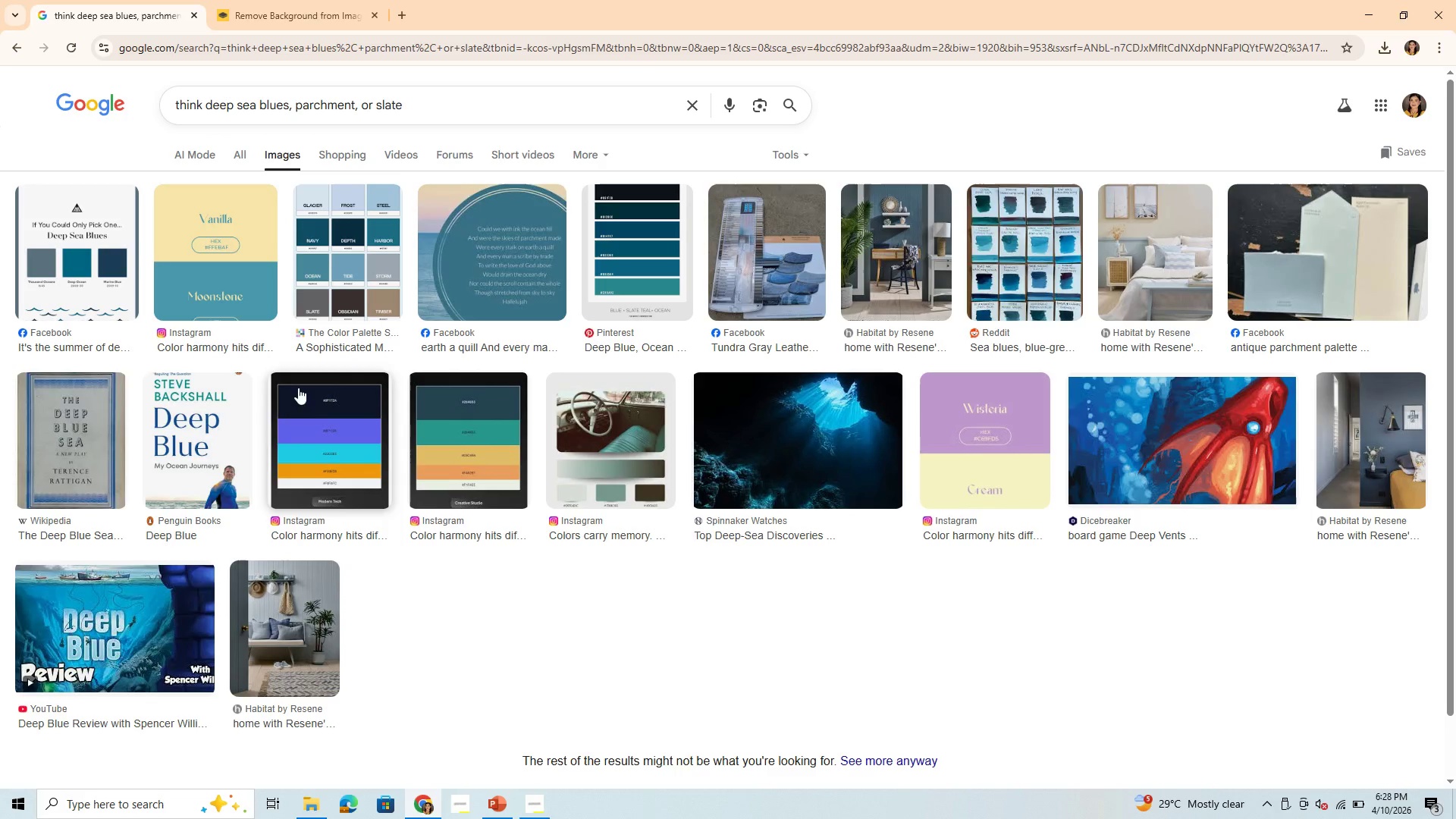 
scroll: coordinate [893, 483], scroll_direction: up, amount: 2.0
 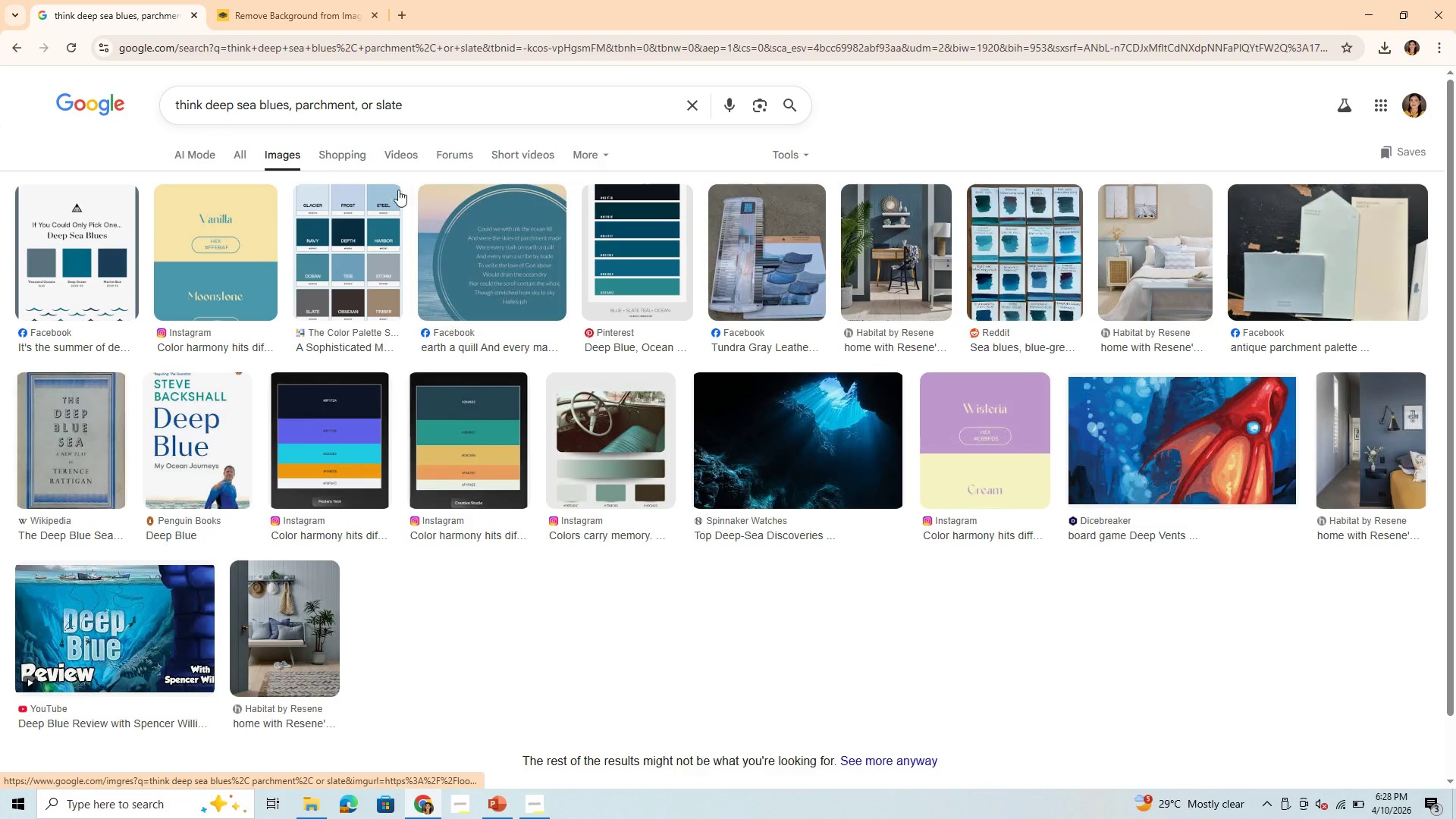 
wait(5.27)
 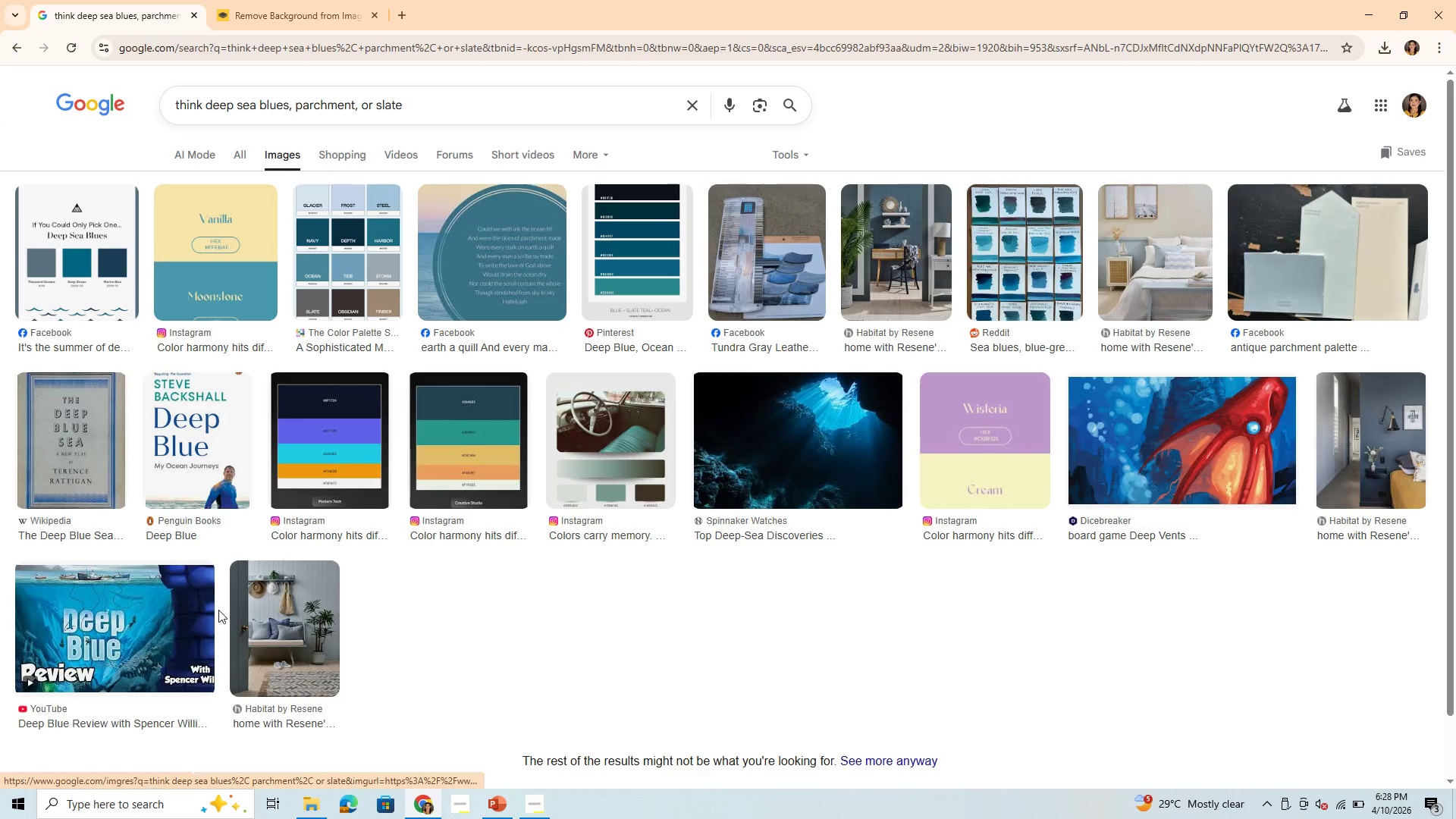 
scroll: coordinate [761, 353], scroll_direction: up, amount: 2.0
 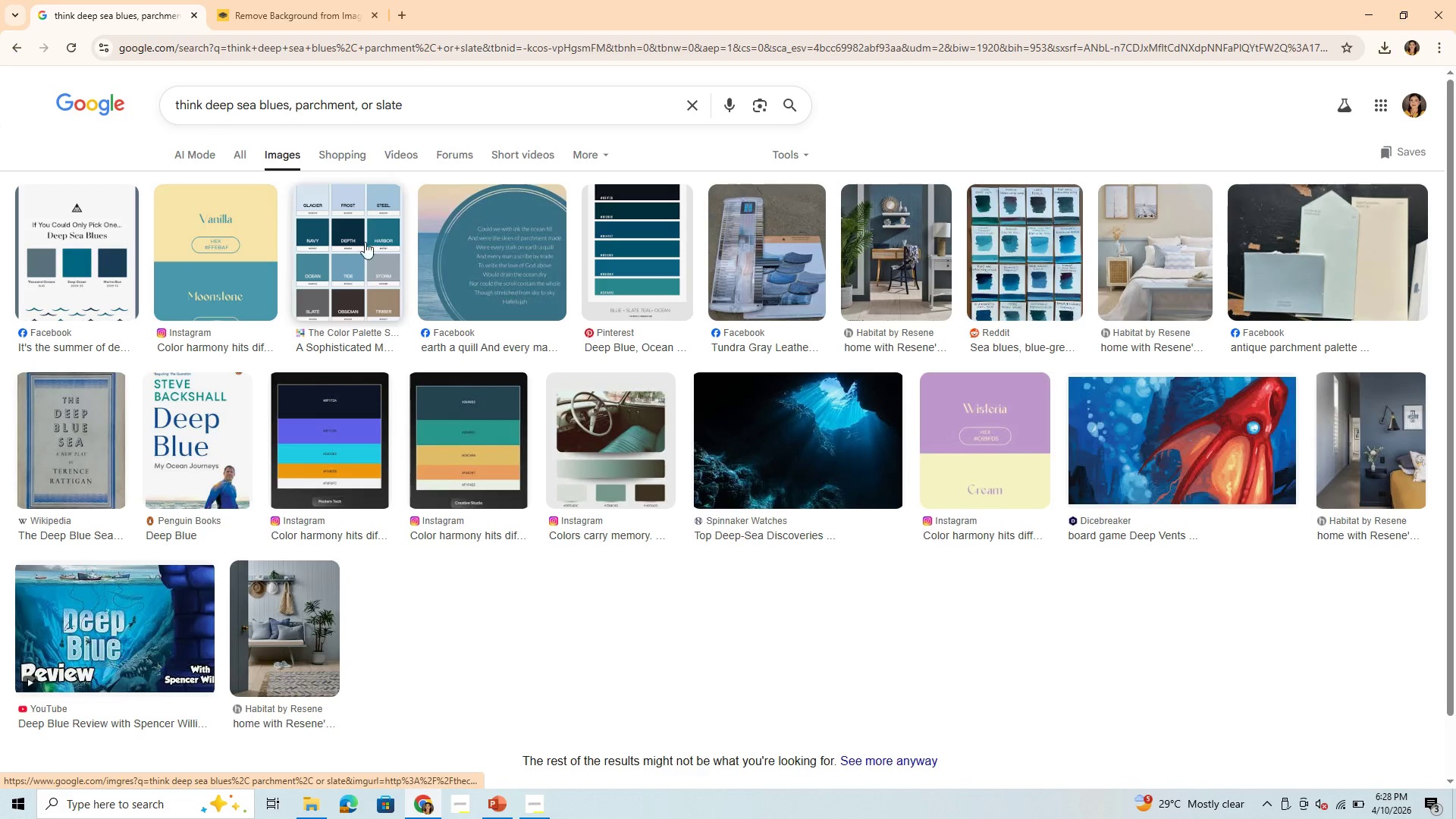 
left_click([343, 248])
 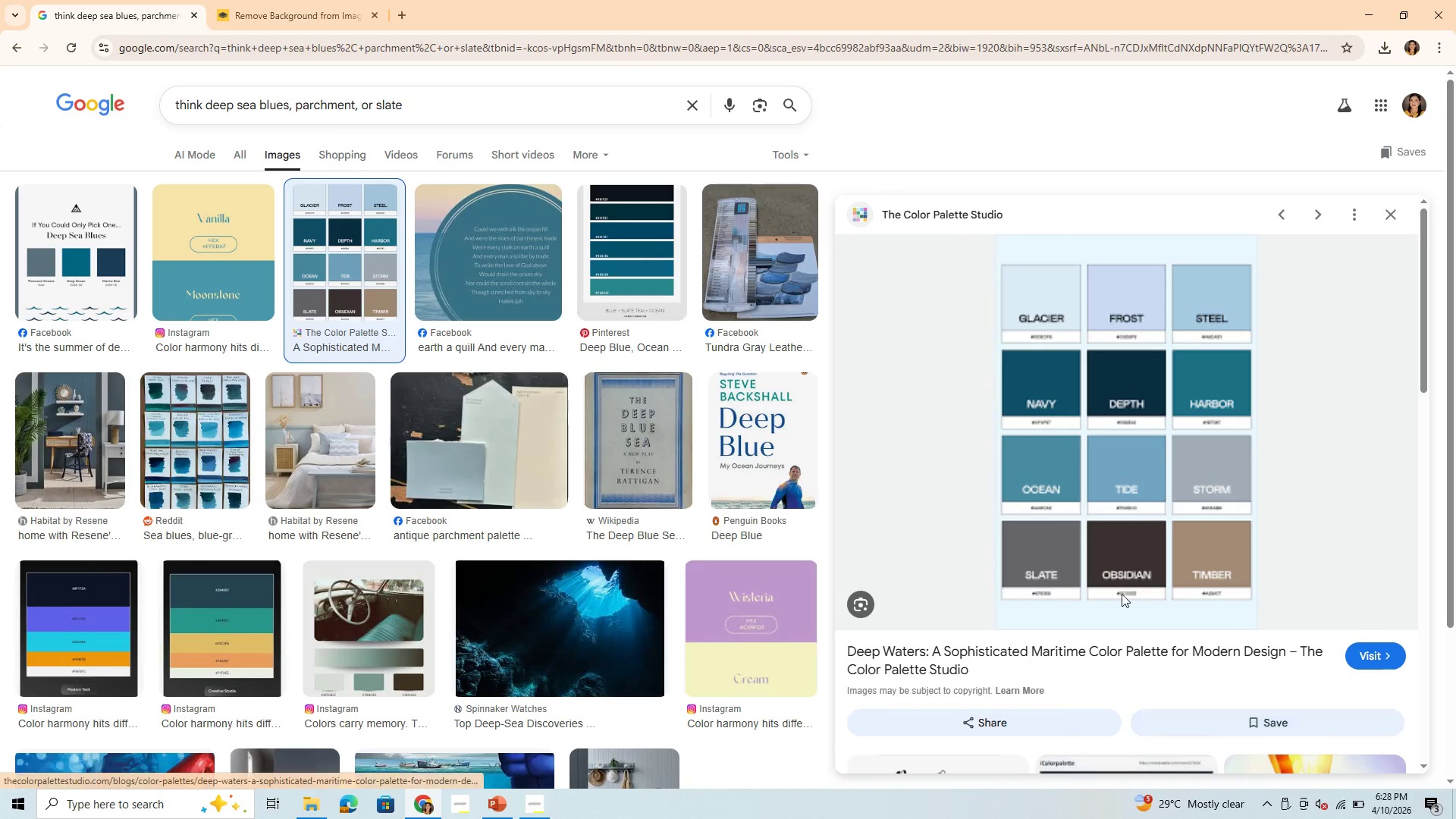 
scroll: coordinate [1210, 451], scroll_direction: down, amount: 12.0
 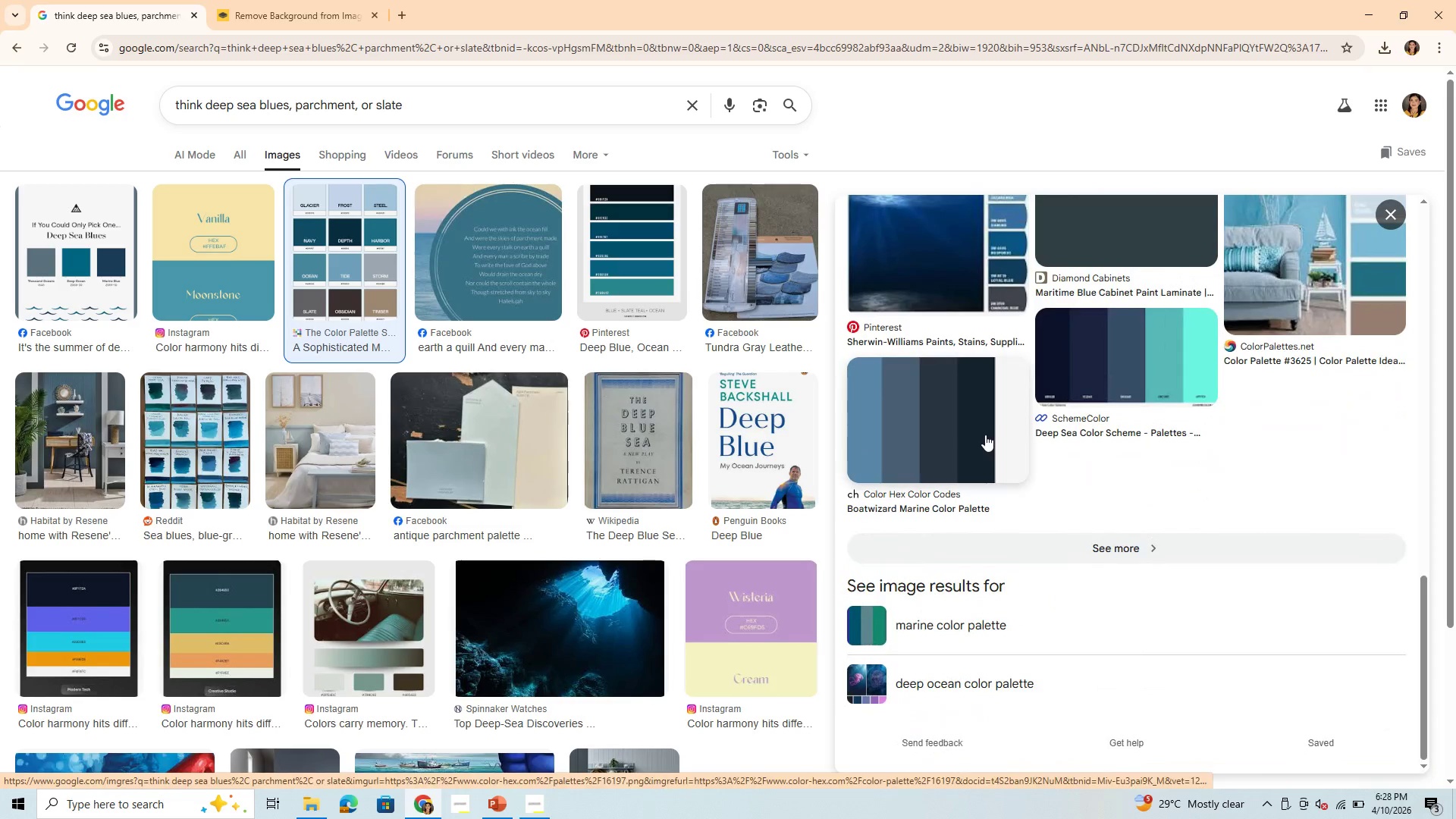 
scroll: coordinate [1240, 360], scroll_direction: up, amount: 5.0
 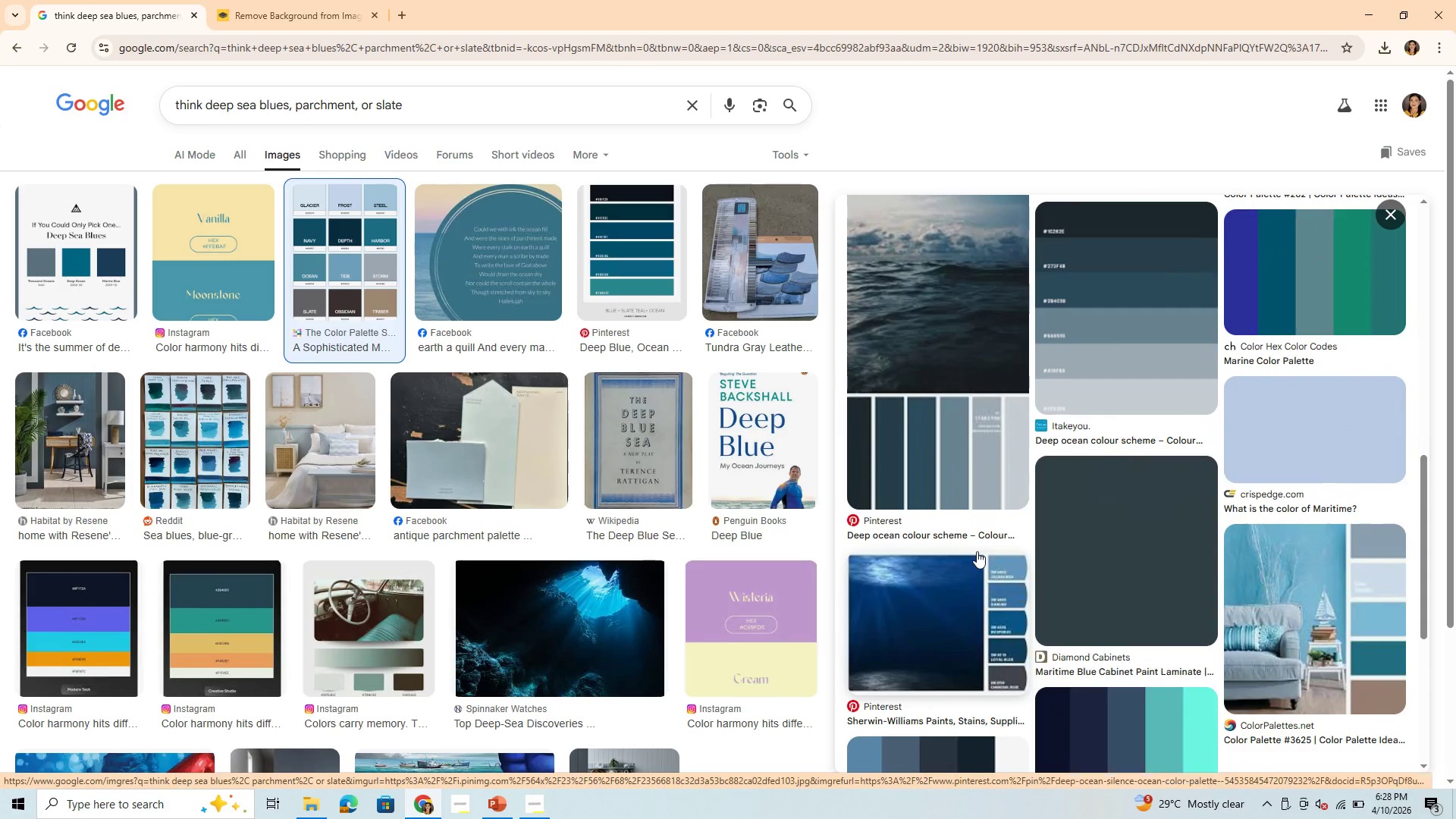 
scroll: coordinate [1099, 764], scroll_direction: none, amount: 0.0
 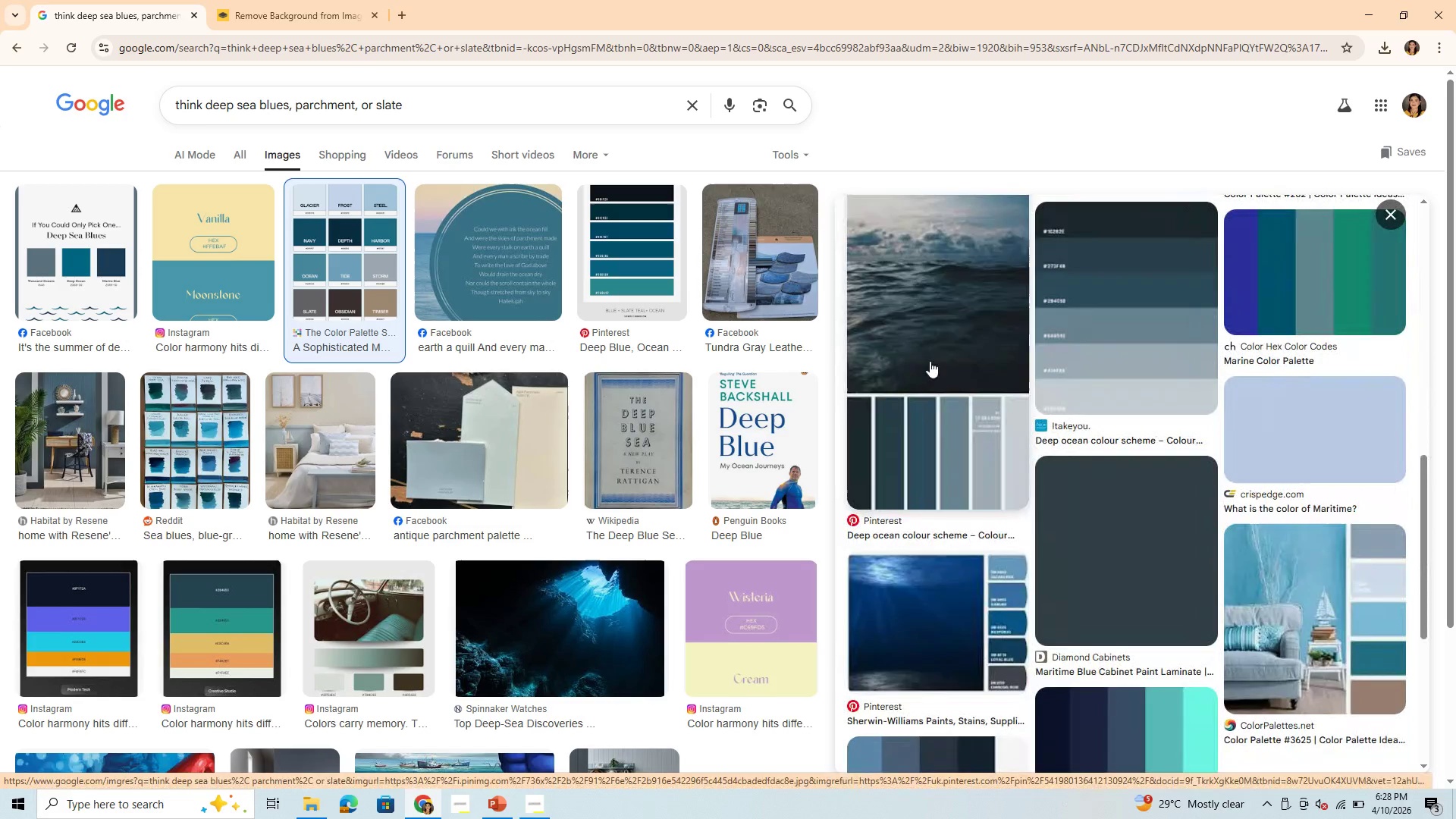 
left_click([930, 361])
 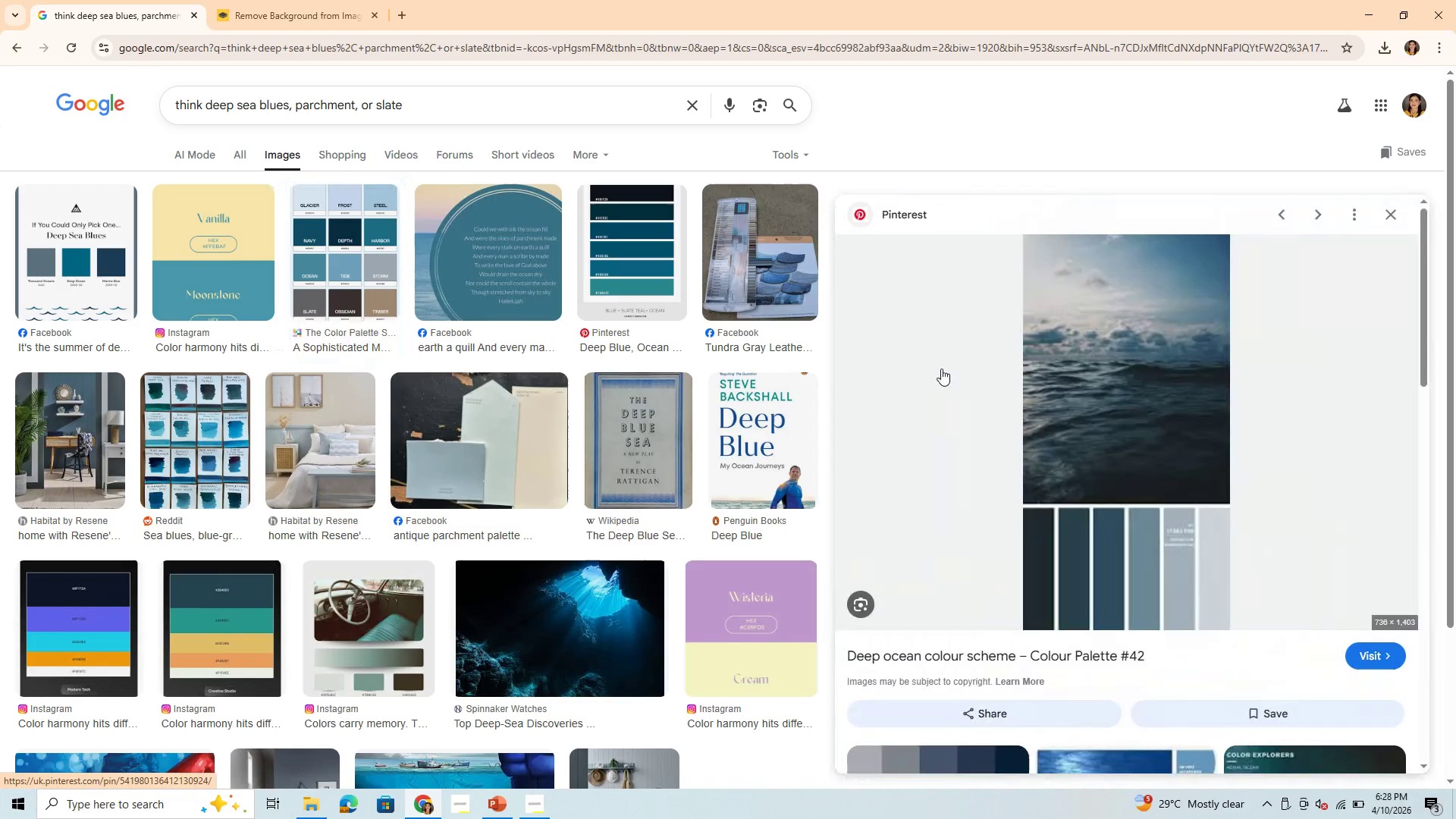 
scroll: coordinate [1042, 446], scroll_direction: down, amount: 10.0
 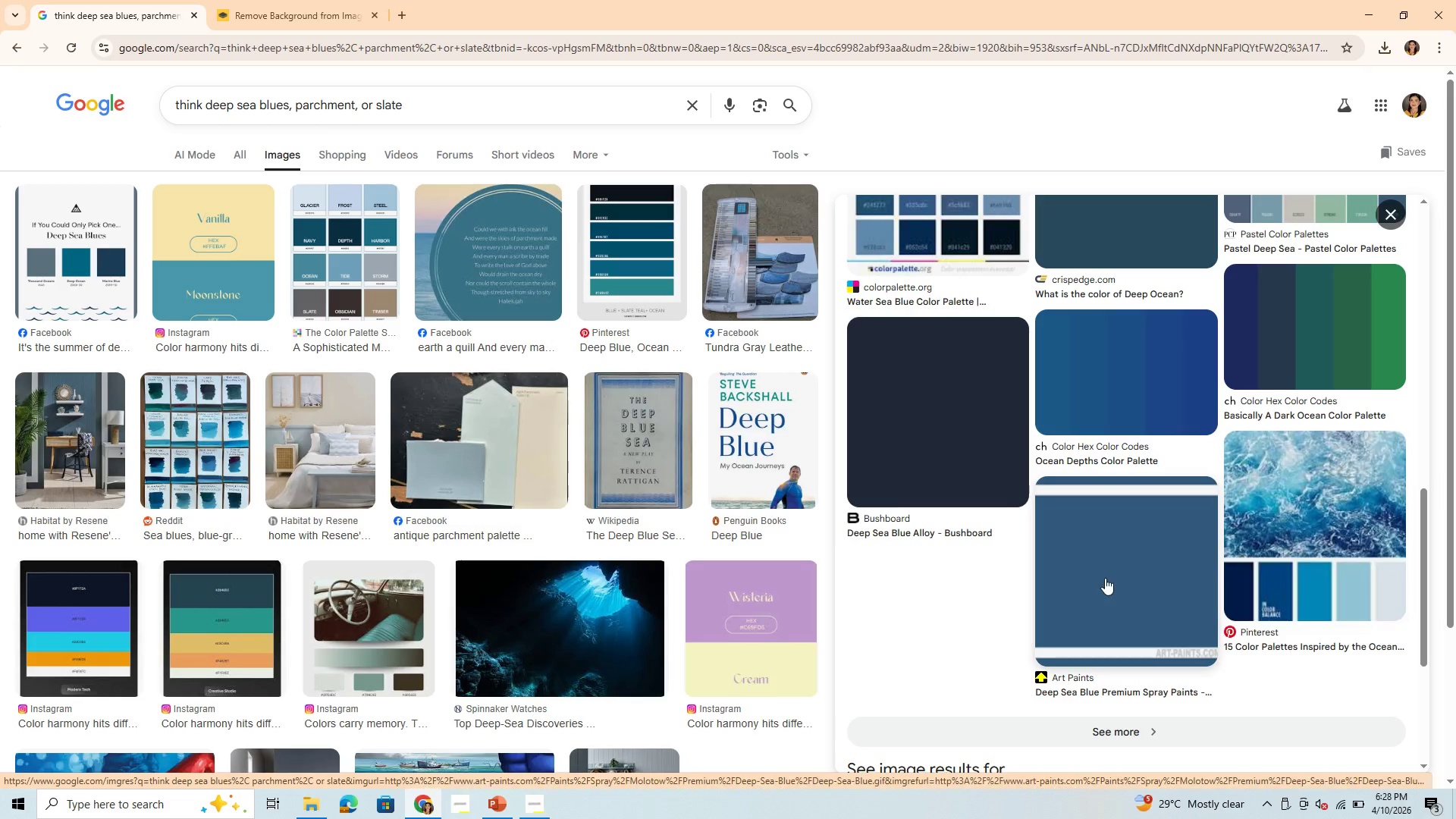 
wait(6.44)
 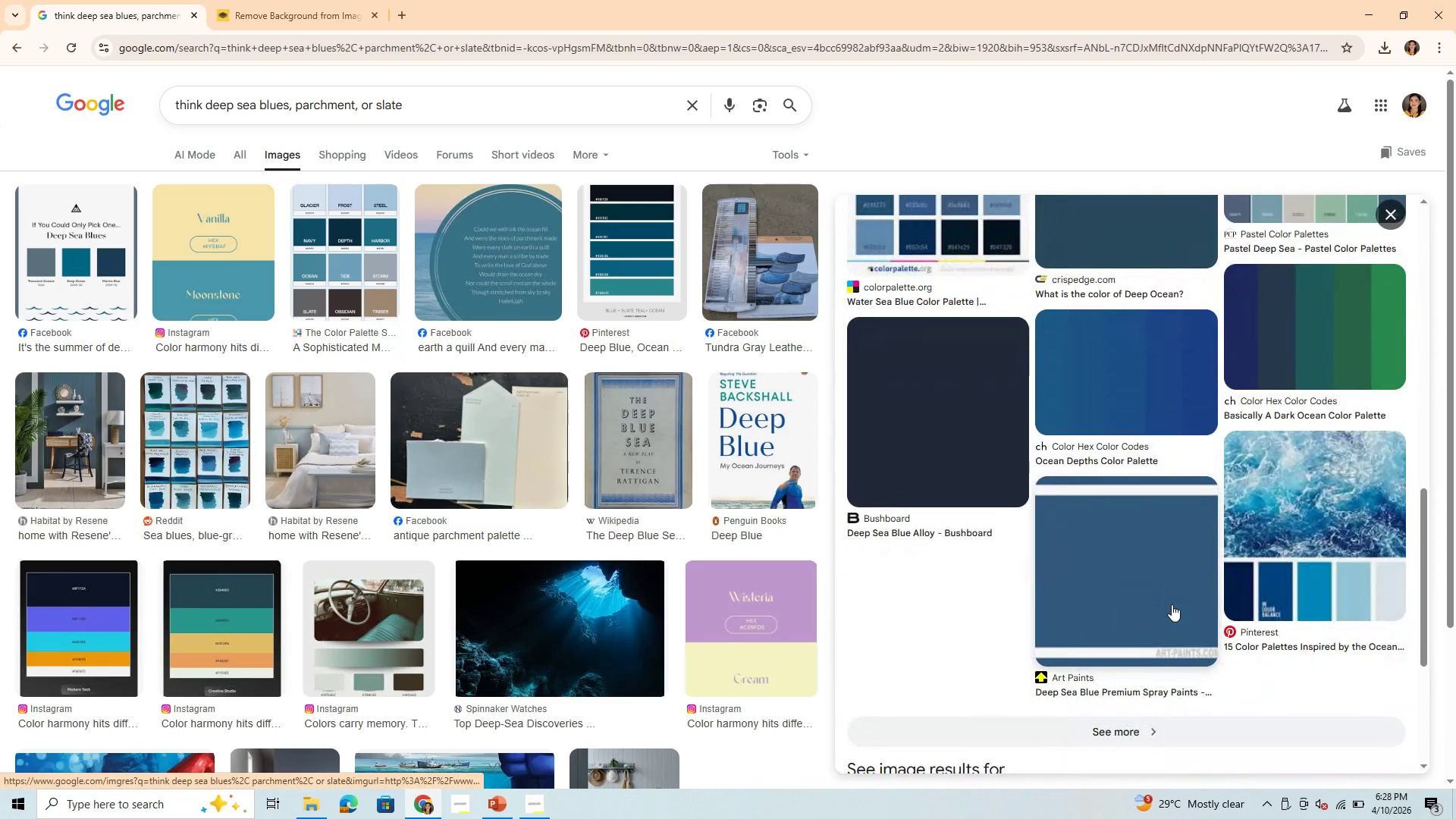 
left_click([1105, 578])
 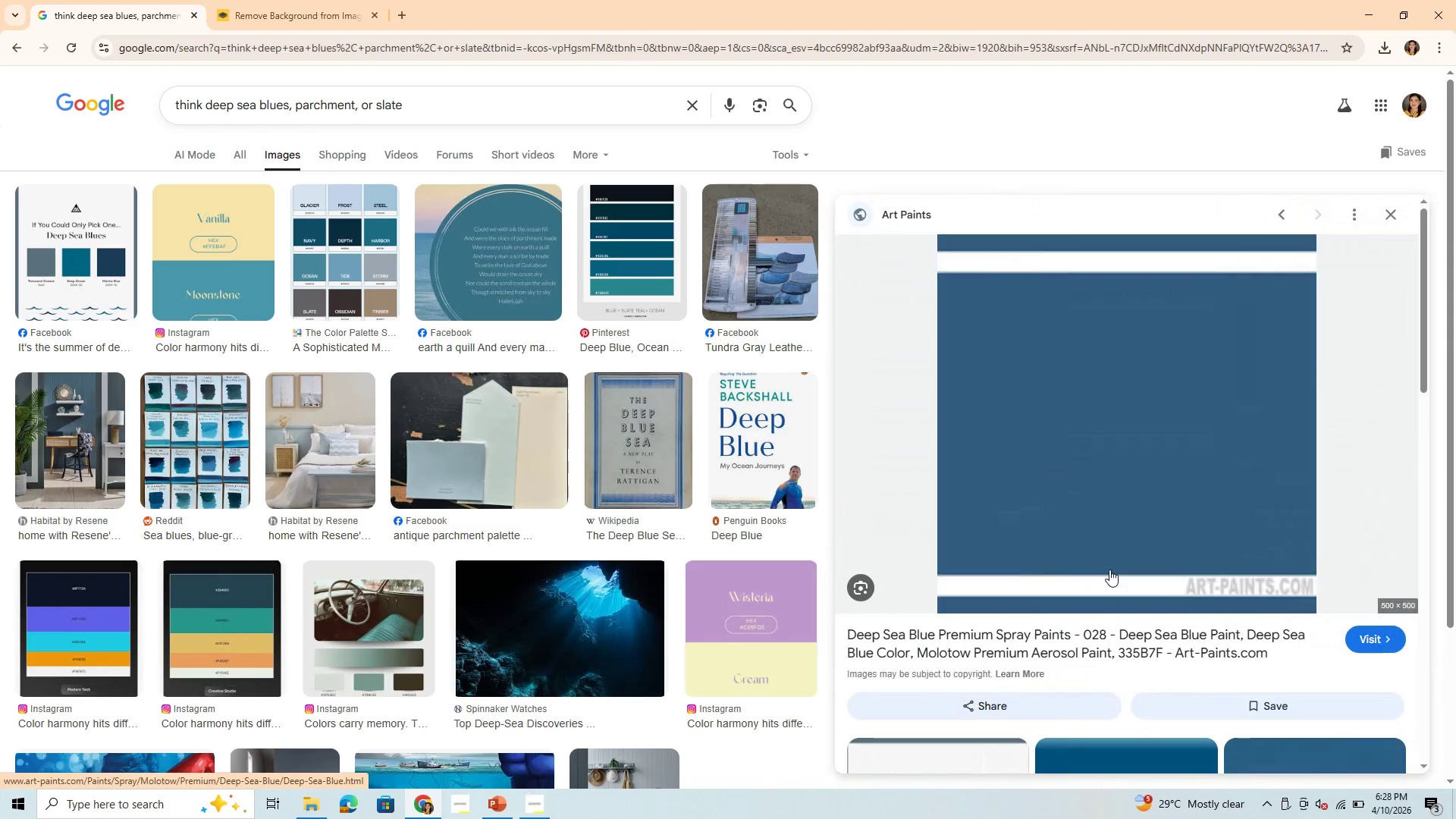 
scroll: coordinate [1123, 589], scroll_direction: down, amount: 10.0
 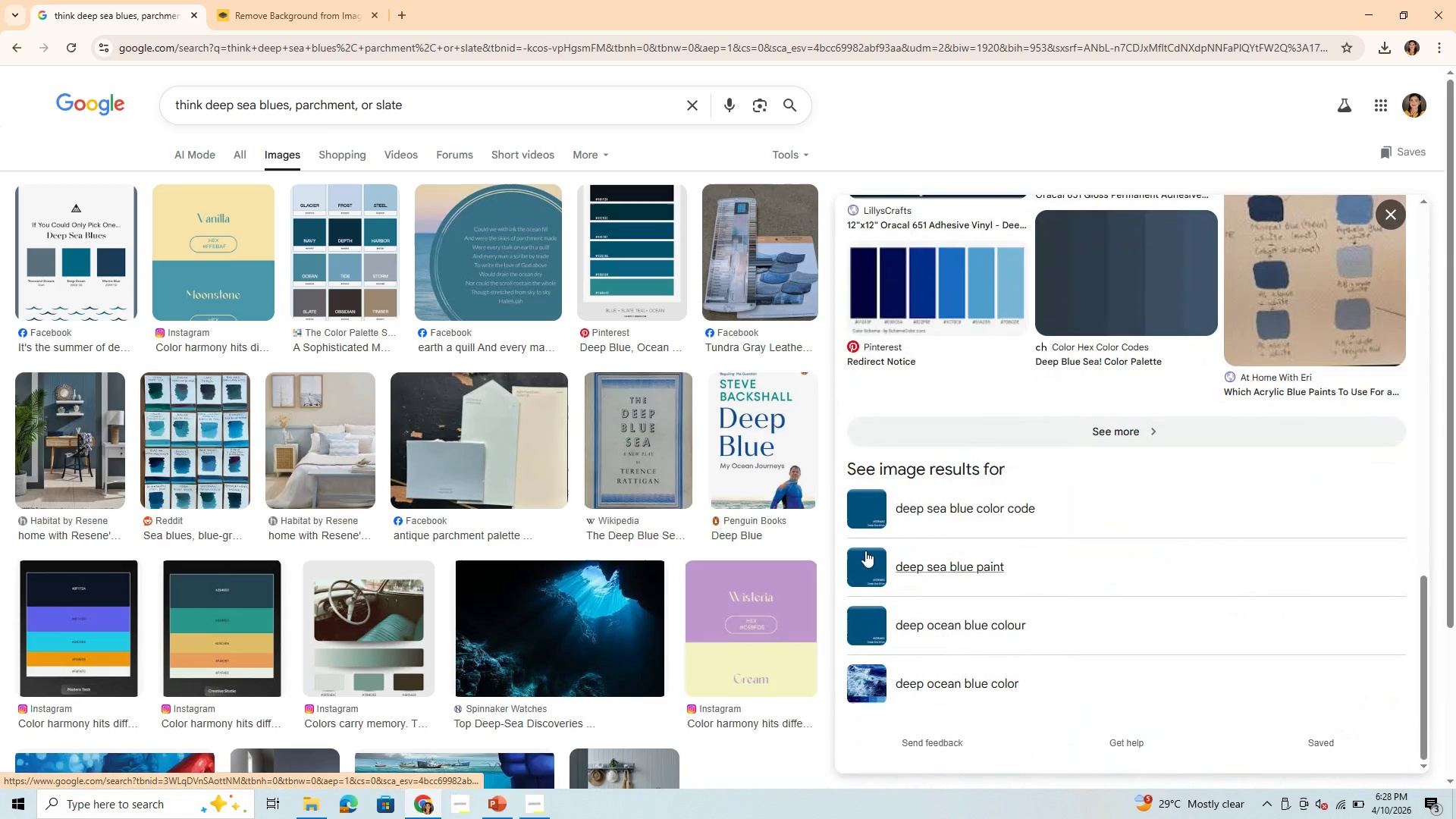 
left_click([865, 554])
 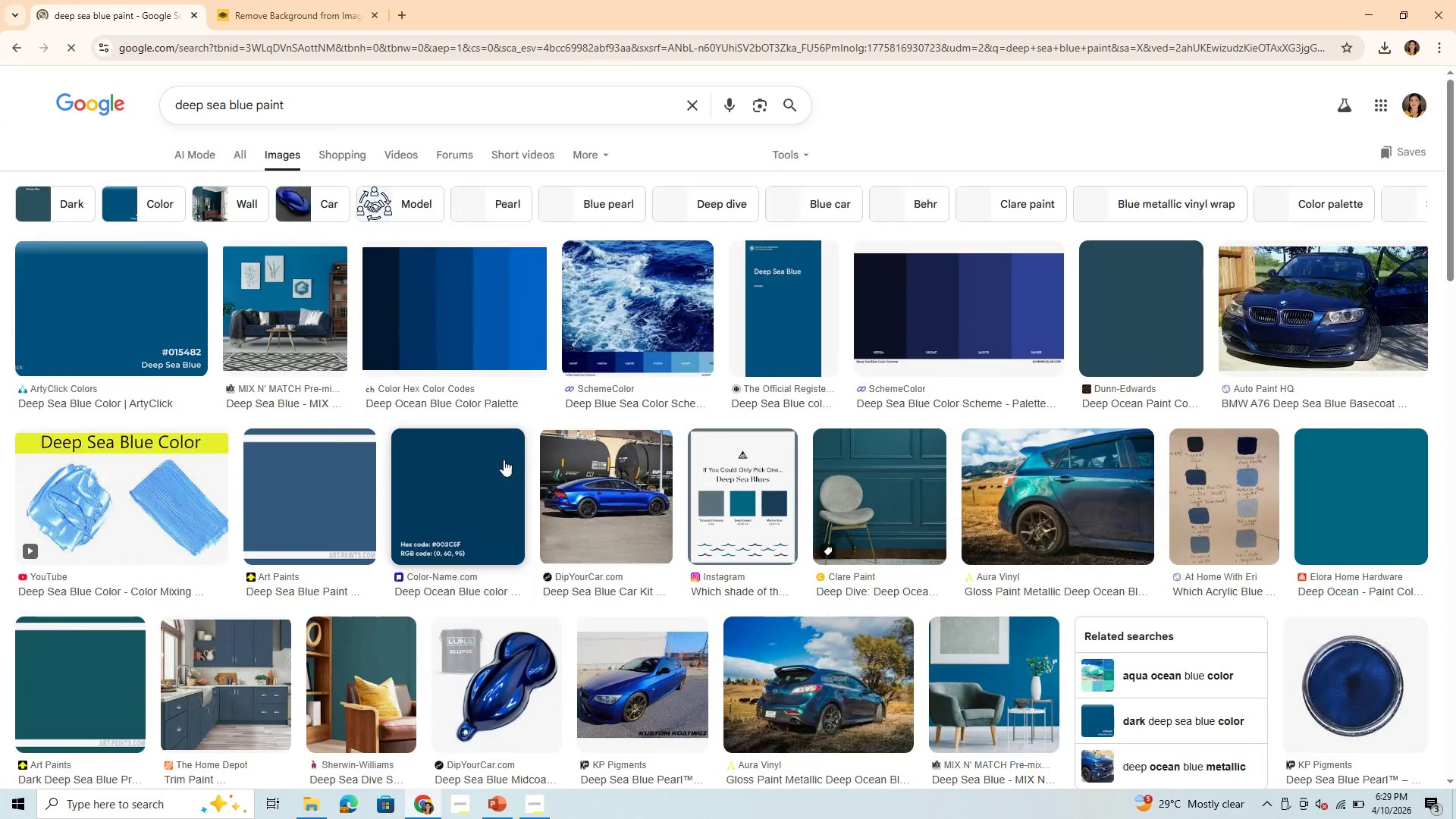 
scroll: coordinate [492, 613], scroll_direction: down, amount: 9.0
 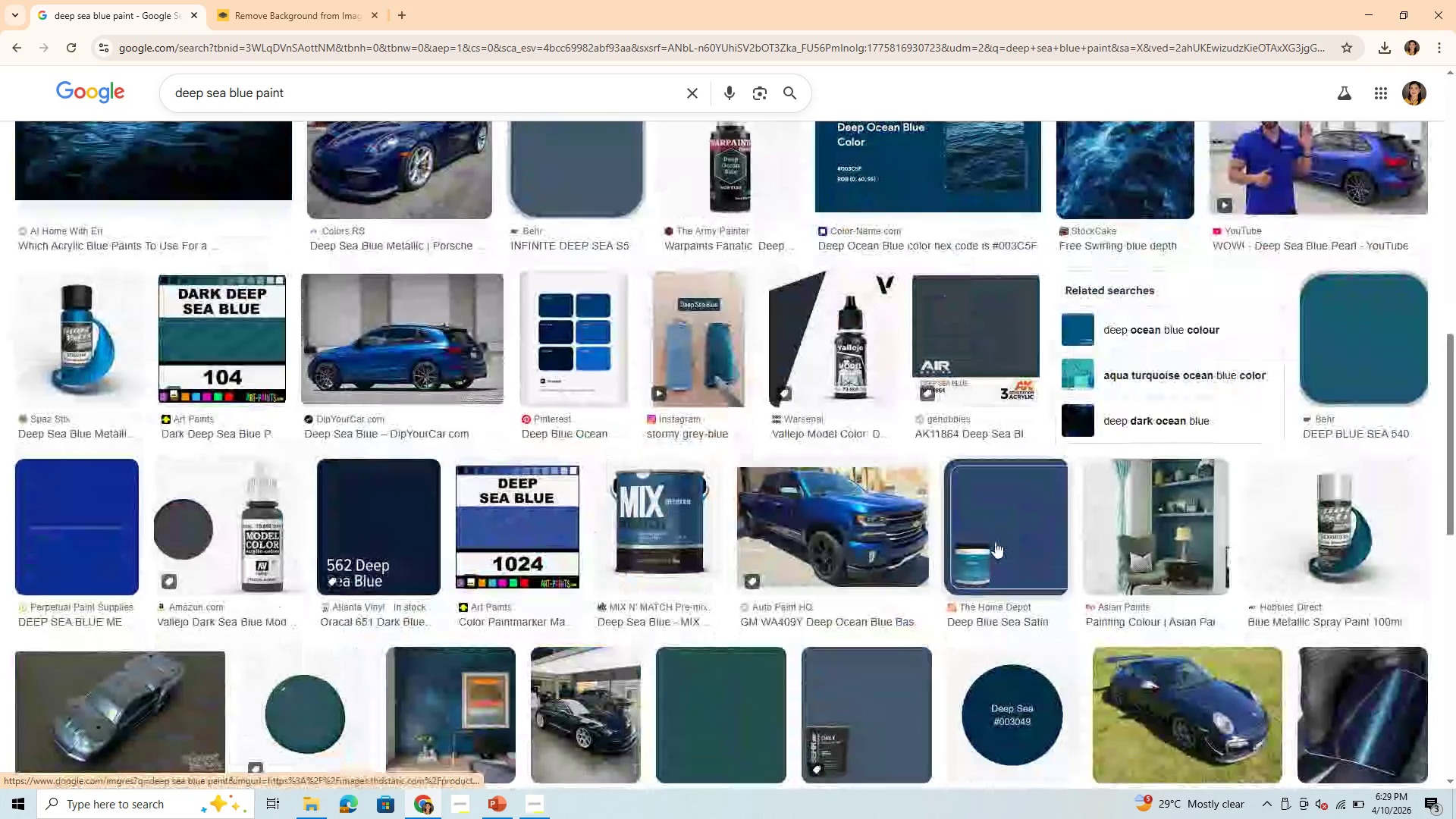 
scroll: coordinate [121, 384], scroll_direction: up, amount: 12.0
 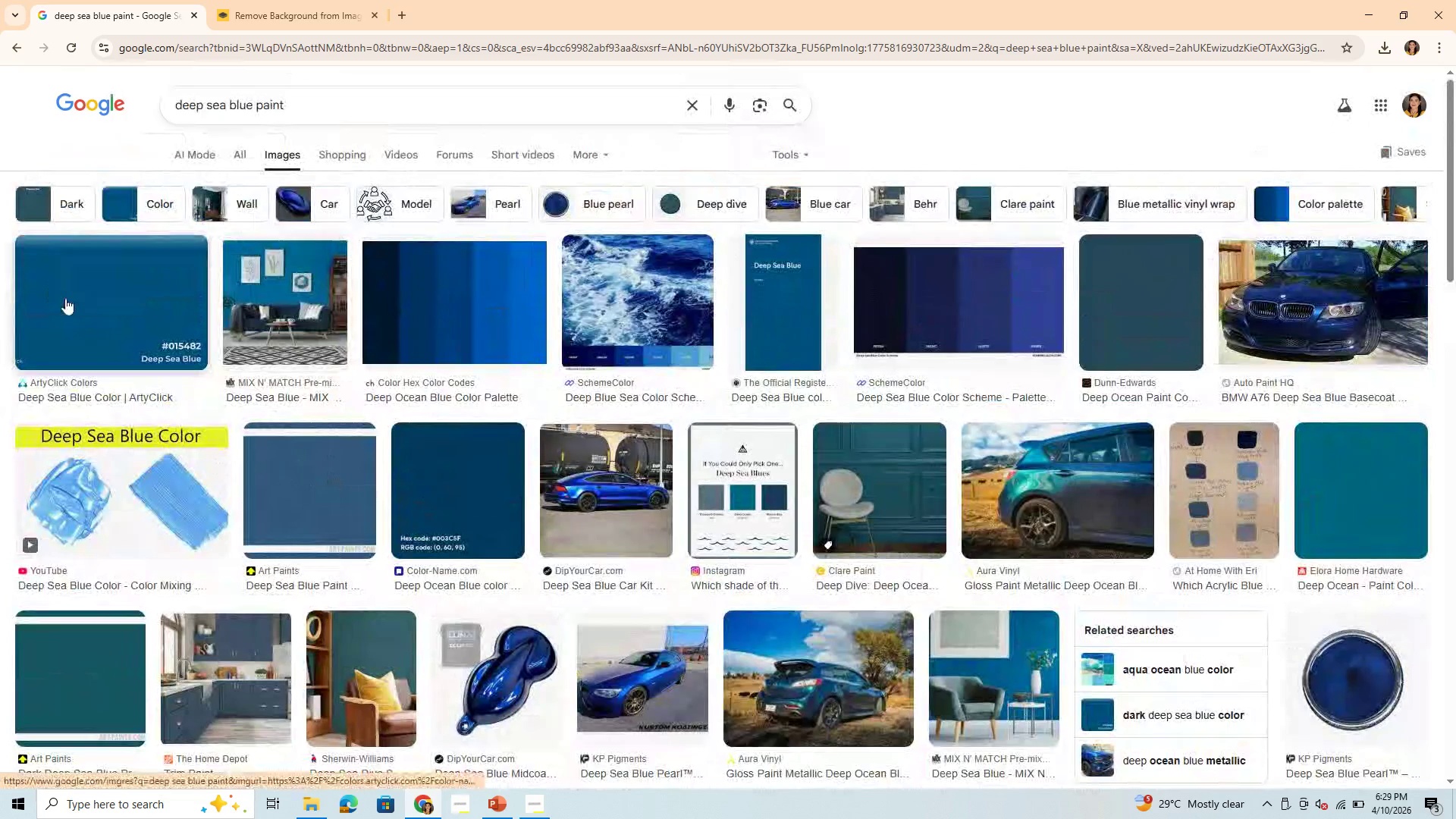 
left_click([67, 298])
 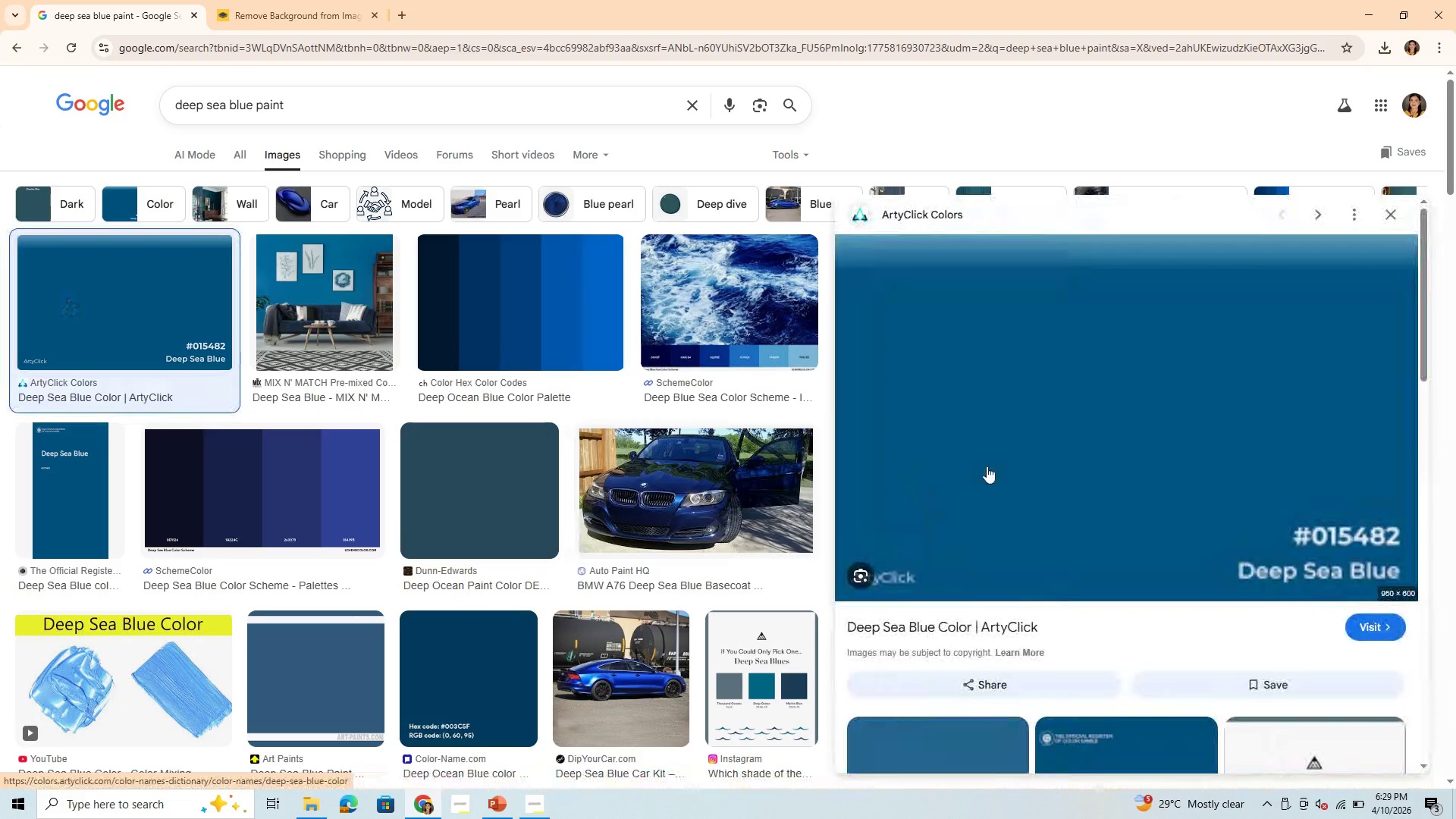 
scroll: coordinate [1021, 492], scroll_direction: down, amount: 10.0
 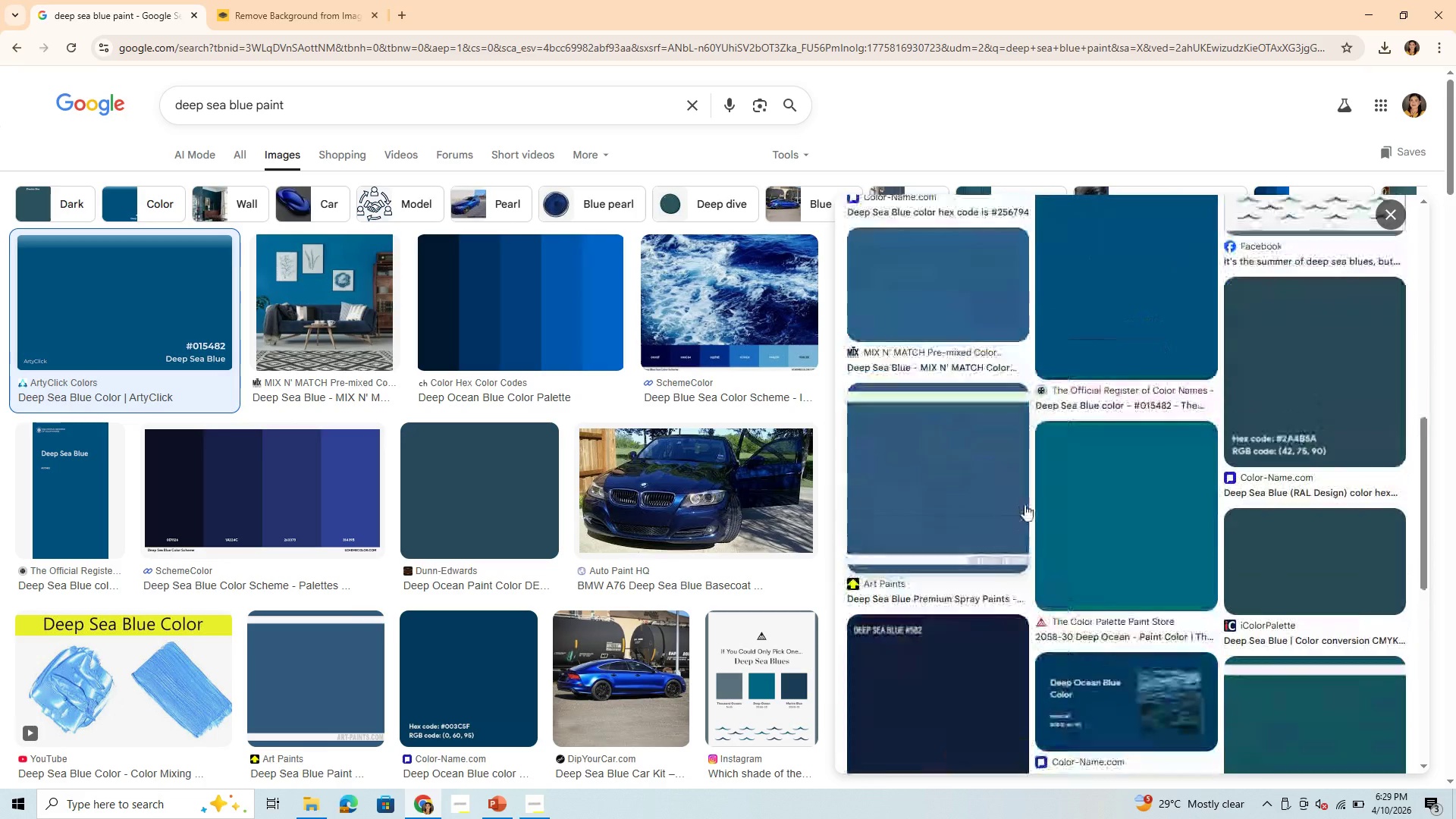 
scroll: coordinate [1025, 504], scroll_direction: up, amount: 11.0
 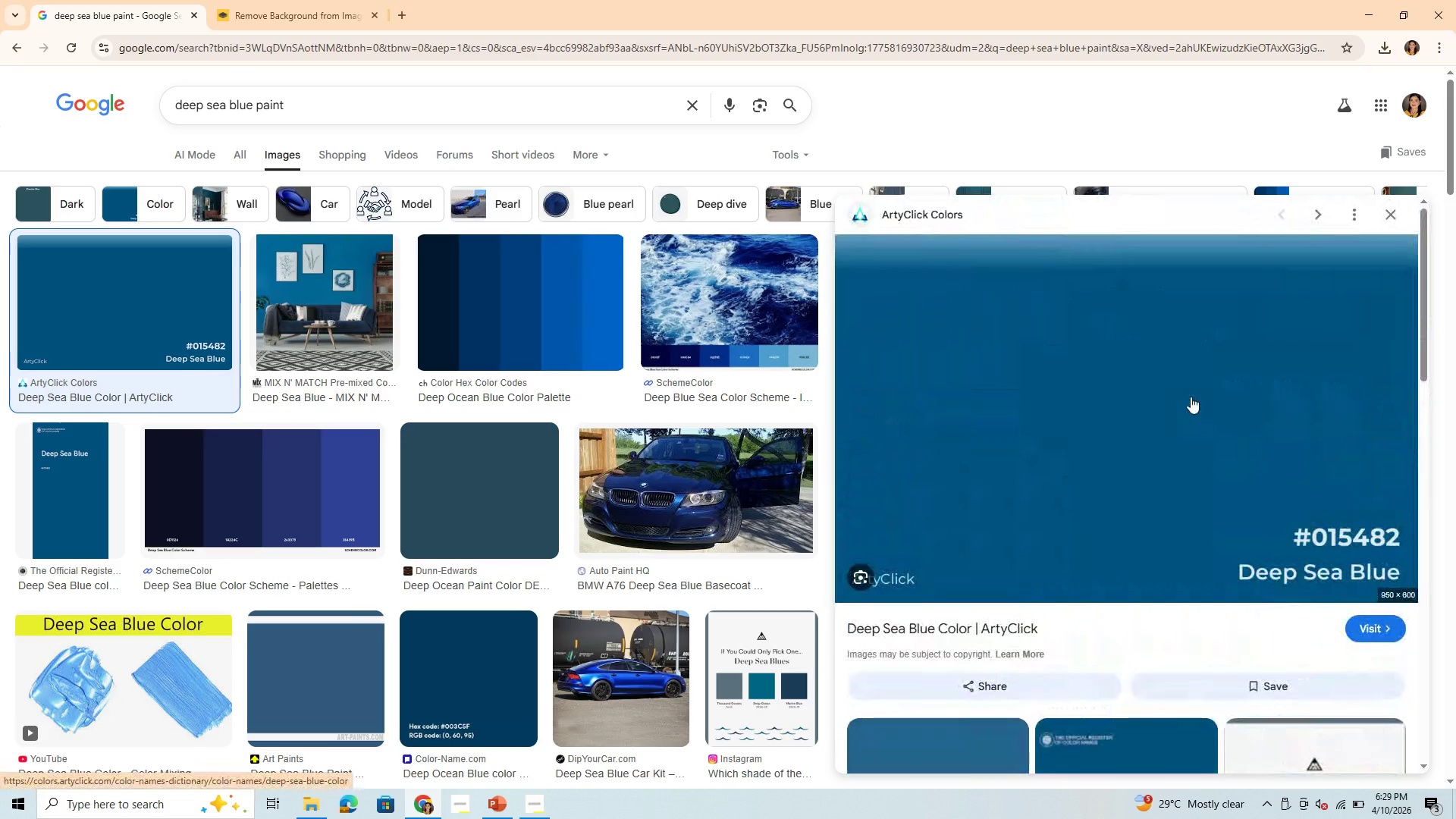 
right_click([1197, 391])
 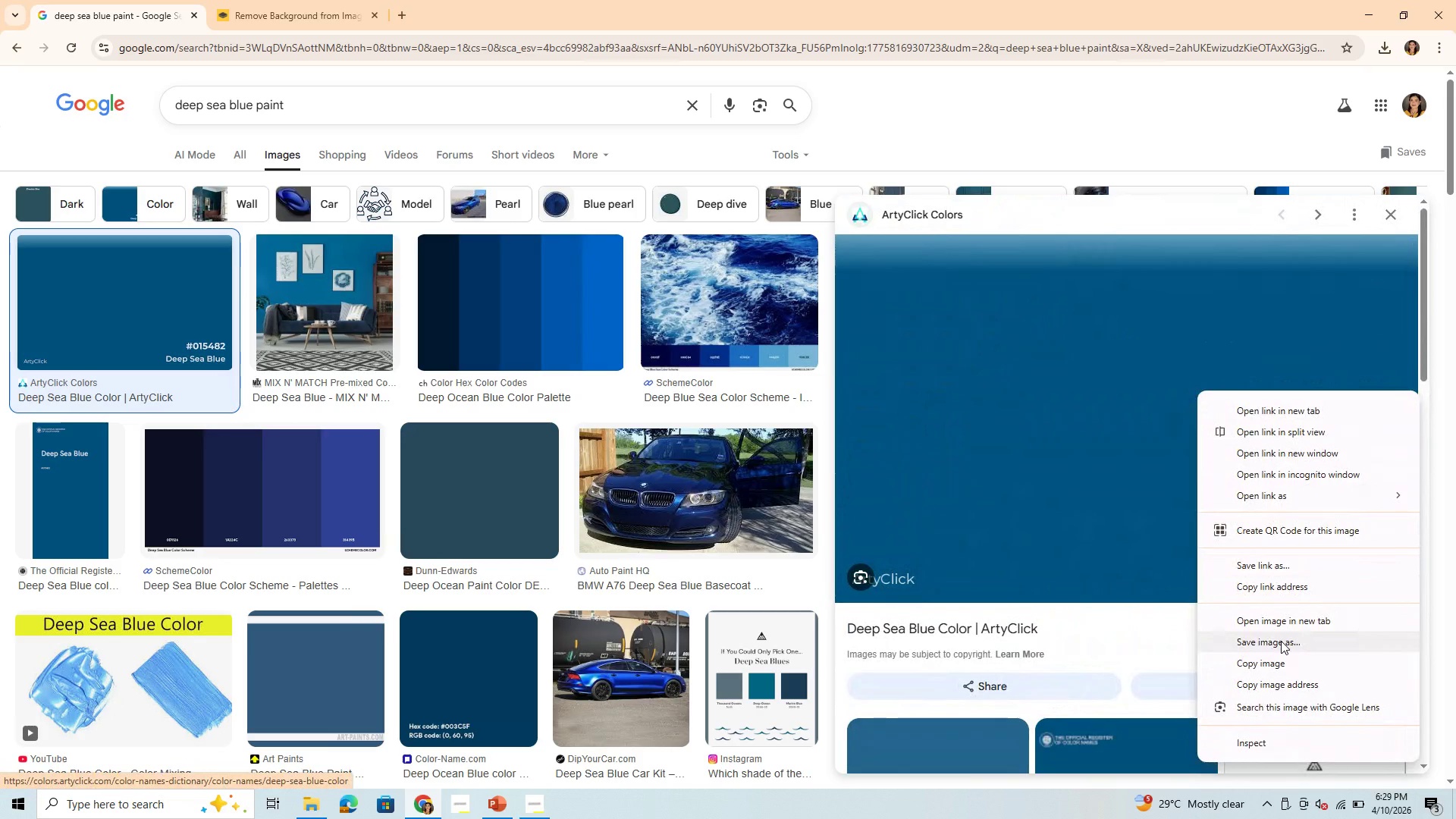 
left_click([1281, 641])
 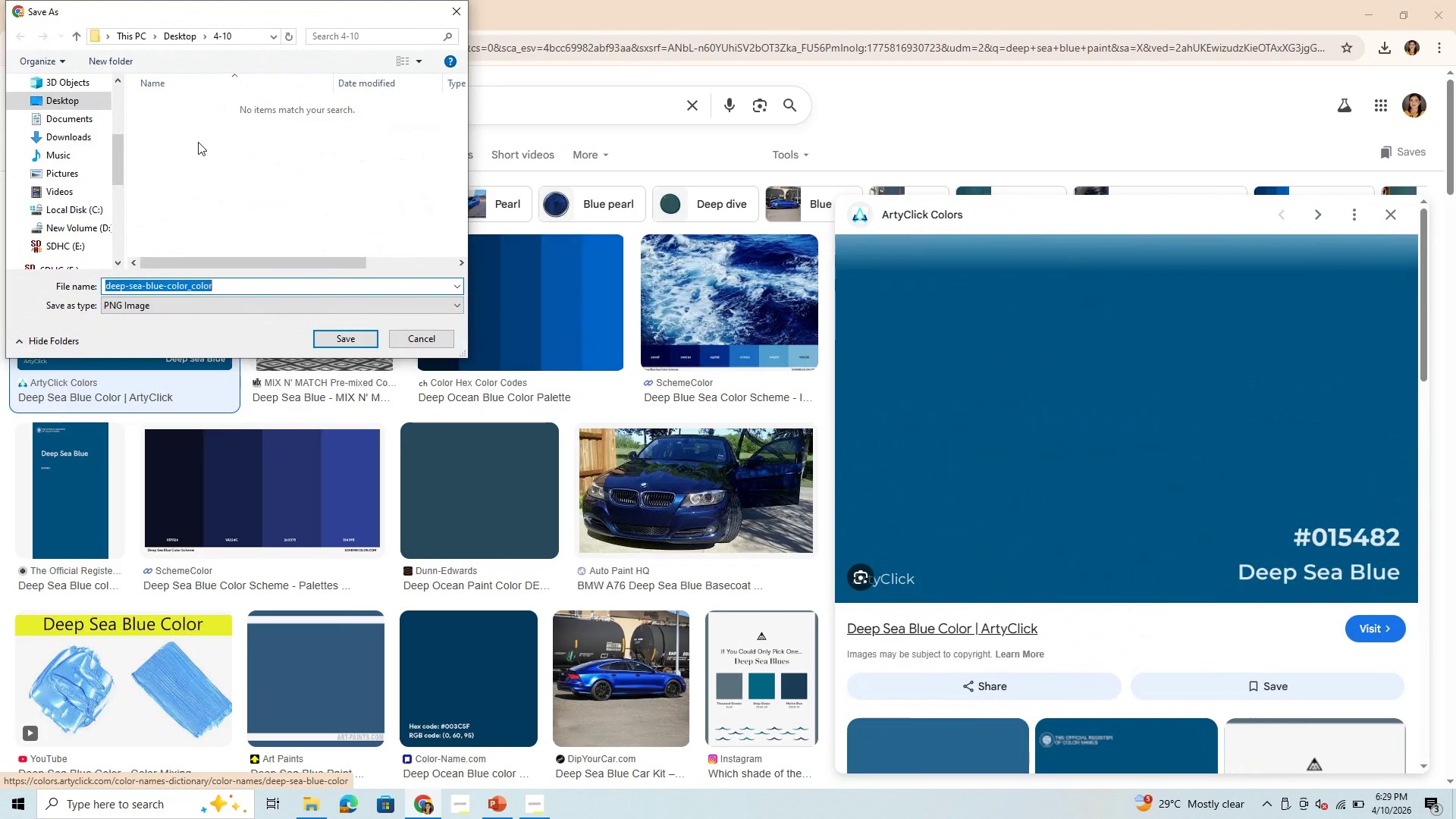 
left_click([77, 94])
 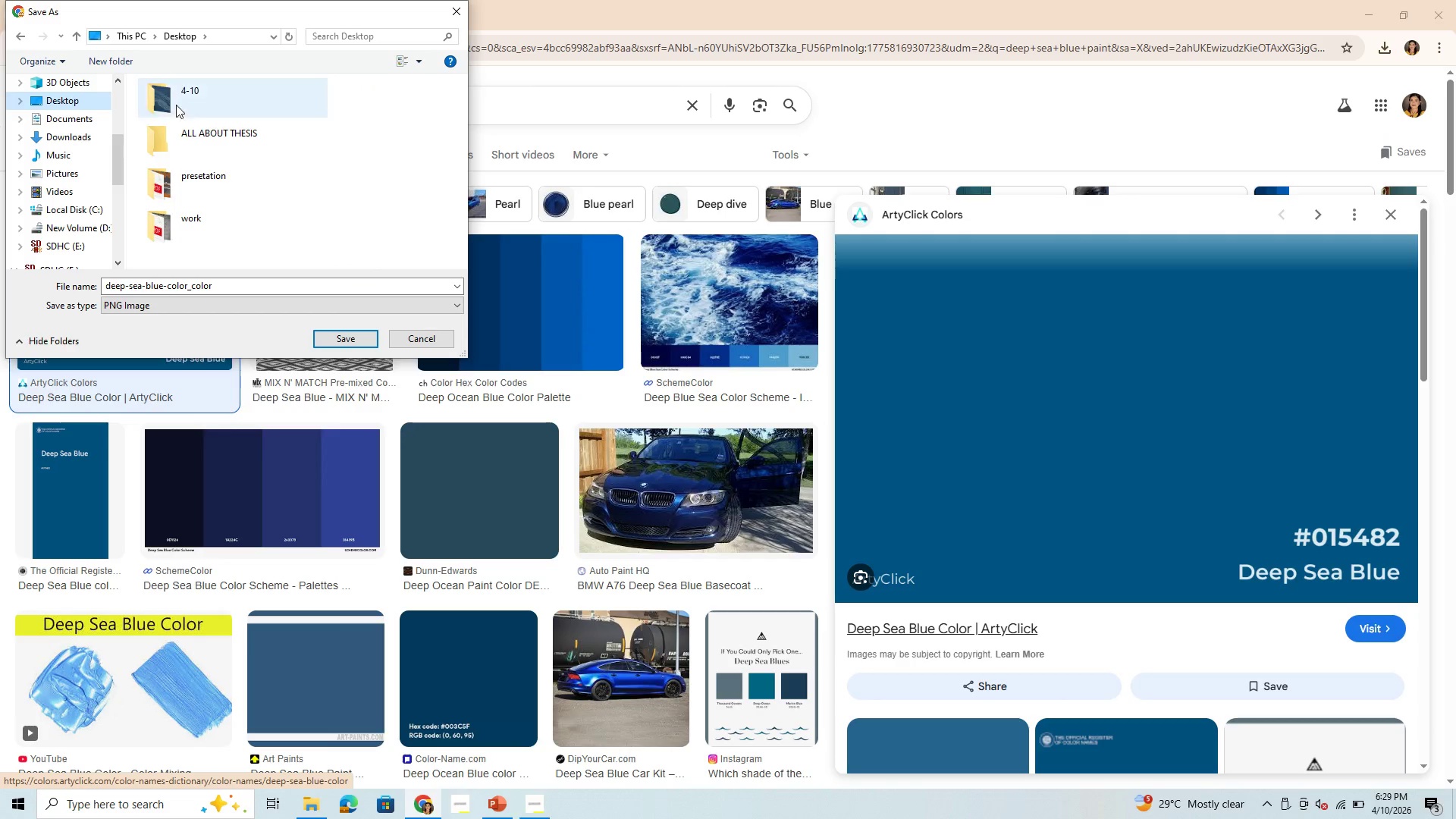 
left_click([184, 102])
 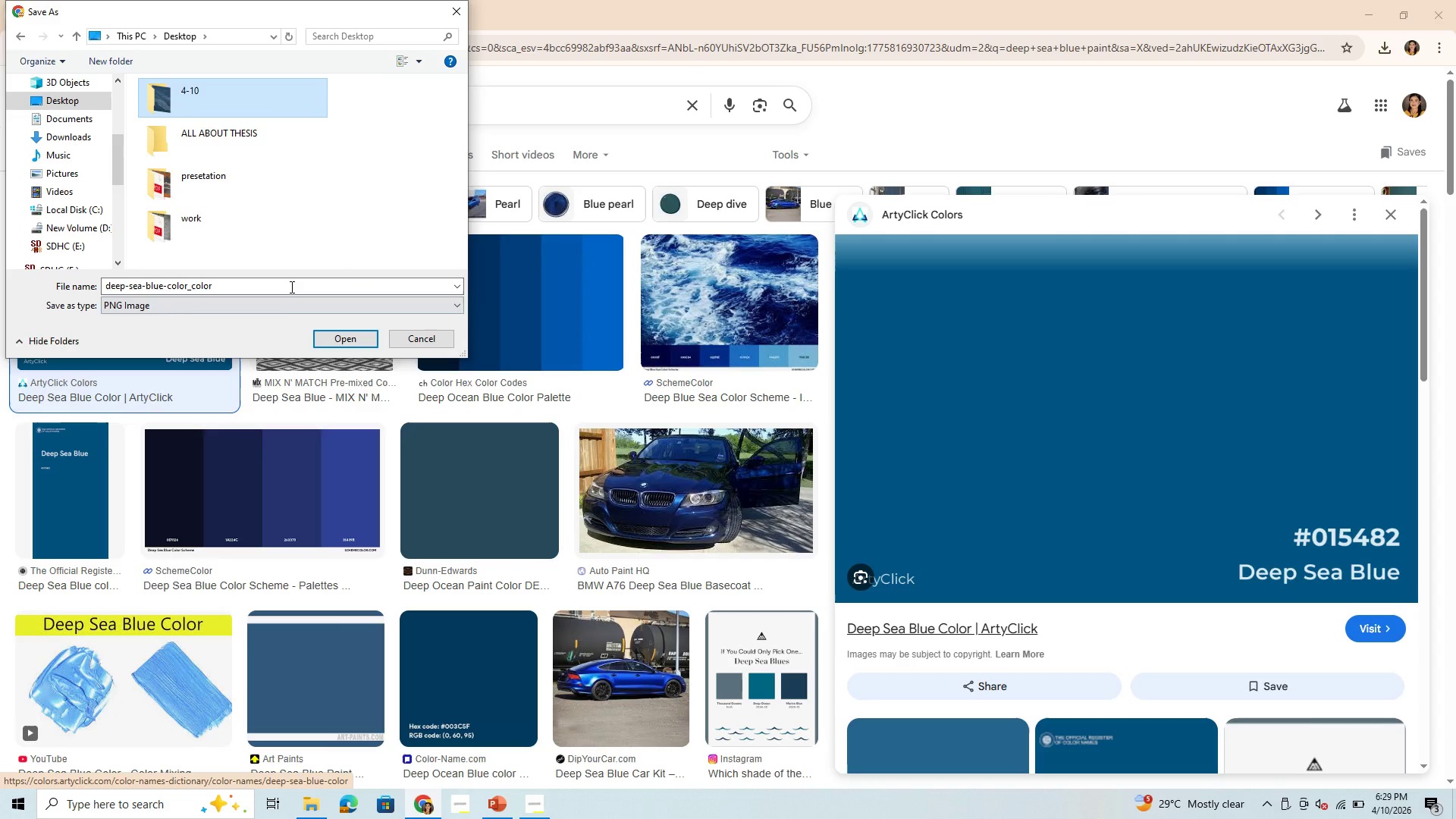 
left_click([290, 287])
 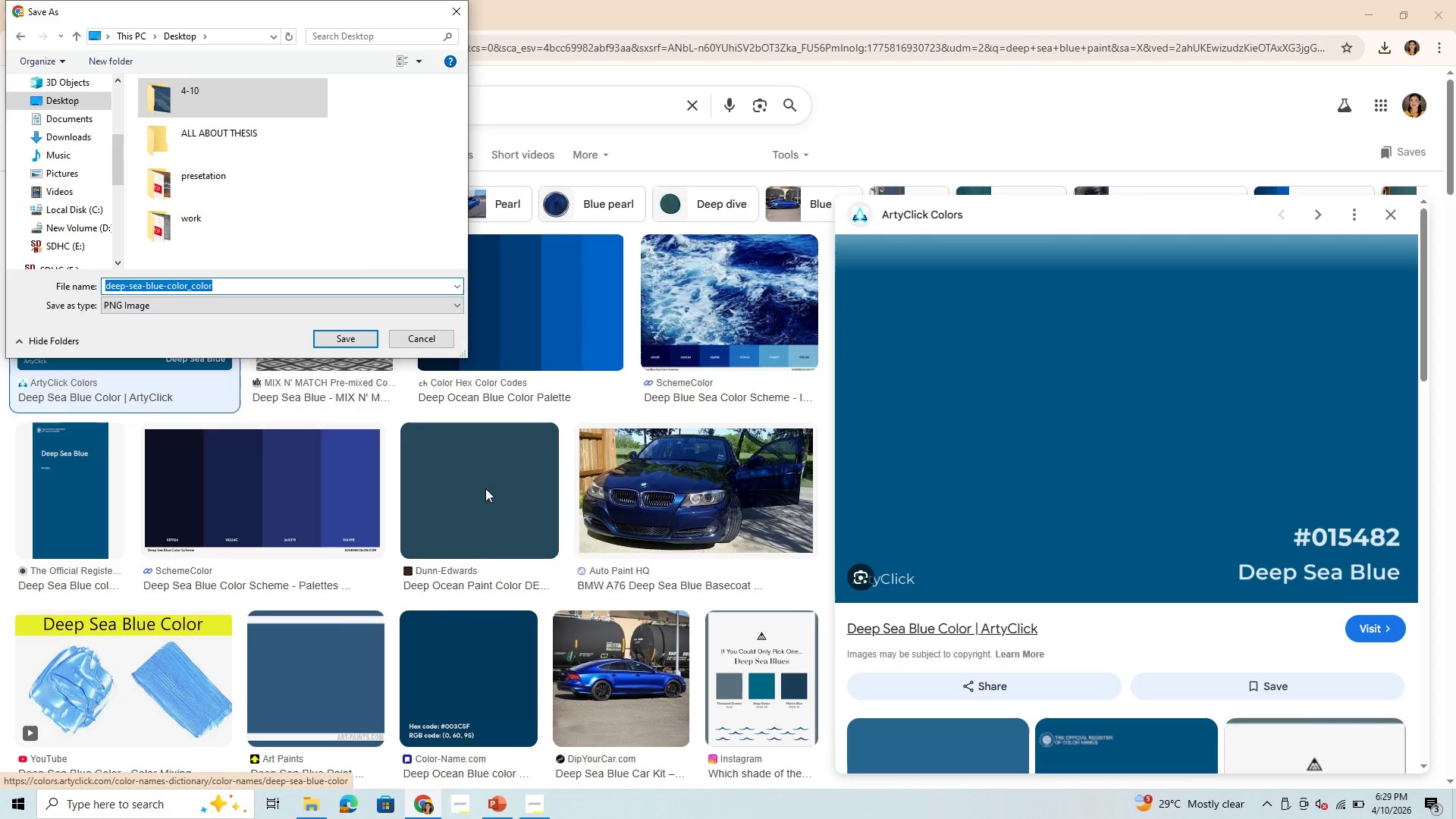 
left_click([358, 336])
 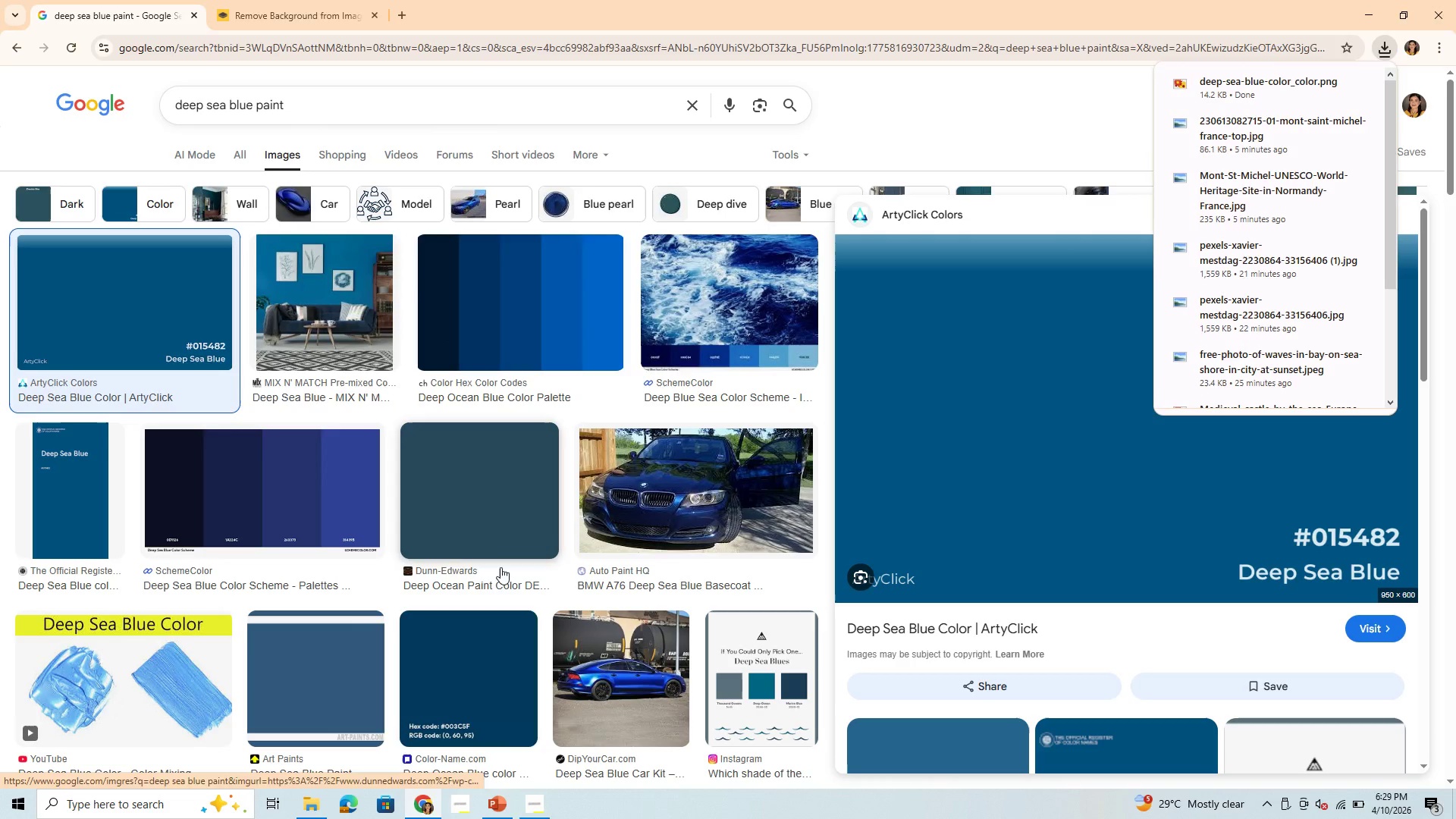 
left_click([495, 805])
 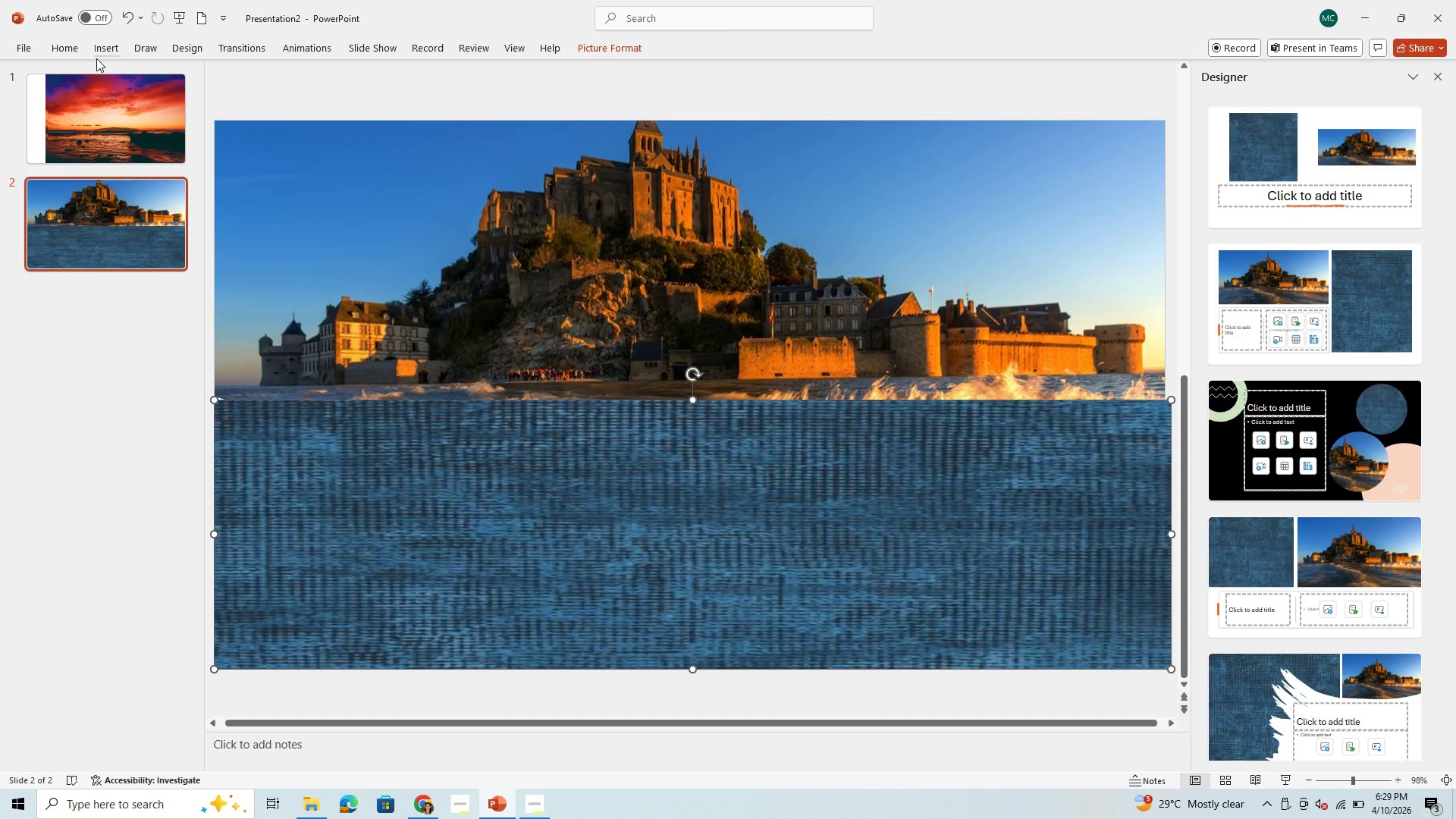 
wait(5.78)
 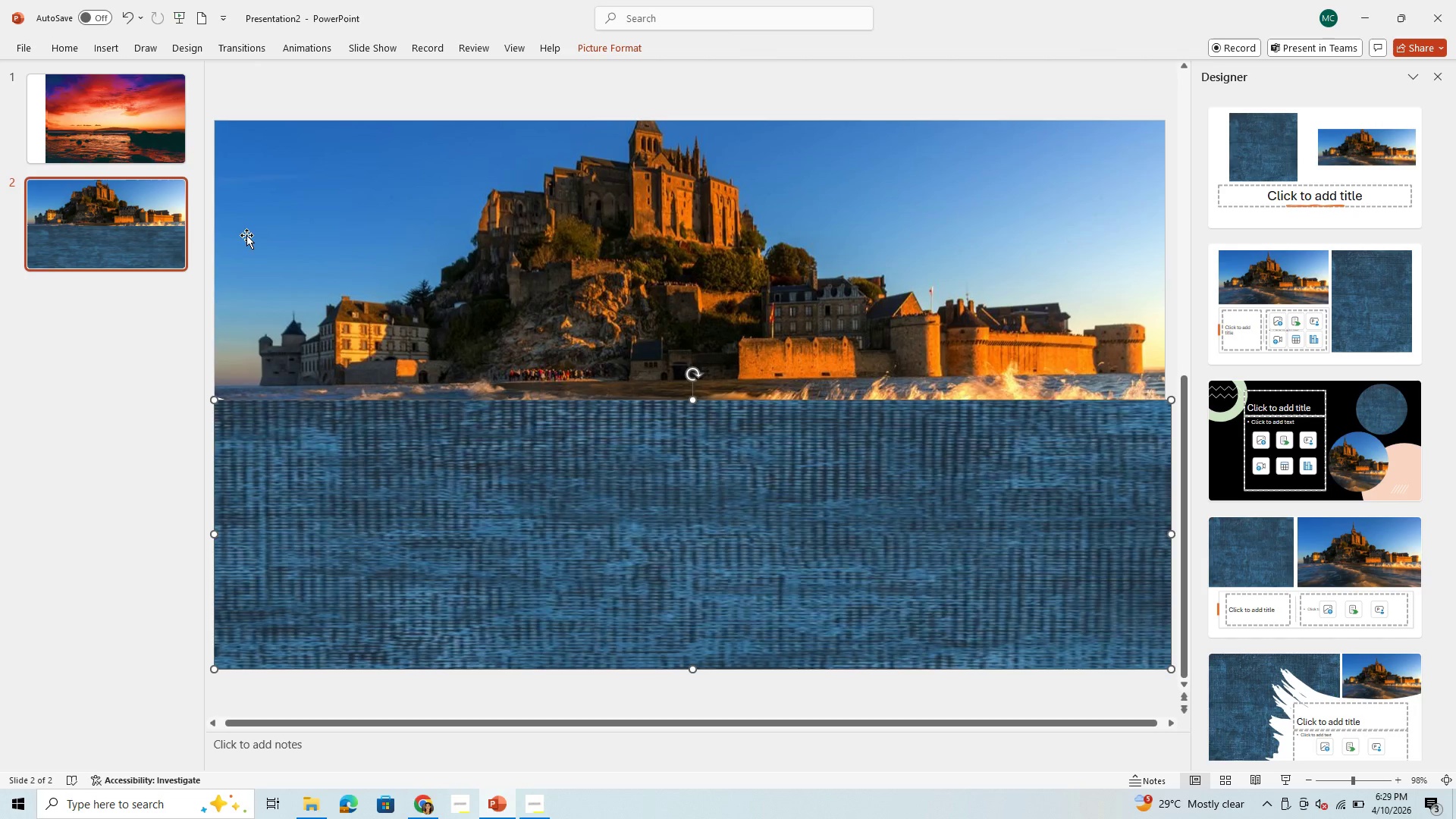 
left_click([103, 46])
 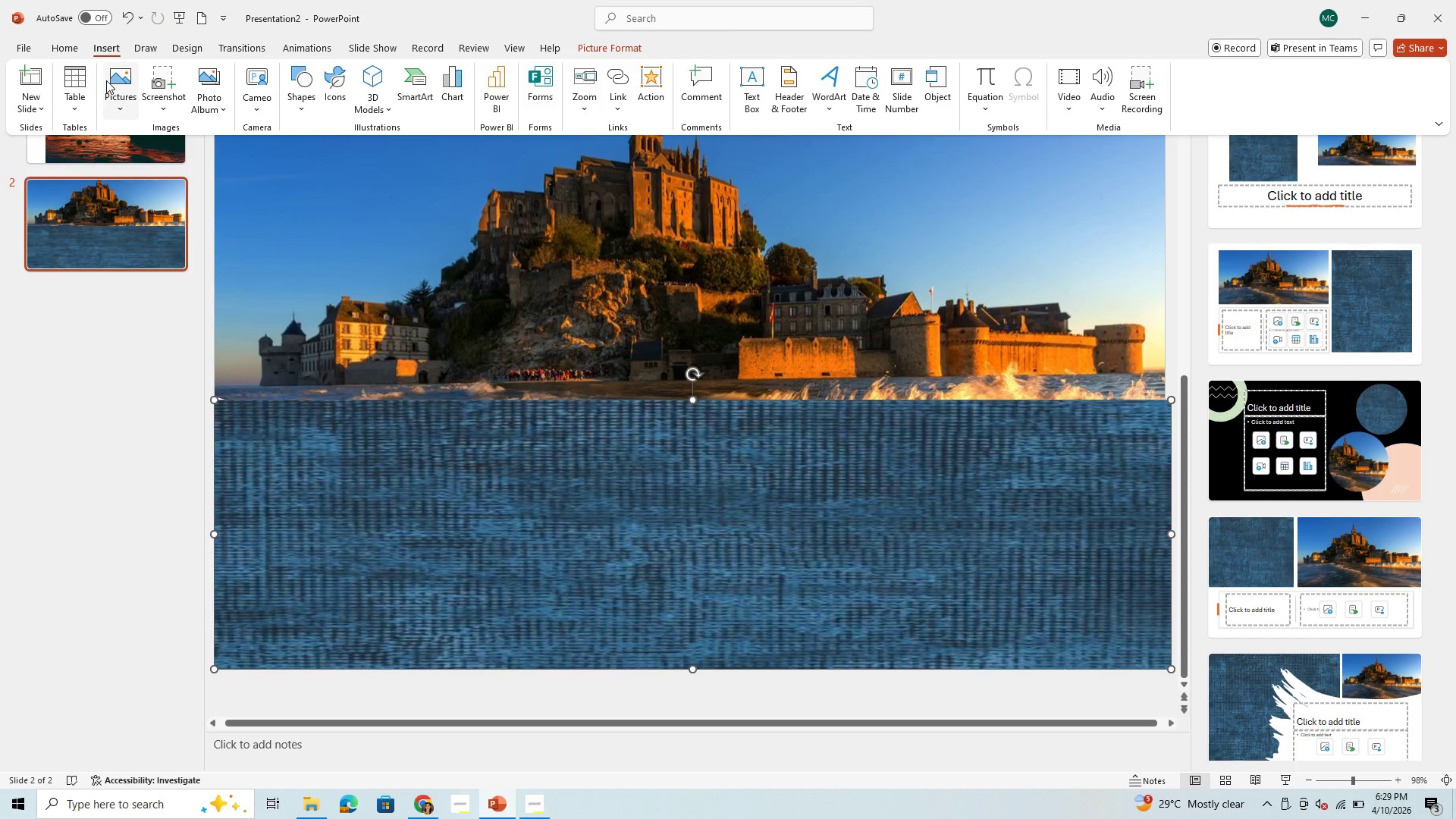 
left_click([108, 80])
 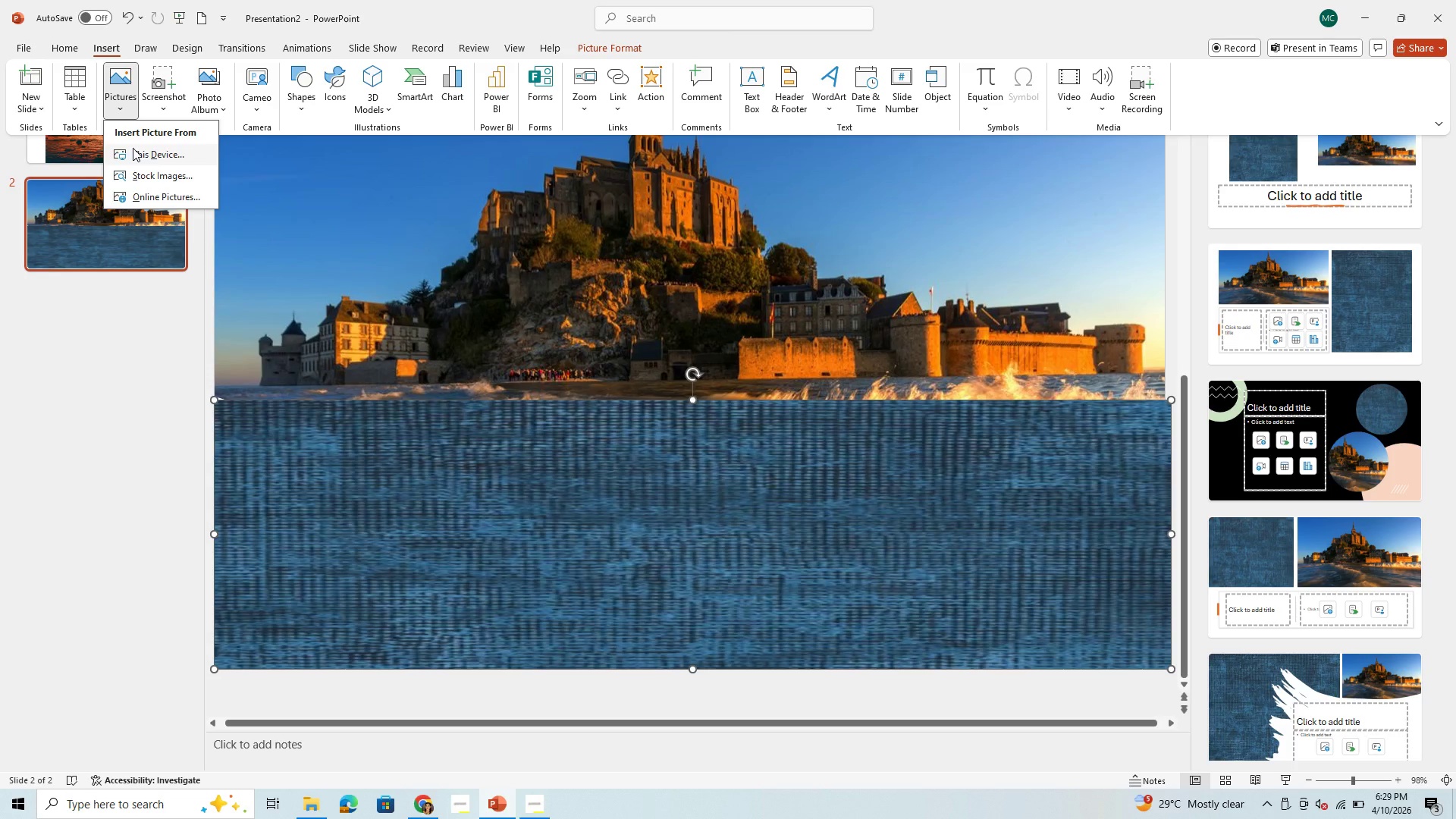 
left_click([133, 150])
 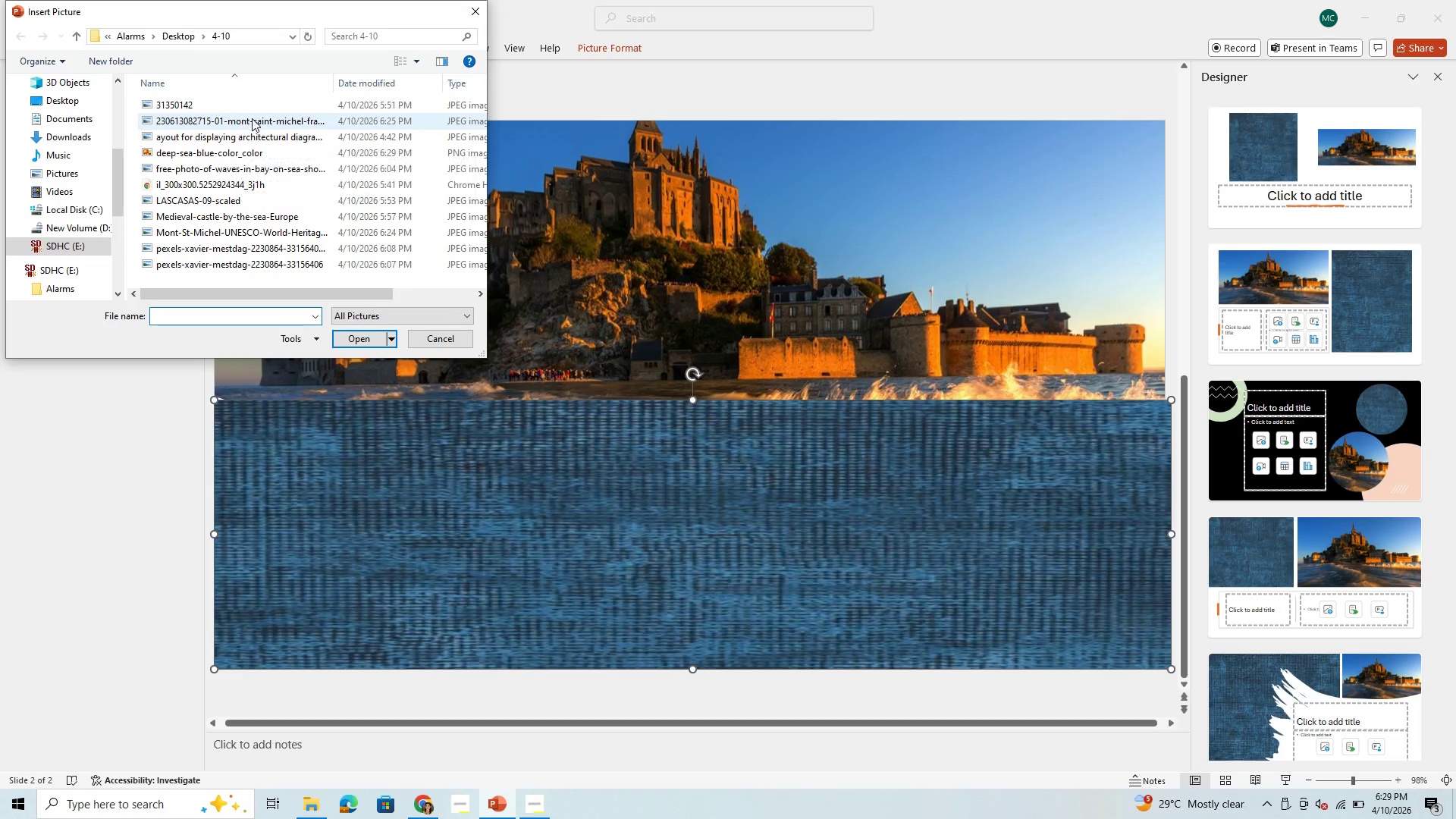 
mouse_move([251, 226])
 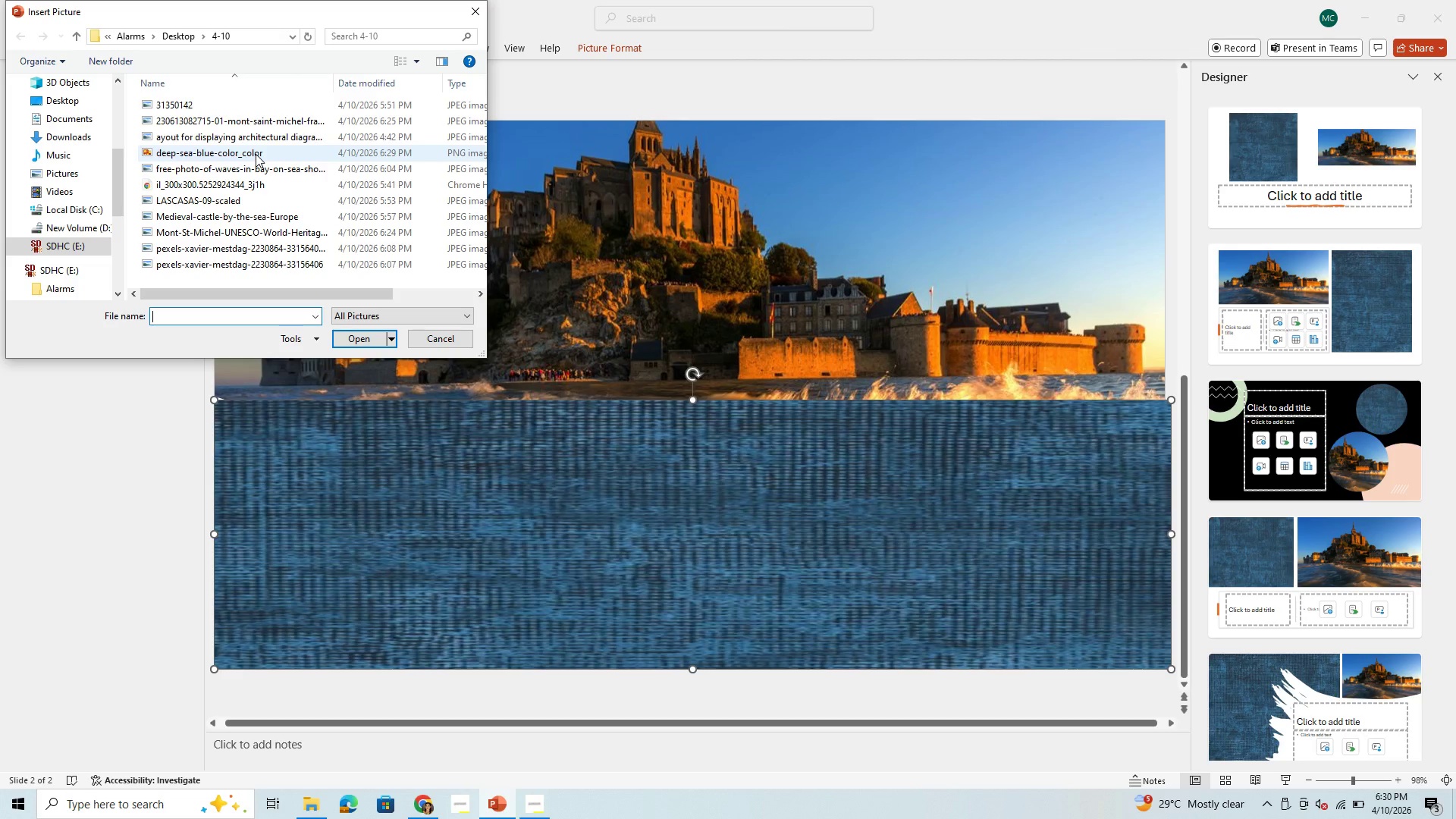 
wait(5.67)
 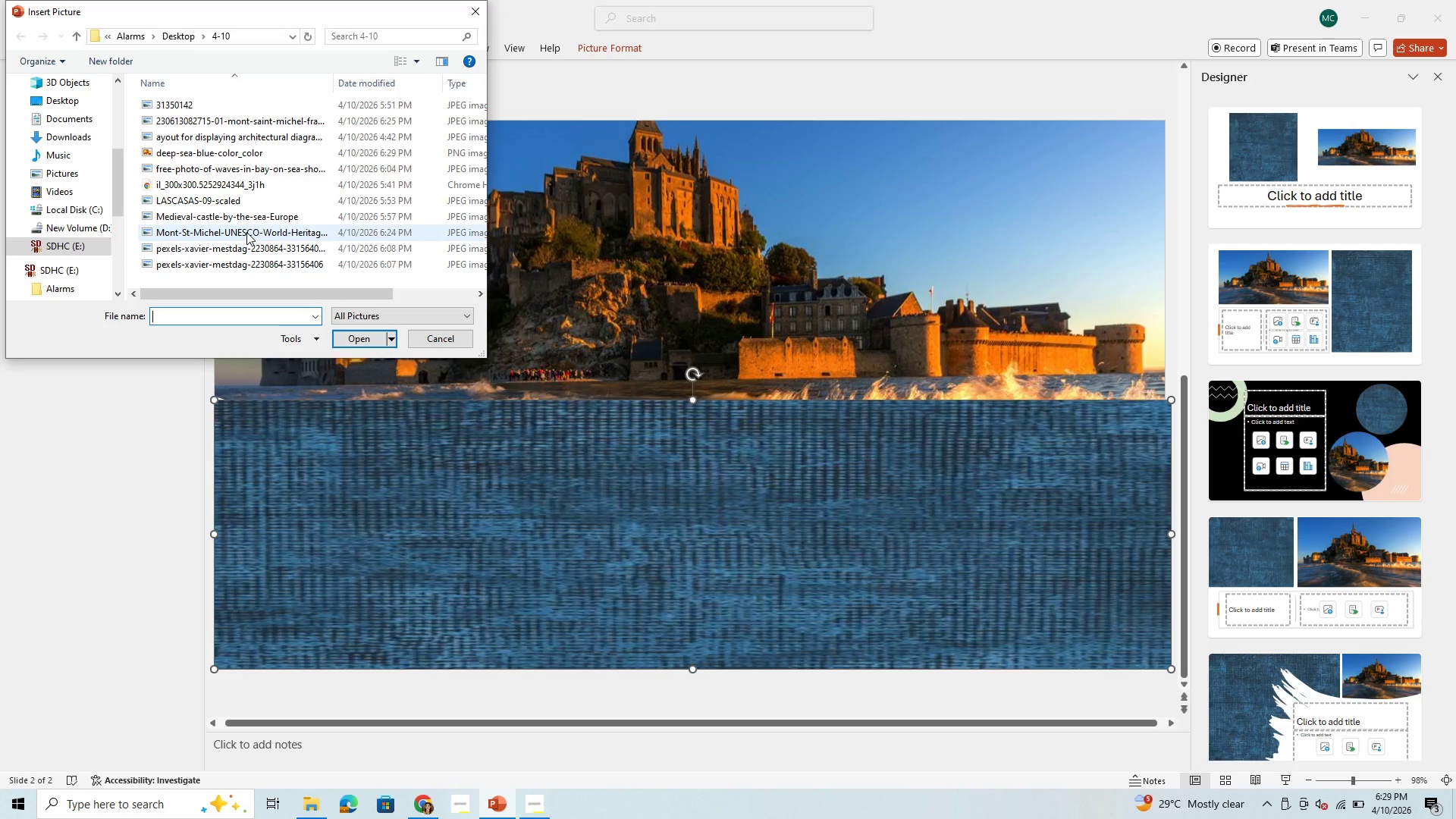 
left_click([246, 148])
 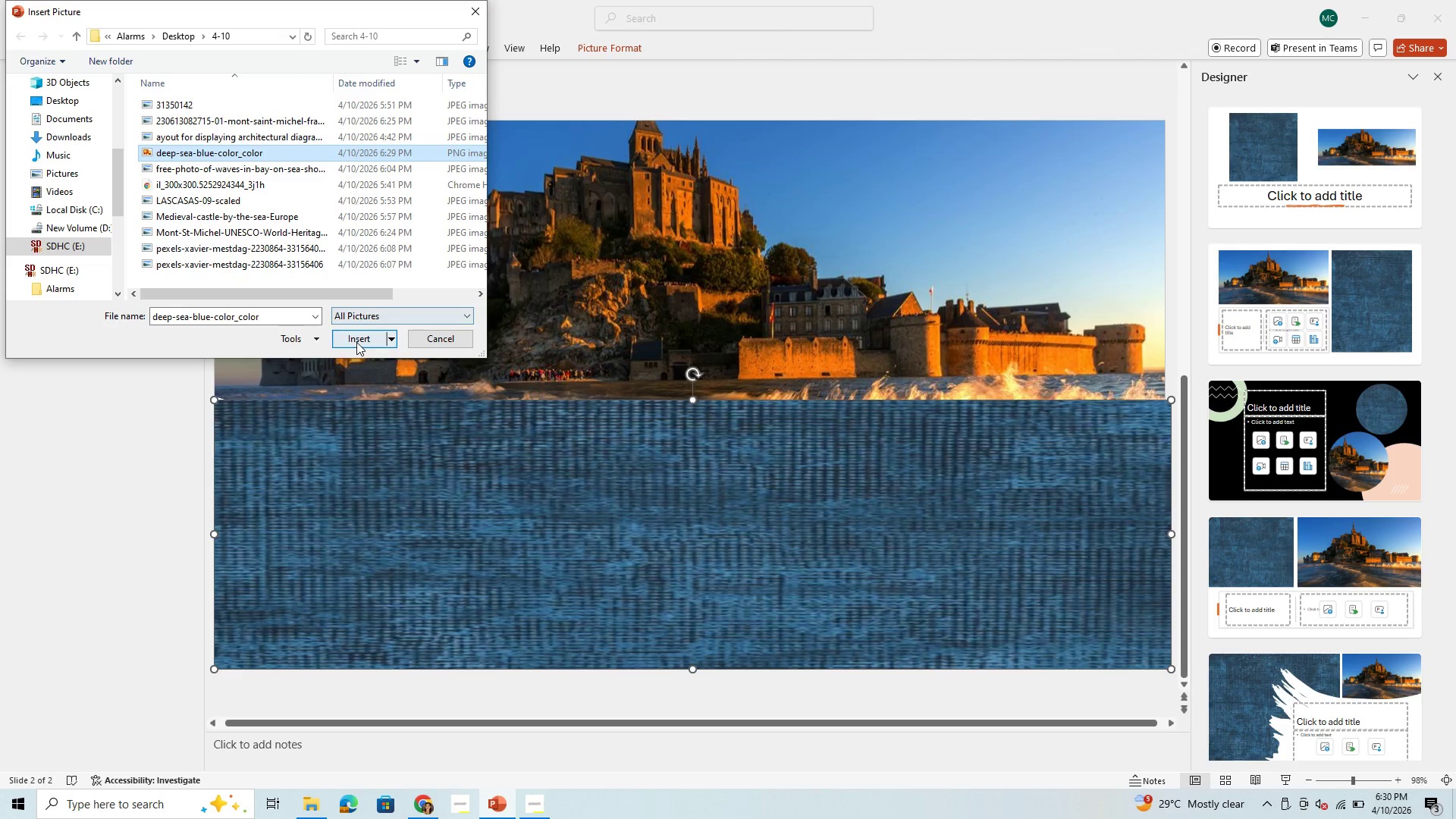 
left_click([356, 342])
 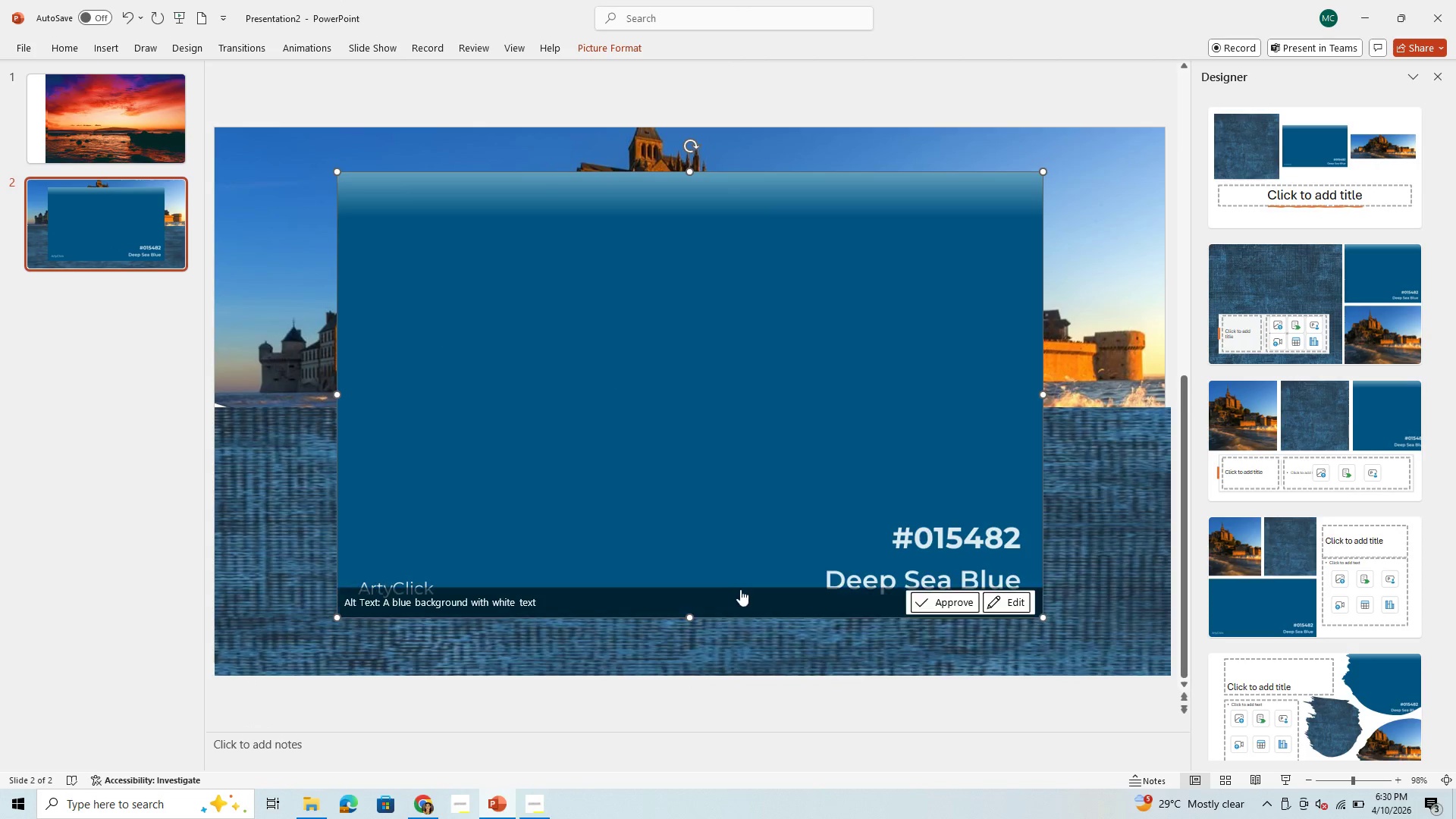 
left_click([740, 487])
 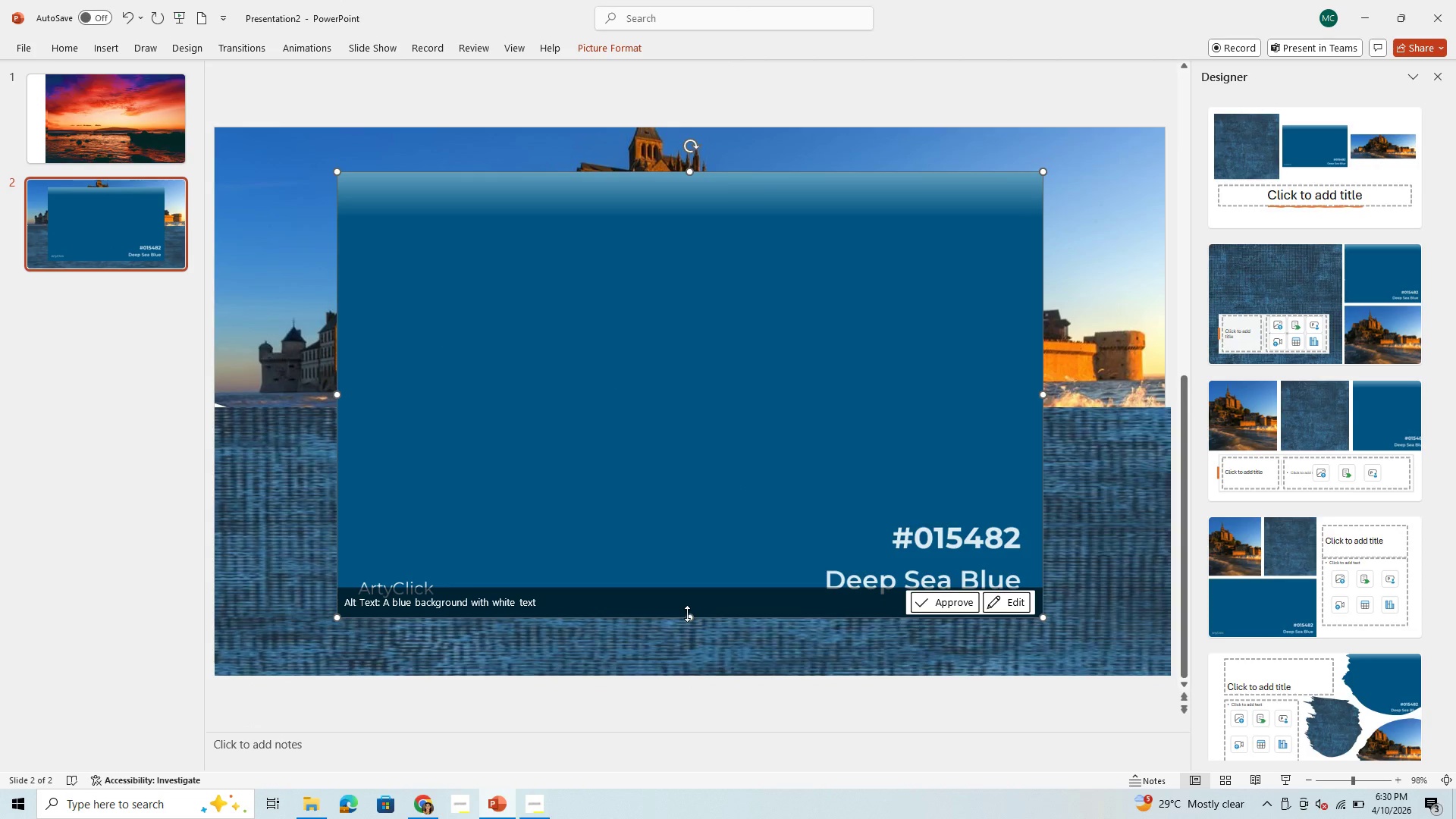 
left_click_drag(start_coordinate=[687, 620], to_coordinate=[715, 642])
 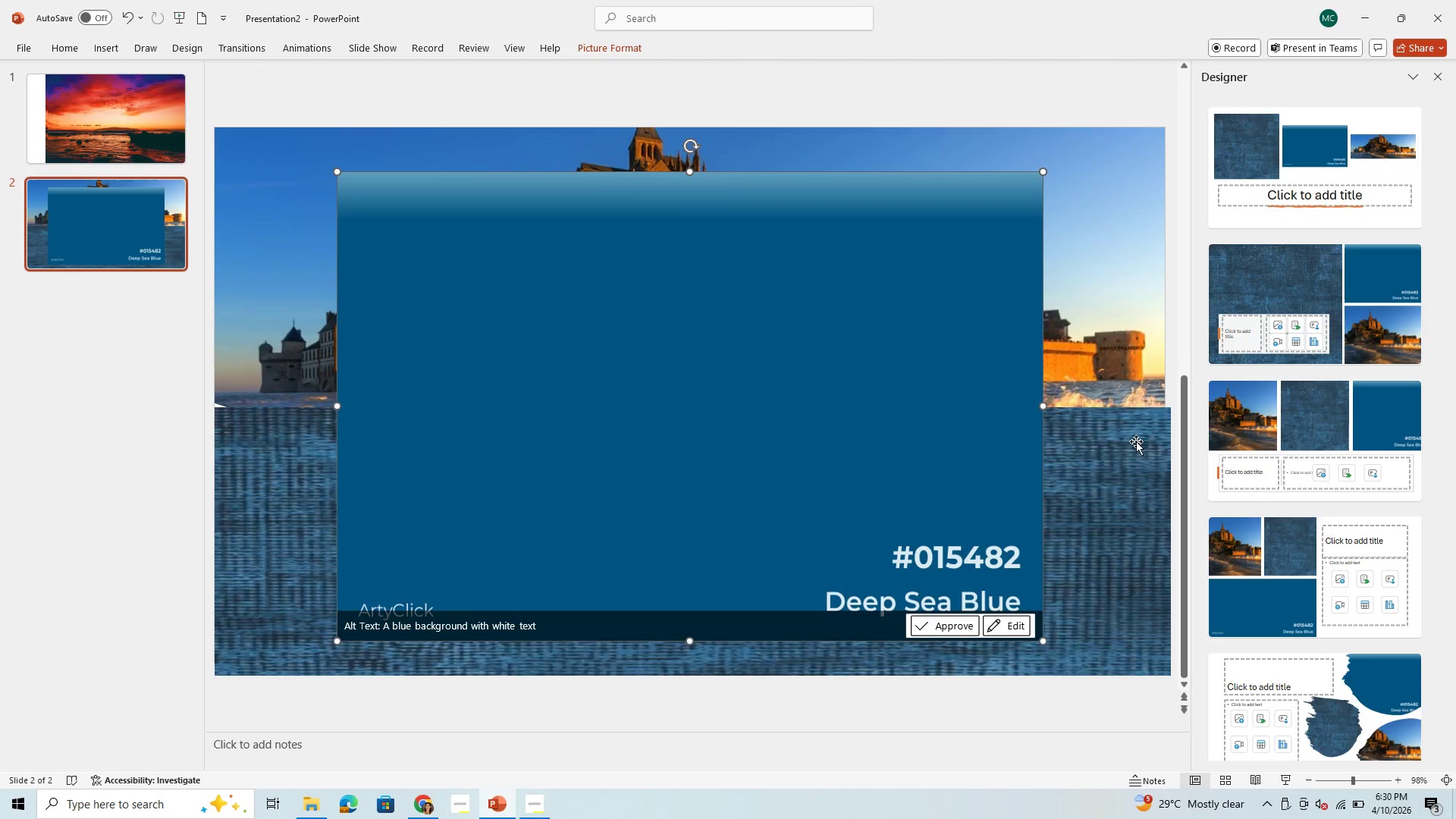 
left_click([1134, 478])
 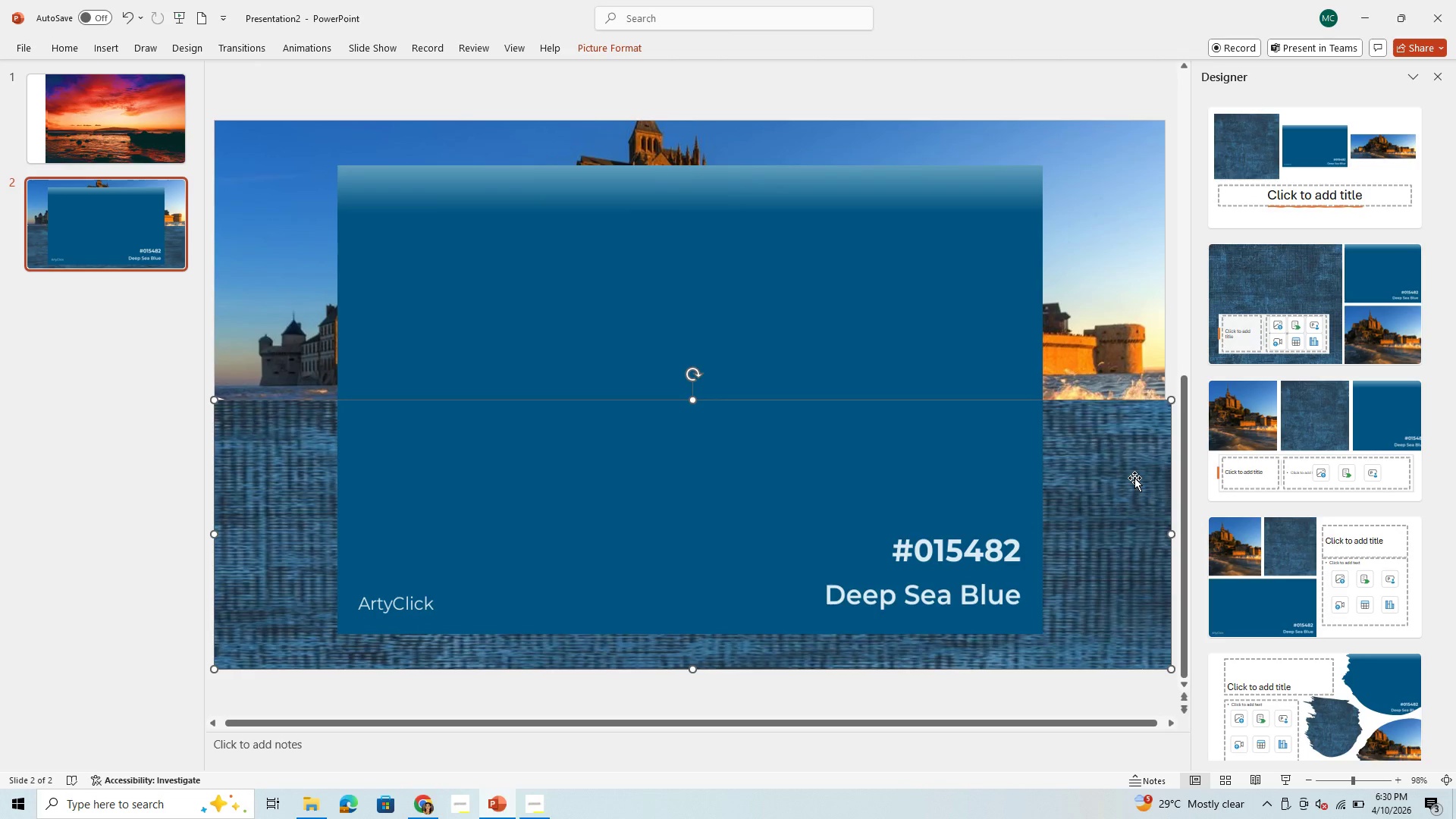 
key(Backspace)
 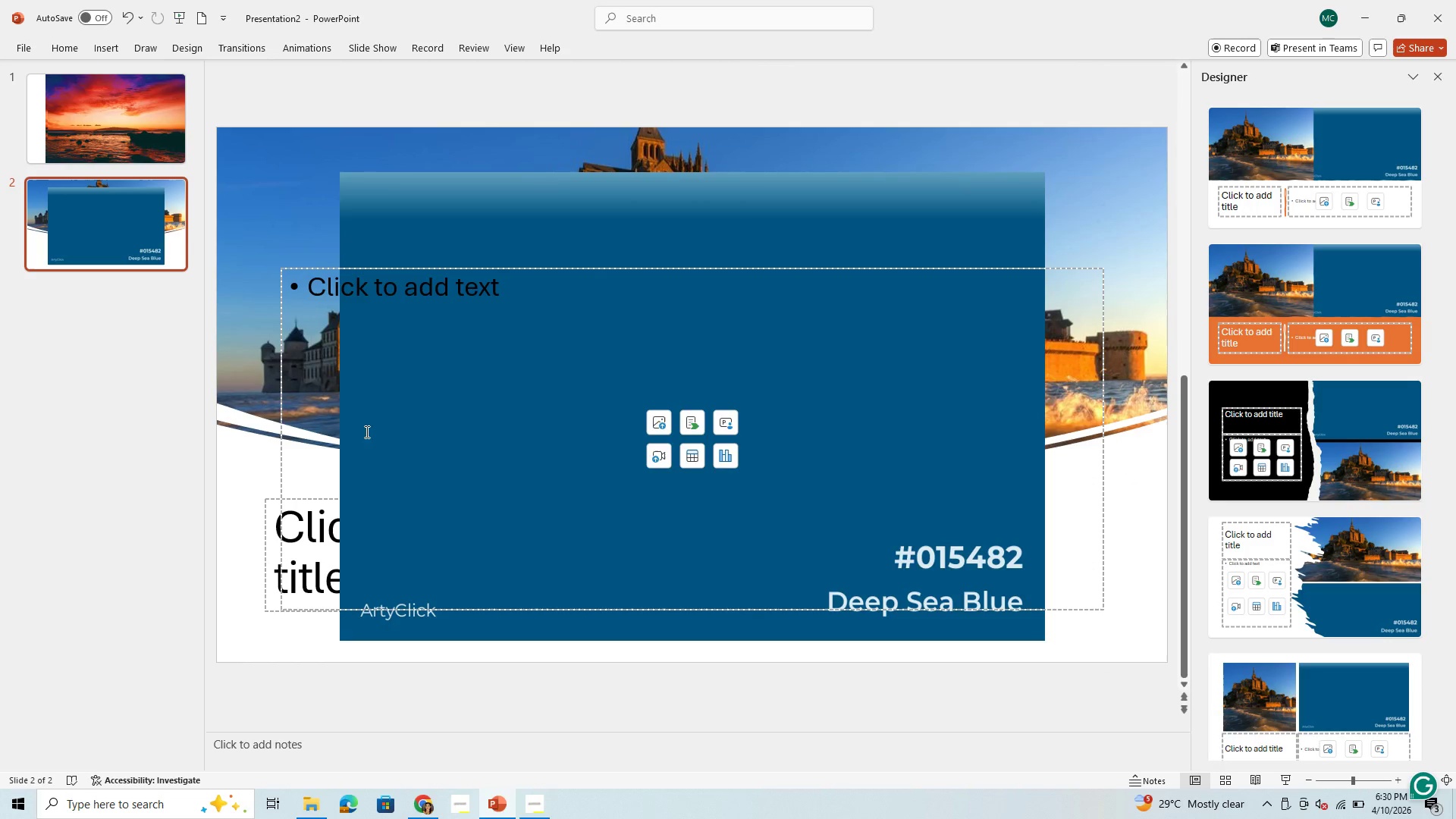 
left_click_drag(start_coordinate=[635, 382], to_coordinate=[639, 416])
 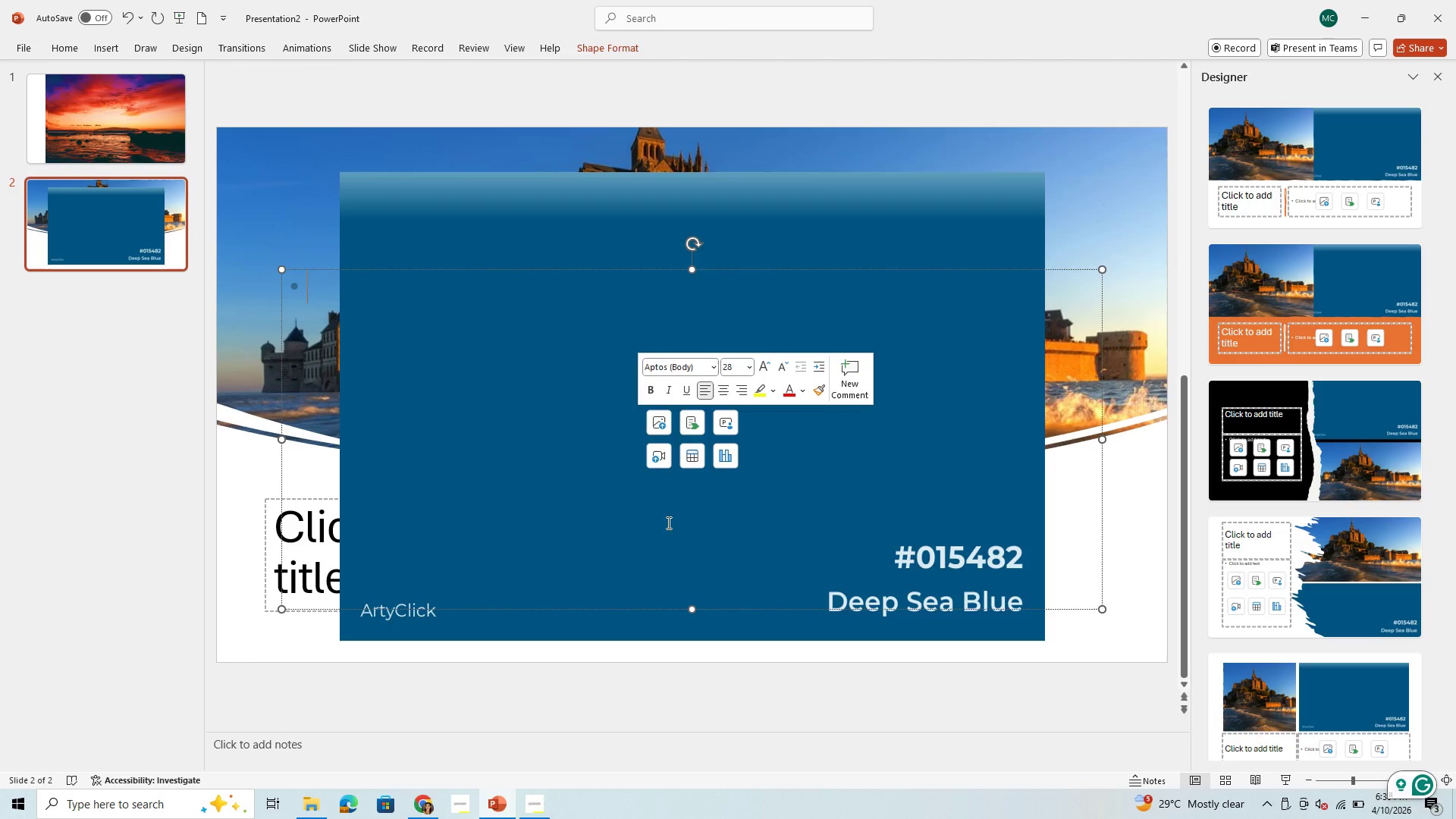 
wait(5.41)
 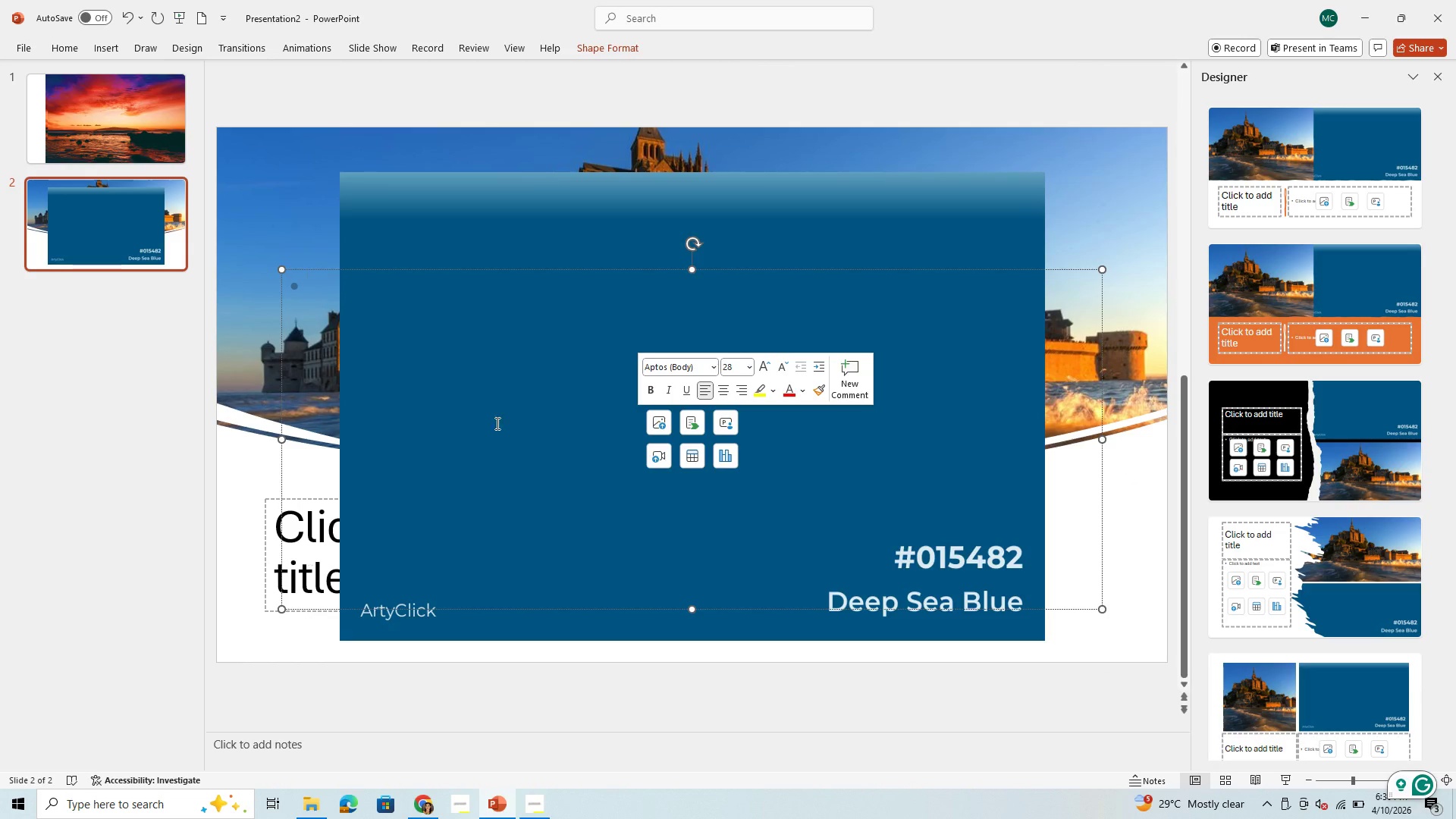 
left_click_drag(start_coordinate=[694, 237], to_coordinate=[687, 584])
 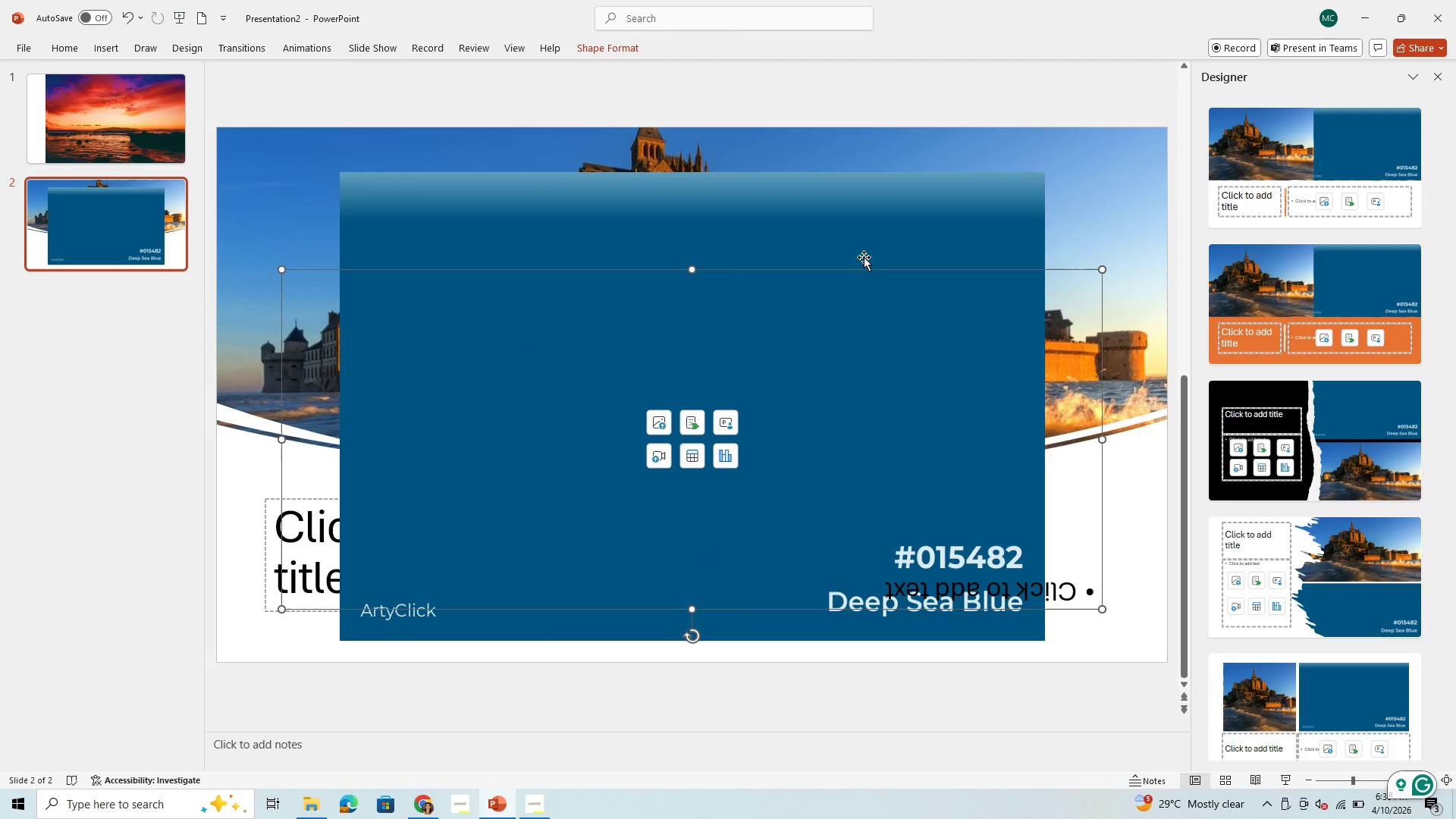 
left_click([870, 240])
 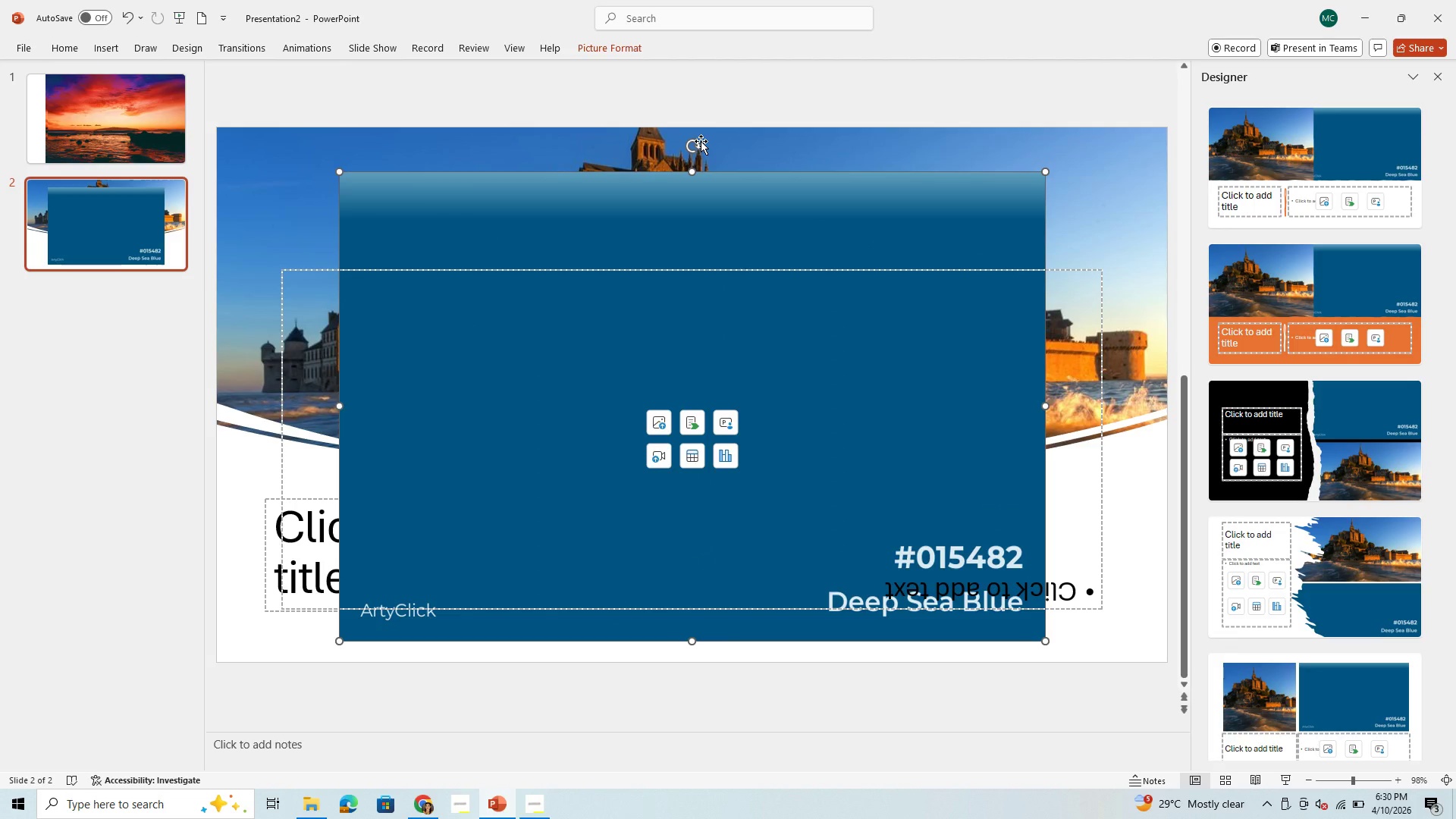 
left_click_drag(start_coordinate=[696, 143], to_coordinate=[697, 521])
 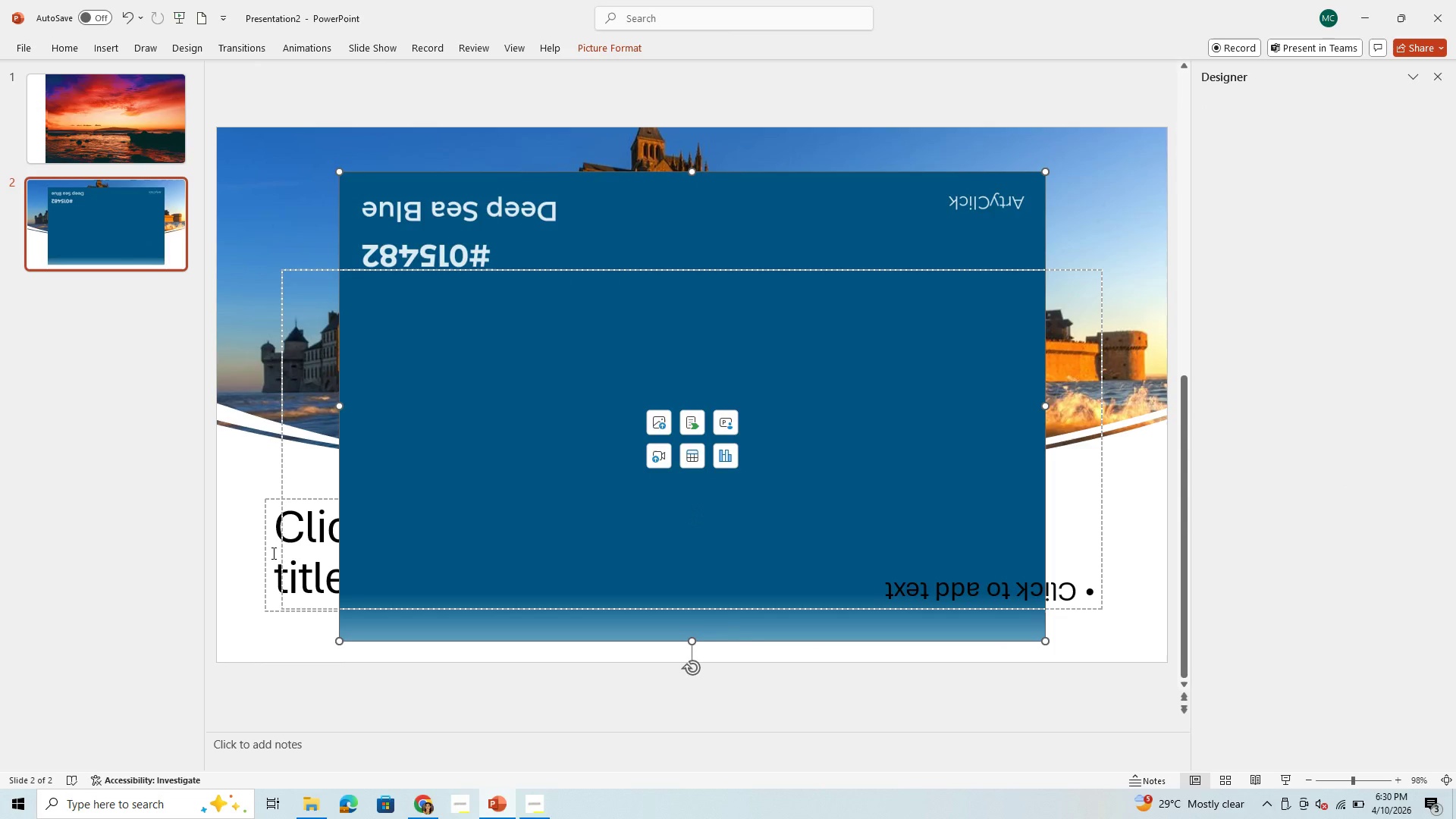 
left_click([272, 553])
 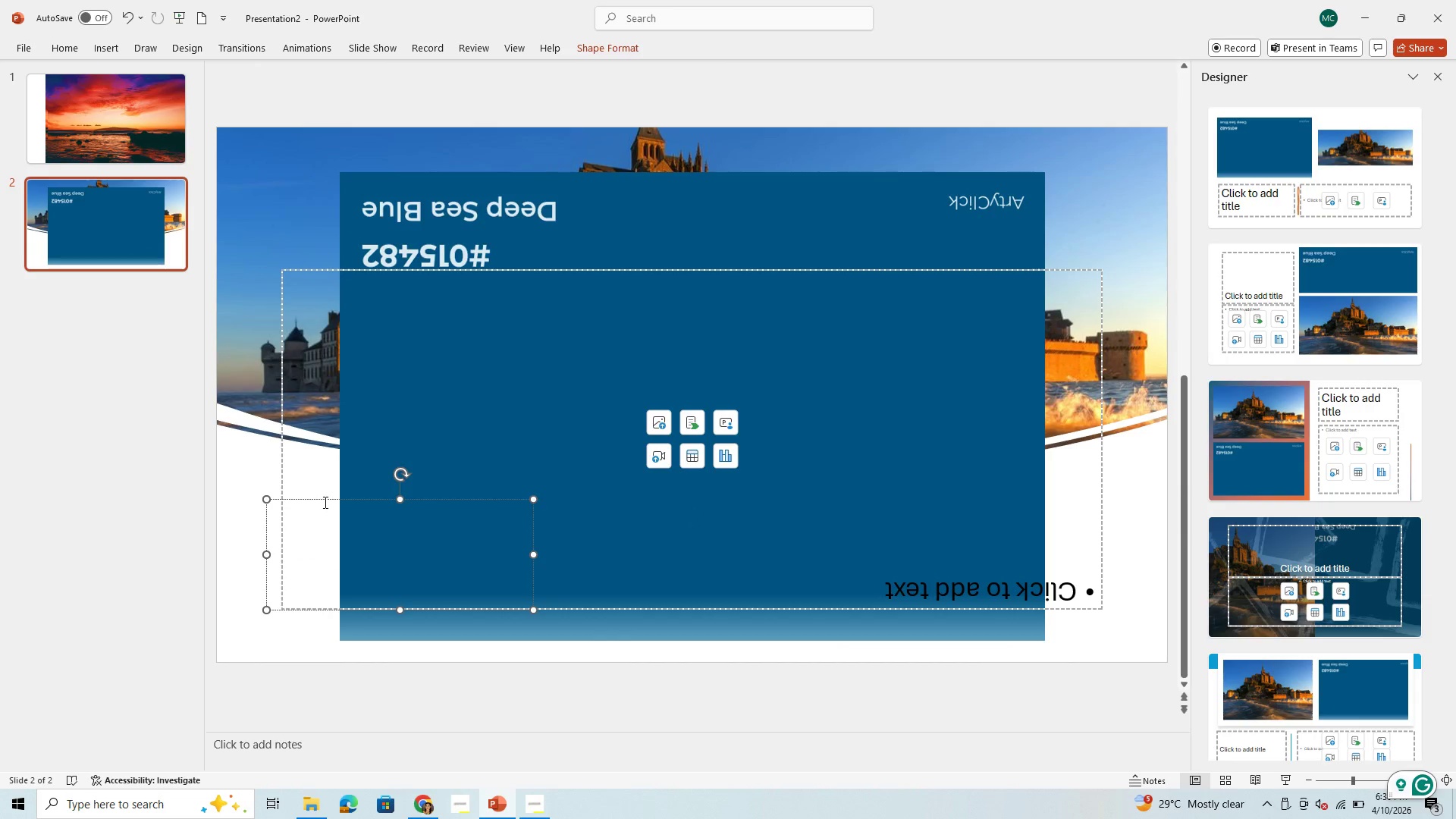 
left_click_drag(start_coordinate=[324, 500], to_coordinate=[262, 373])
 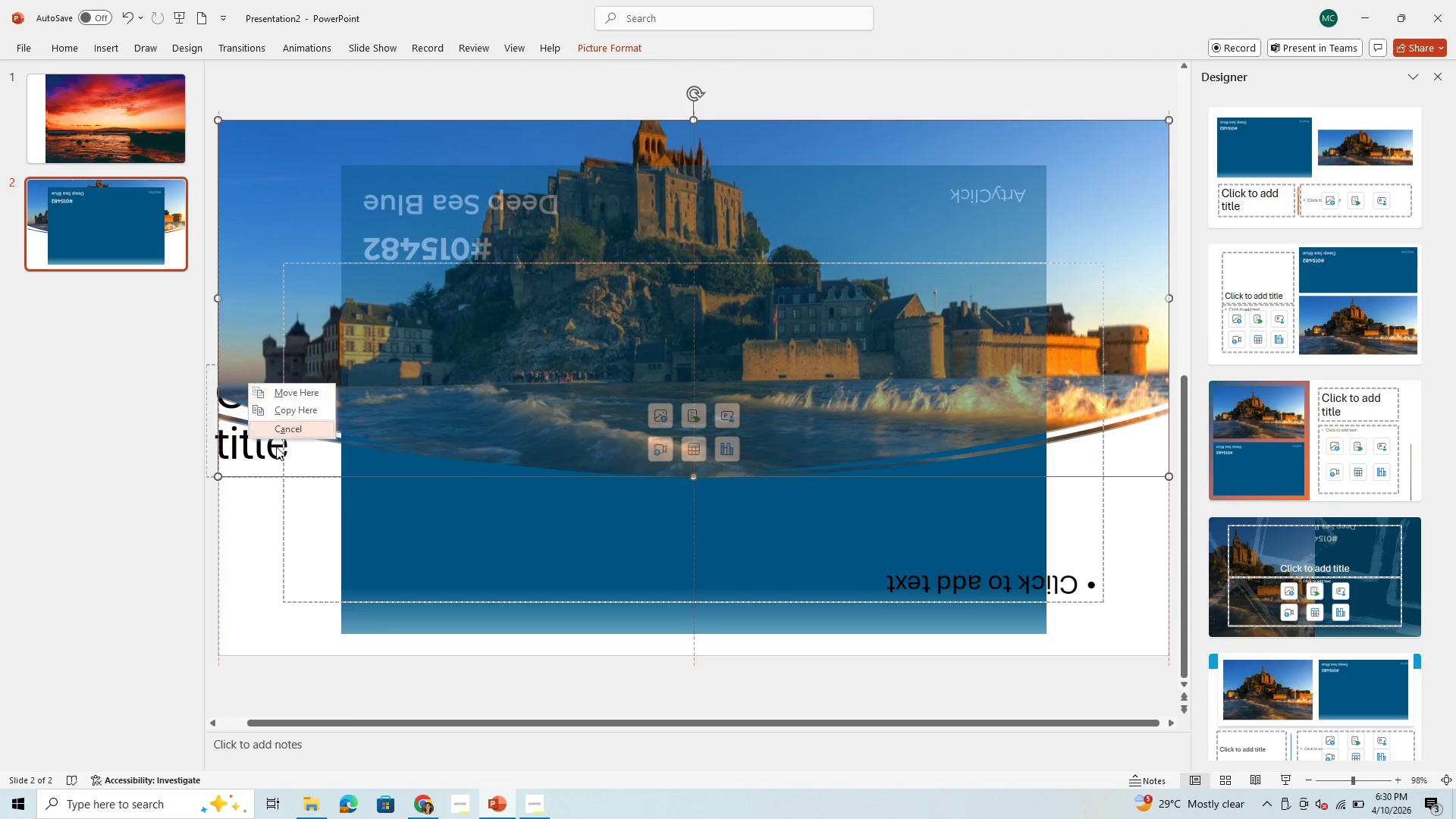 
left_click([256, 455])
 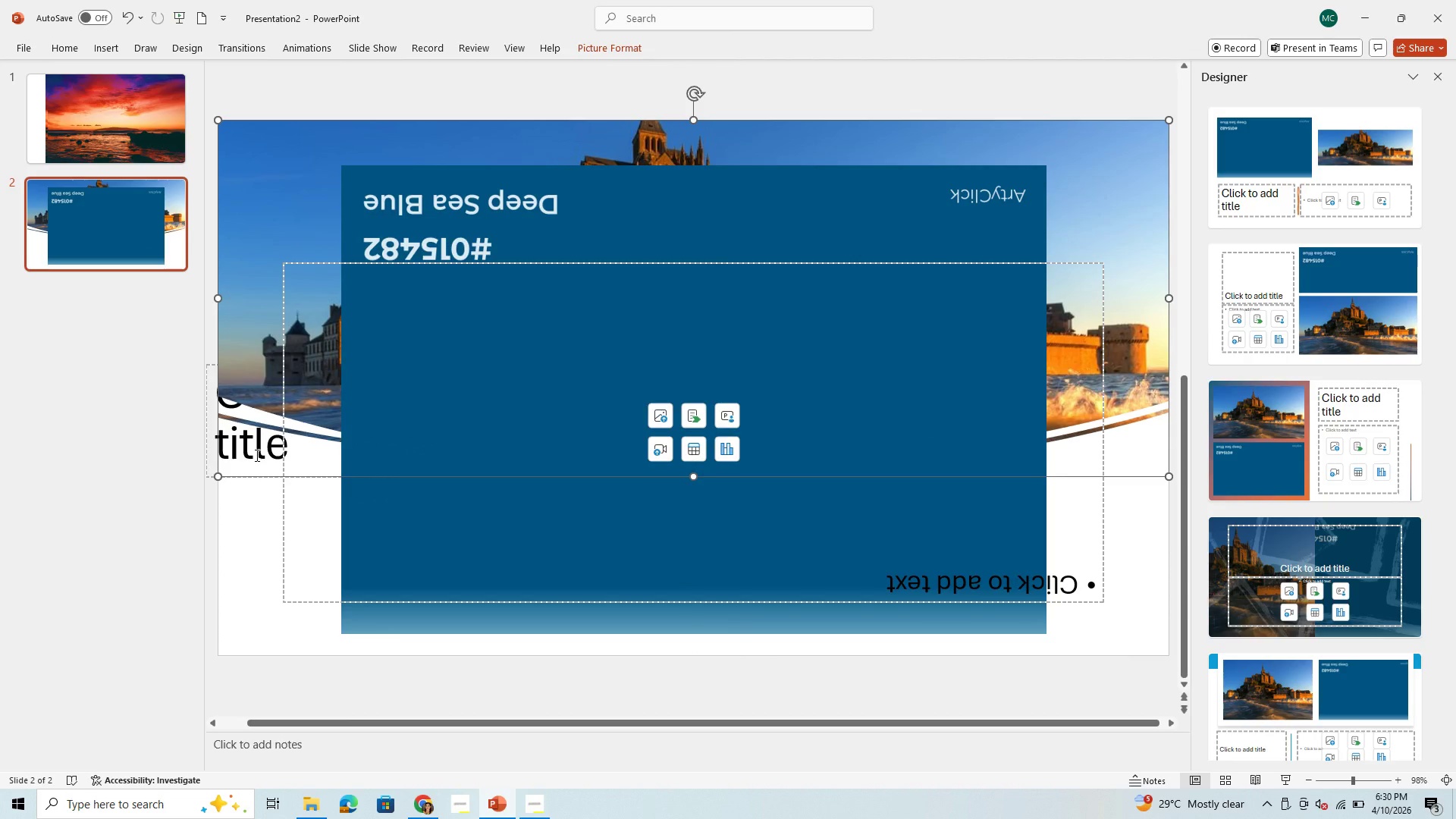 
right_click([256, 455])
 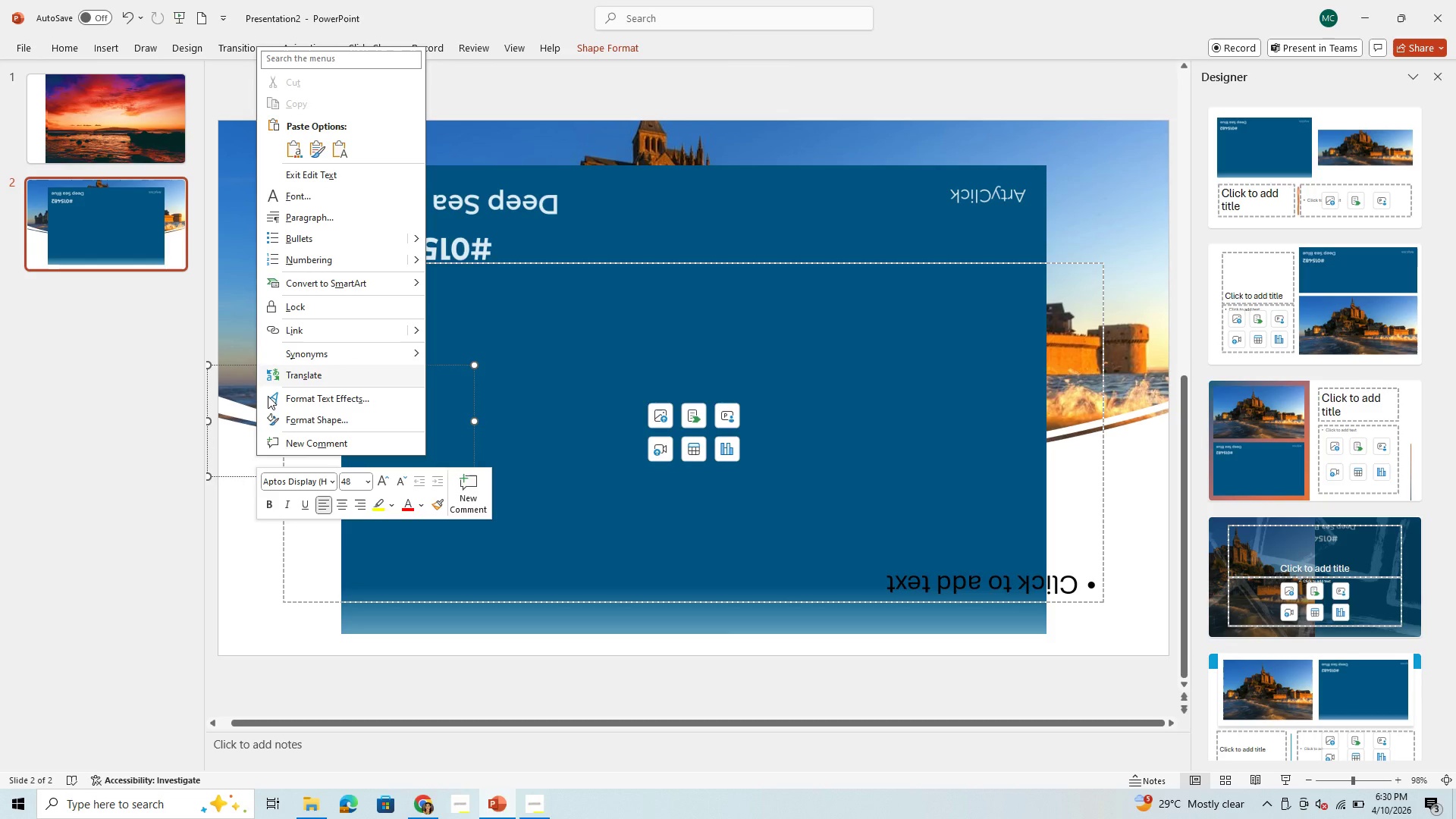 
left_click([236, 542])
 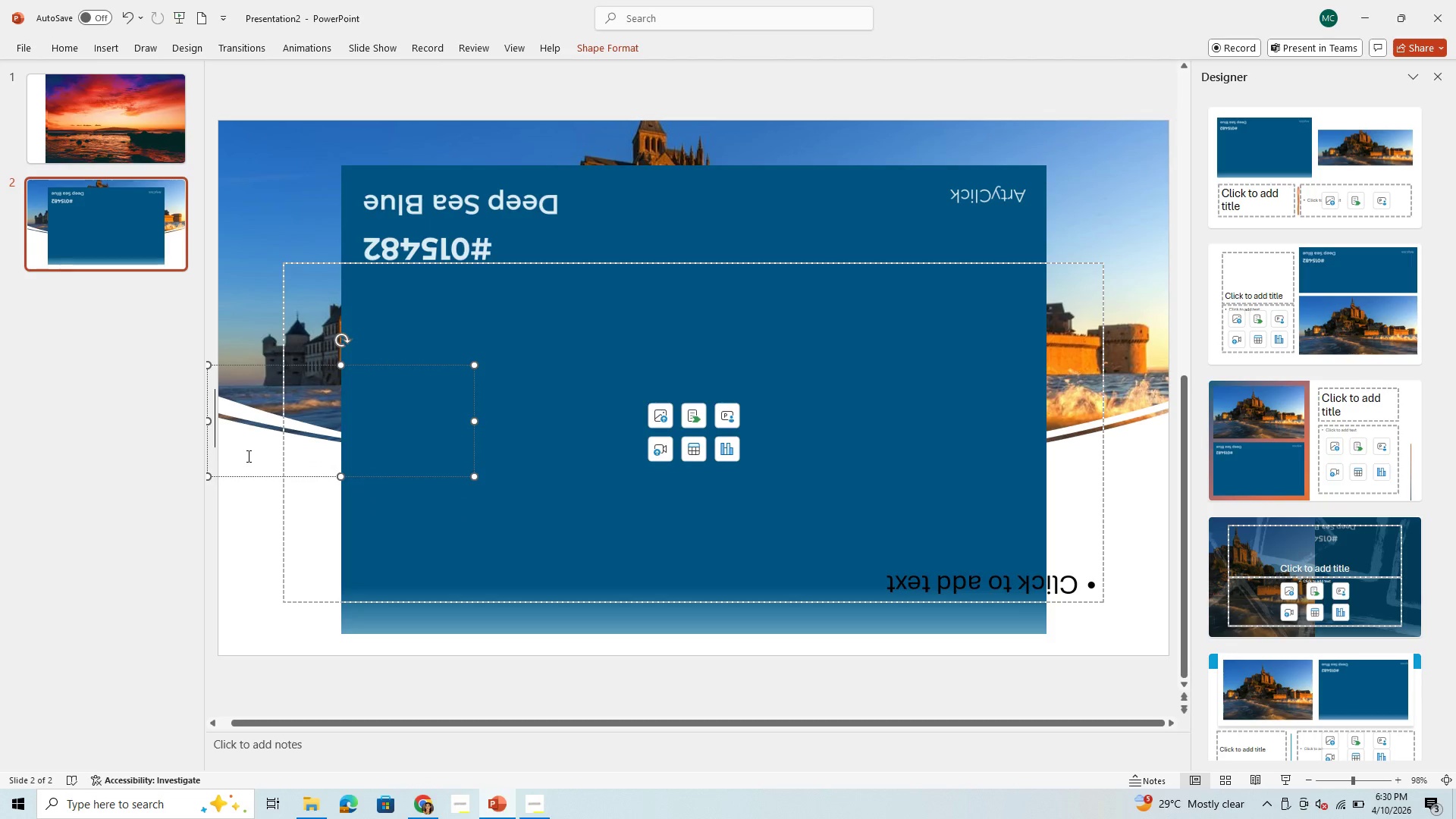 
right_click([247, 456])
 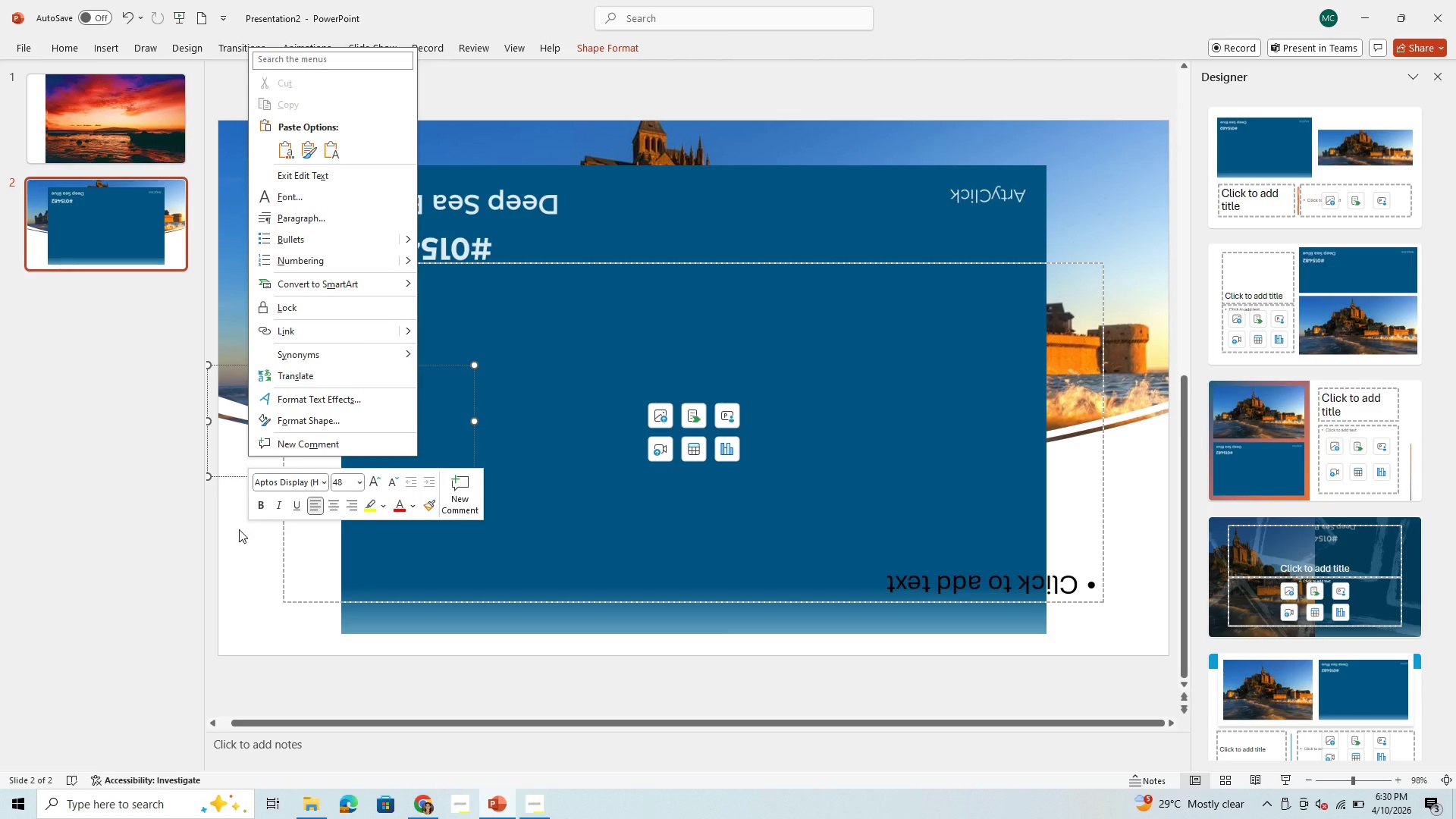 
left_click([243, 560])
 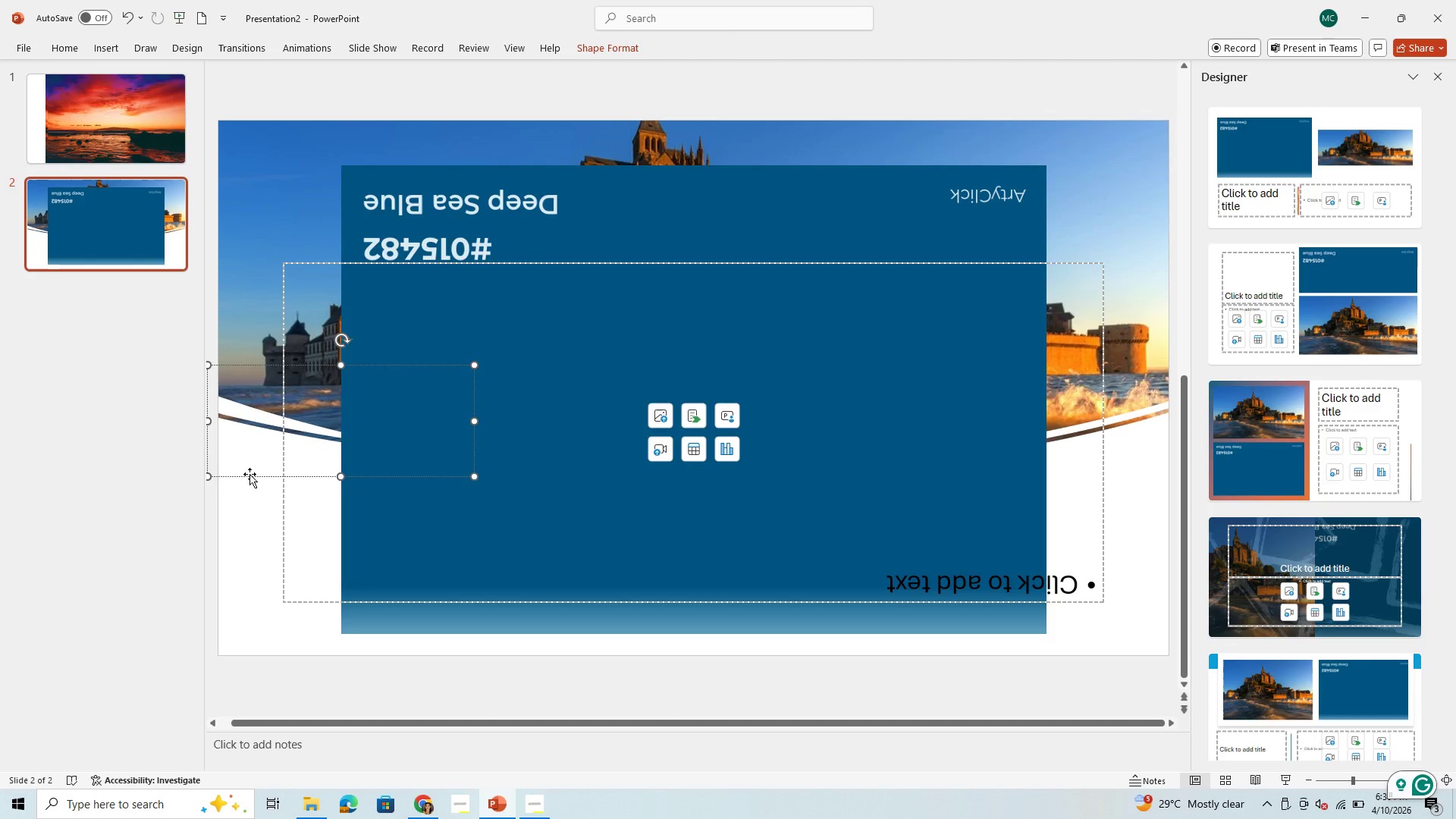 
left_click_drag(start_coordinate=[251, 472], to_coordinate=[255, 532])
 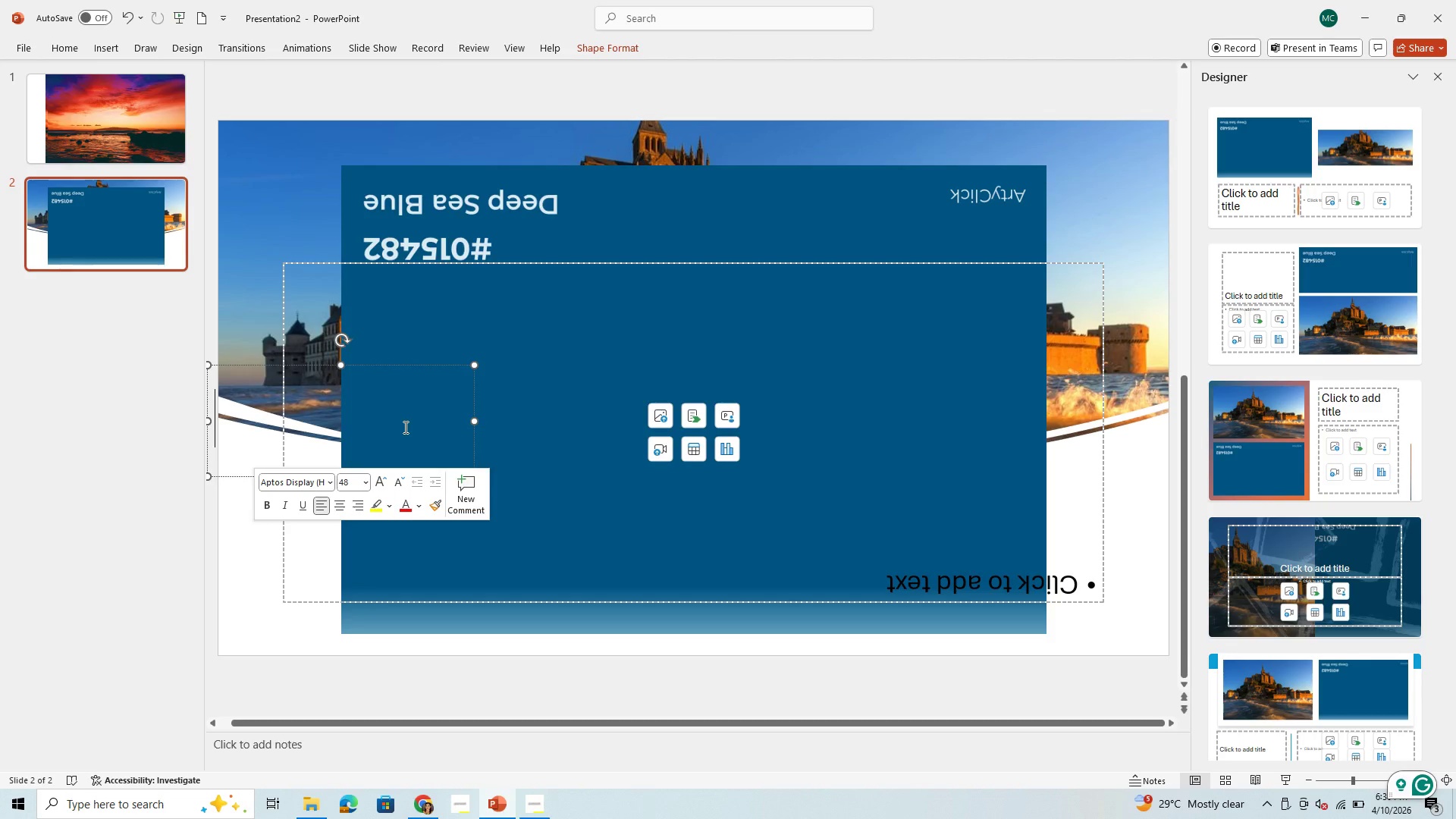 
key(Backspace)
 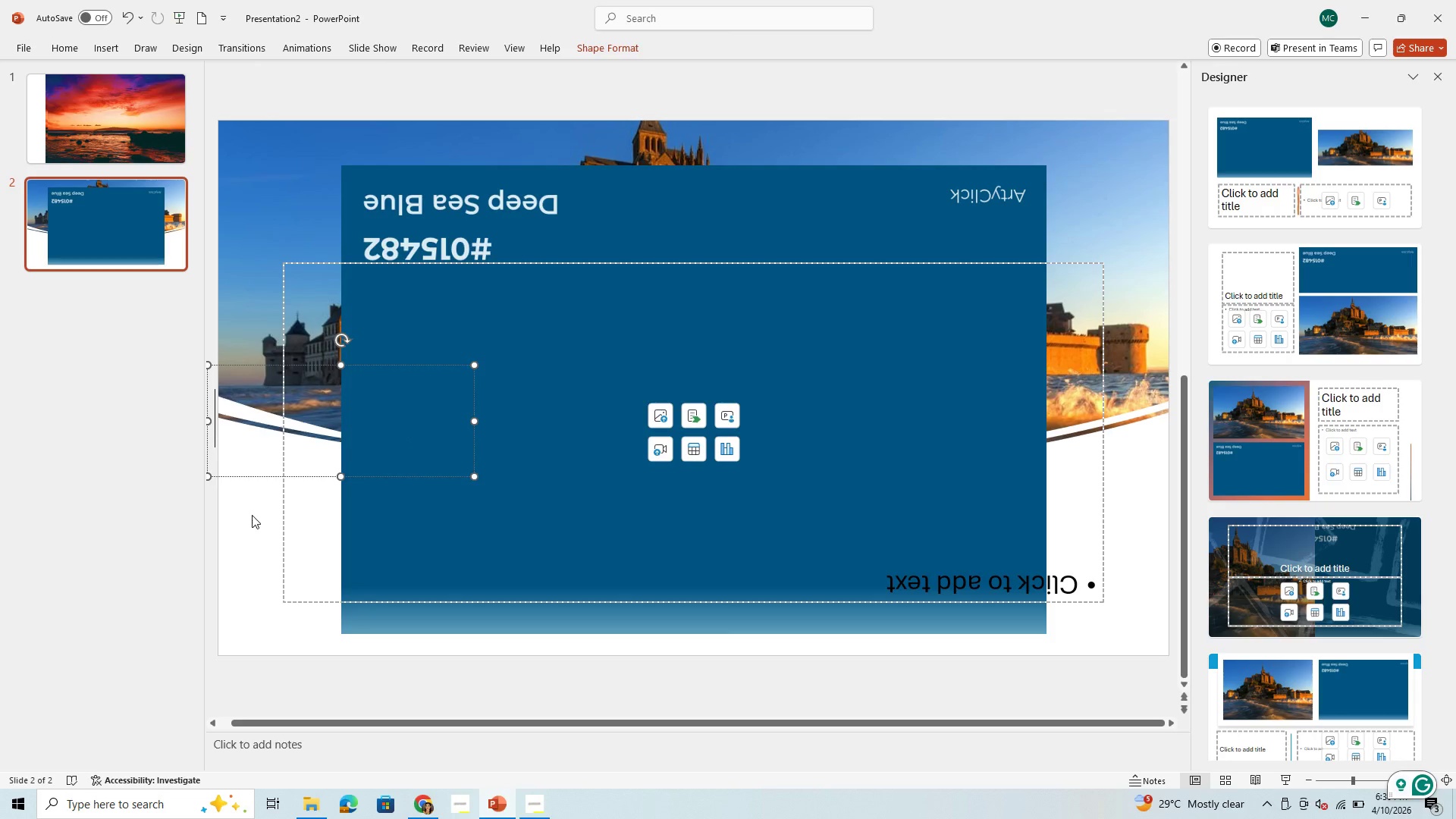 
left_click([249, 533])
 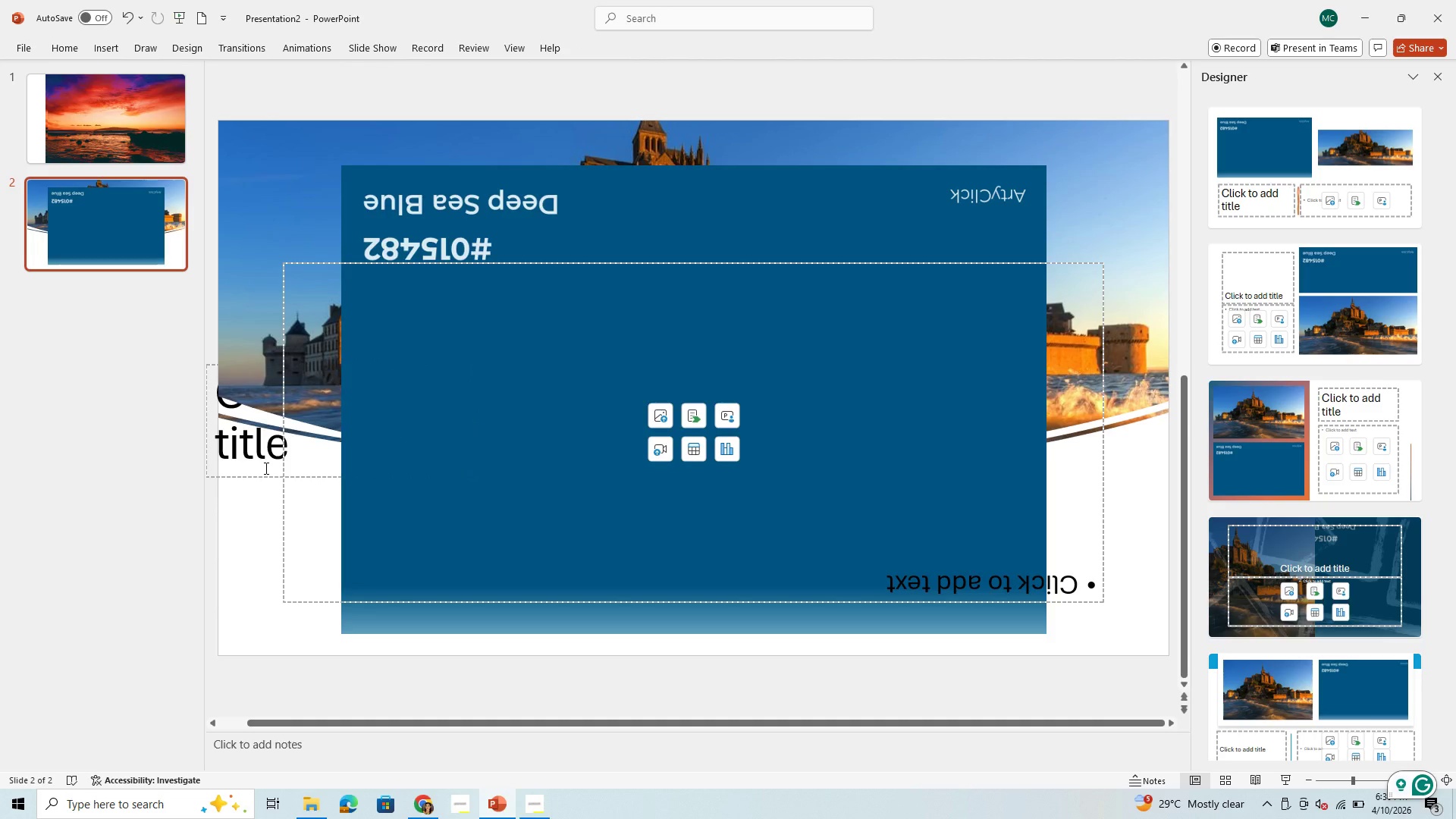 
left_click([262, 474])
 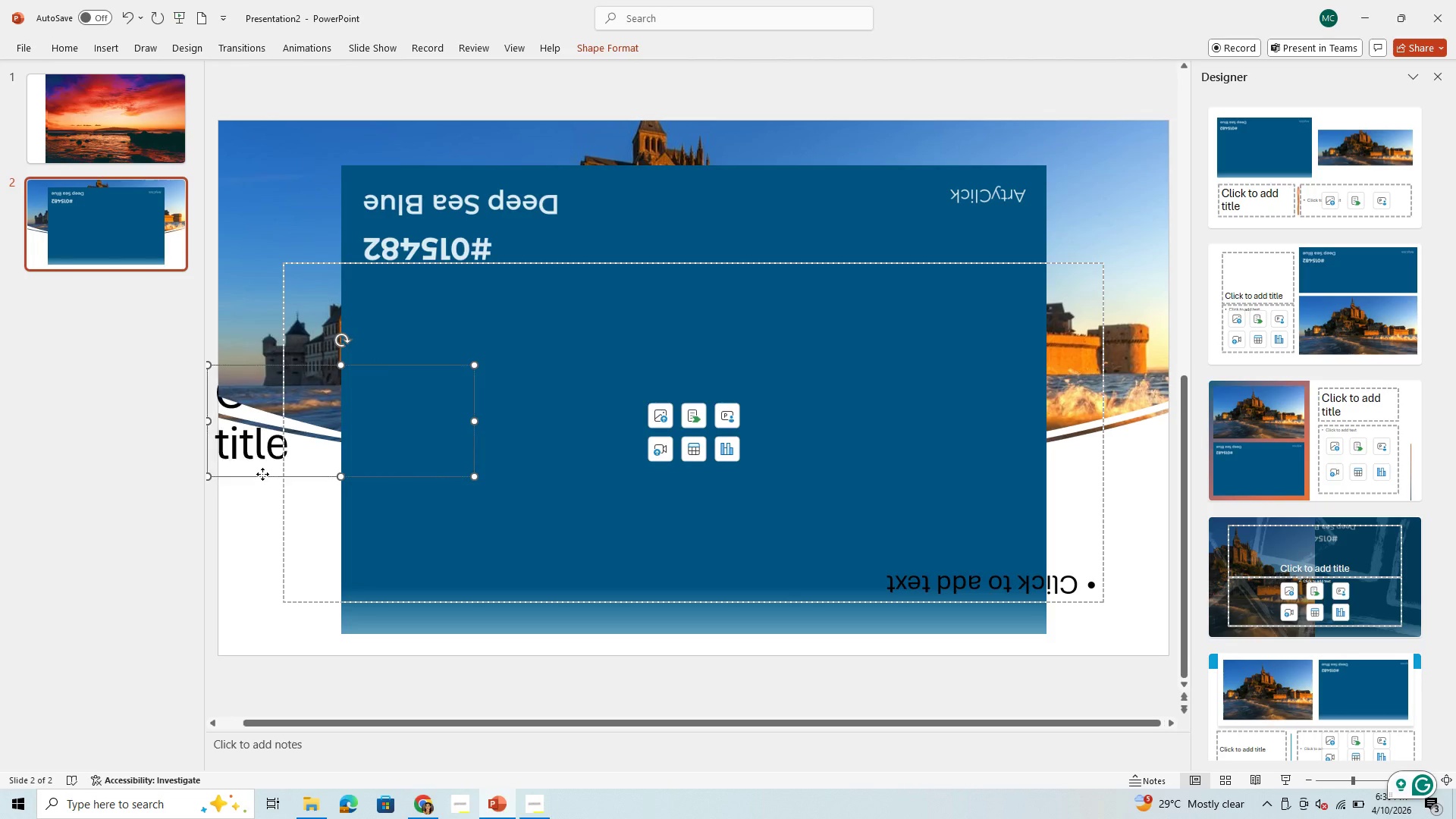 
right_click([262, 474])
 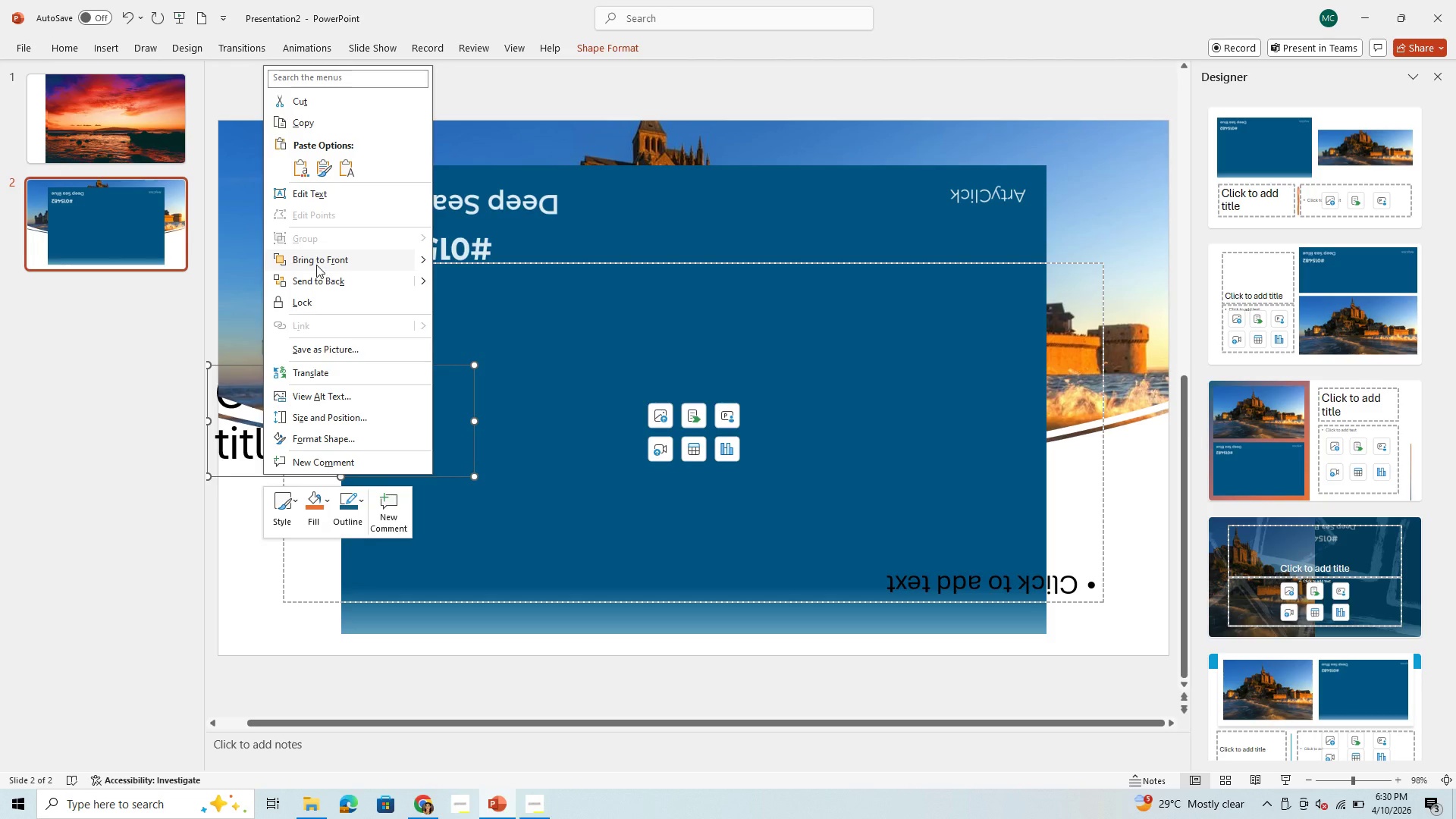 
left_click([316, 266])
 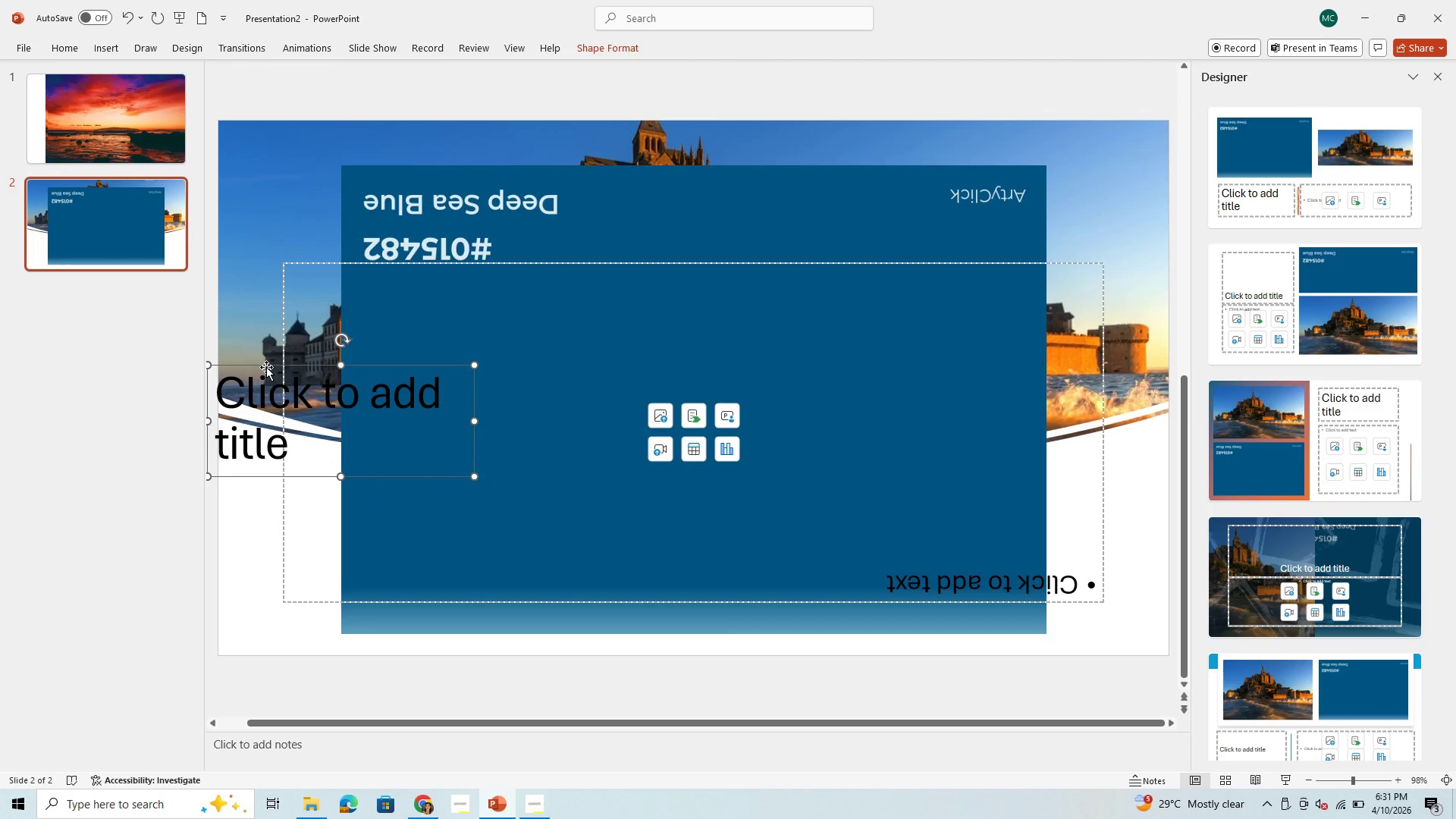 
left_click_drag(start_coordinate=[265, 365], to_coordinate=[318, 168])
 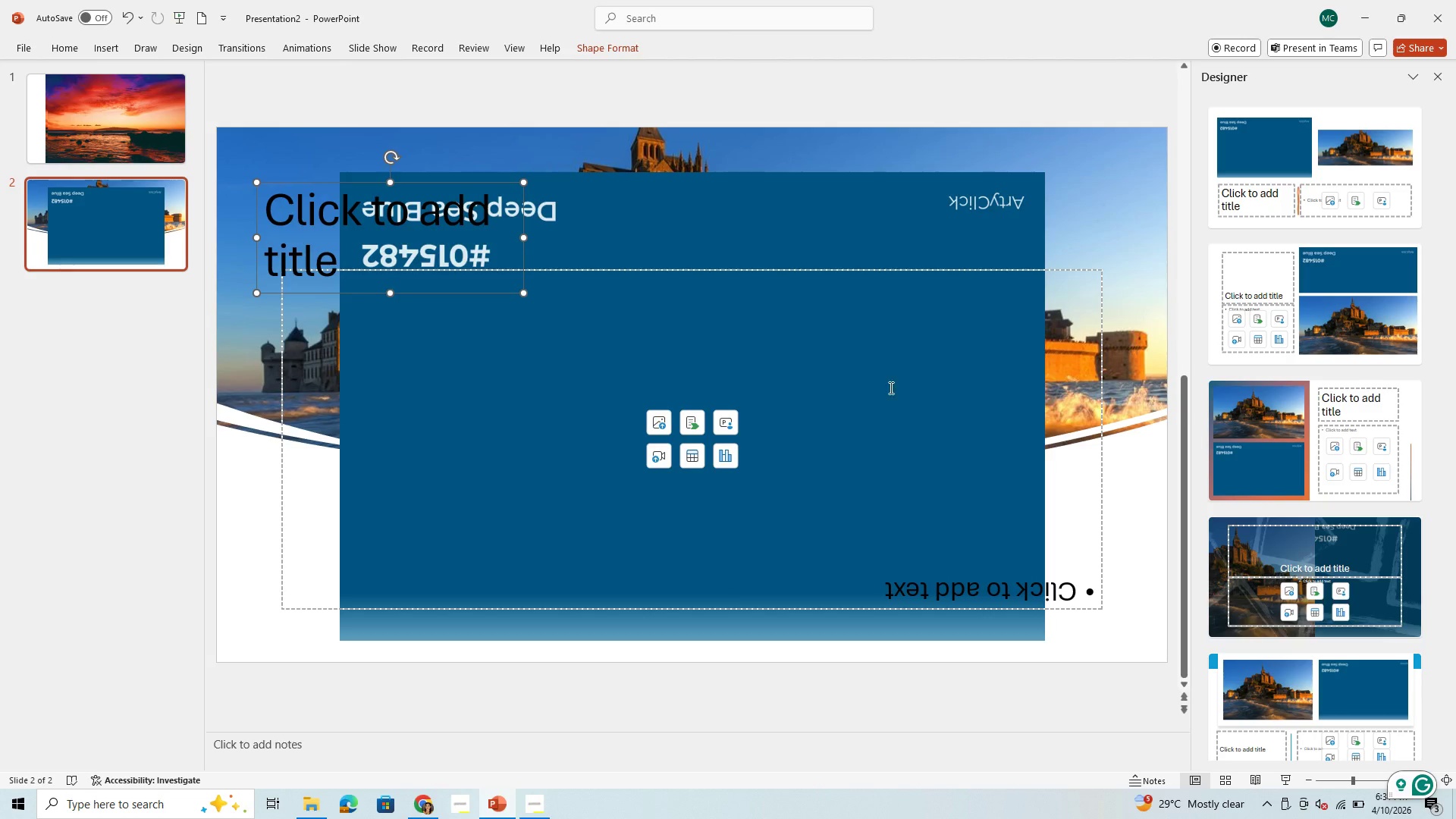 
left_click([789, 206])
 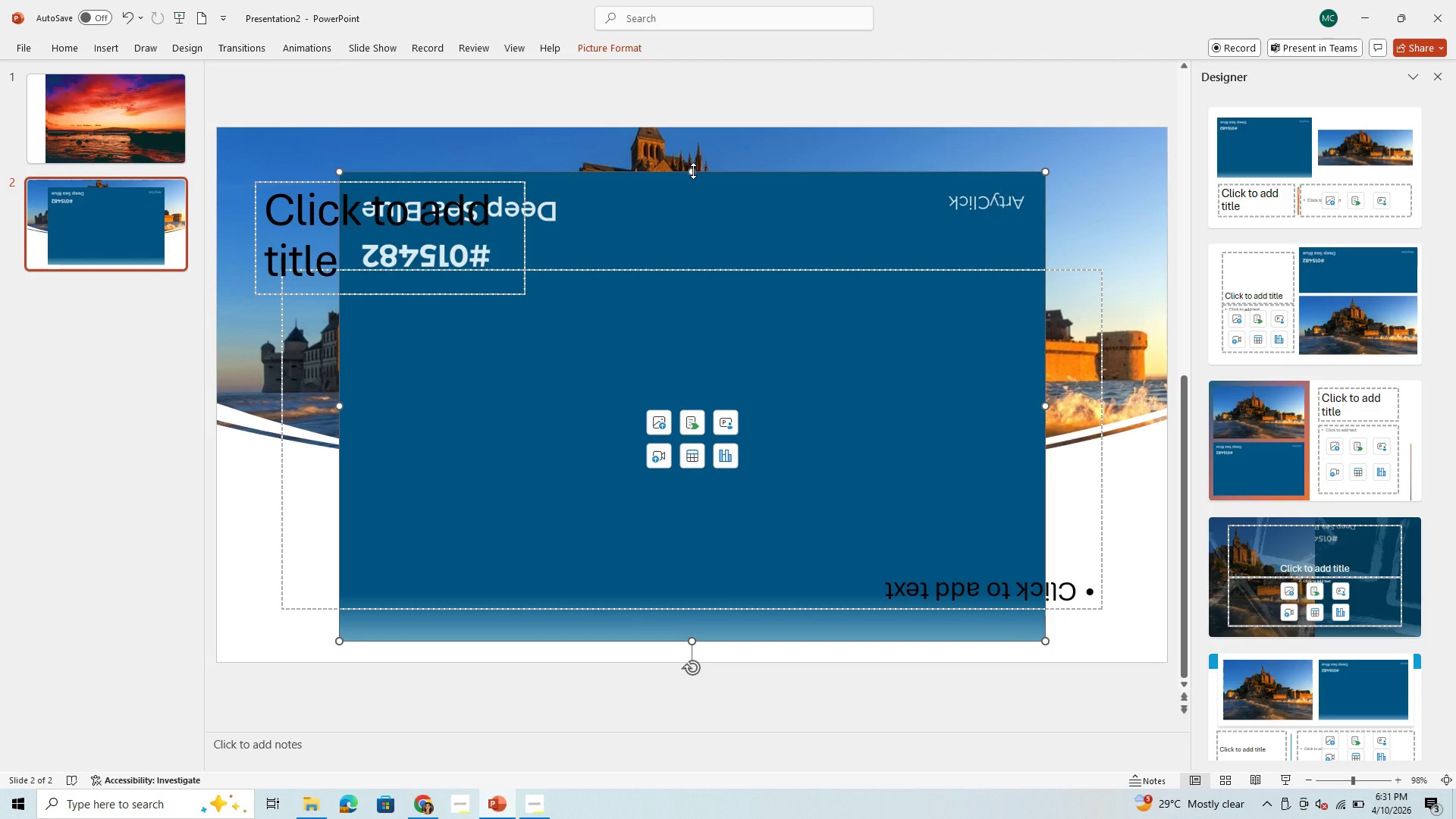 
left_click_drag(start_coordinate=[695, 171], to_coordinate=[758, 186])
 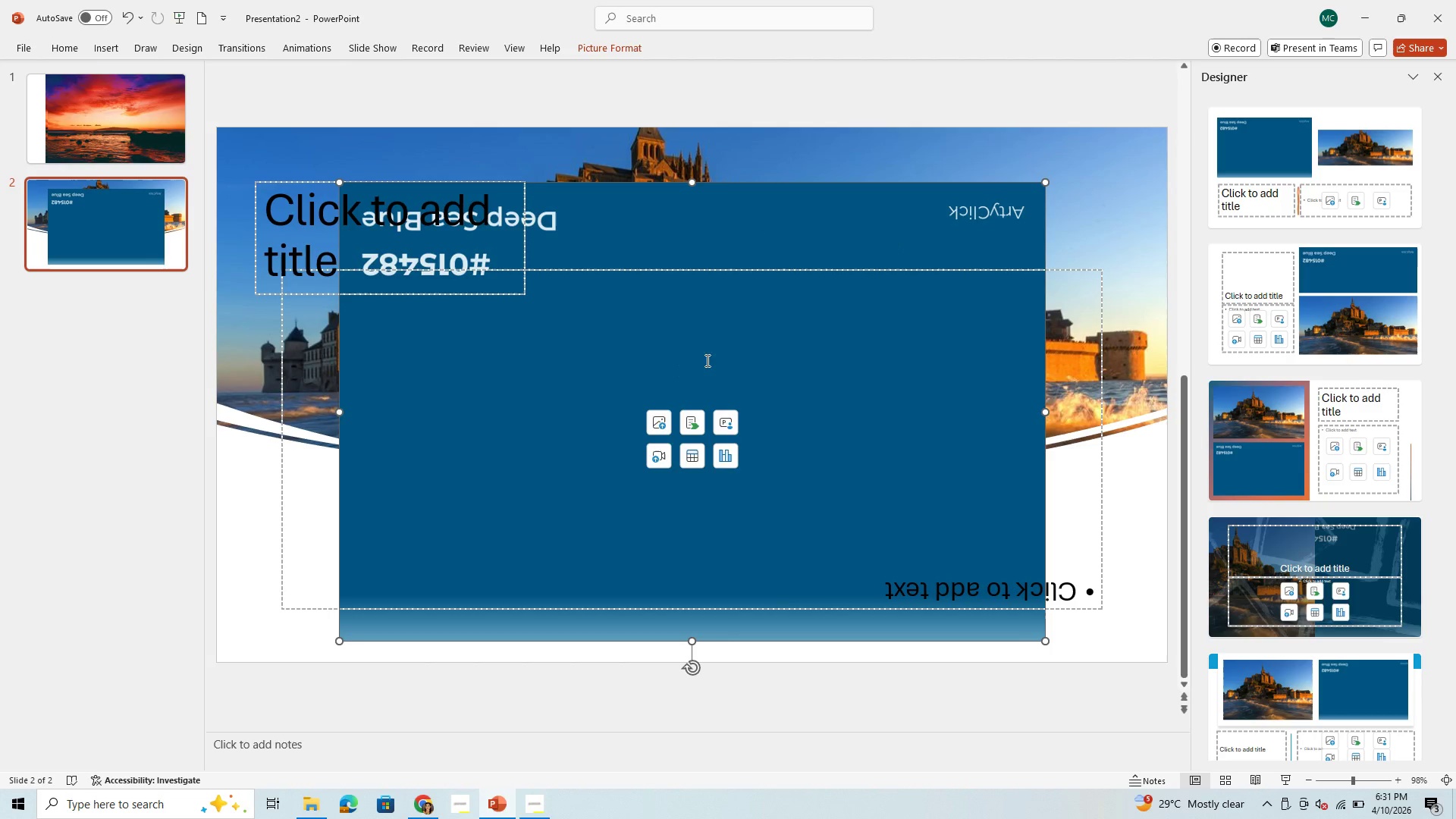 
right_click([893, 387])
 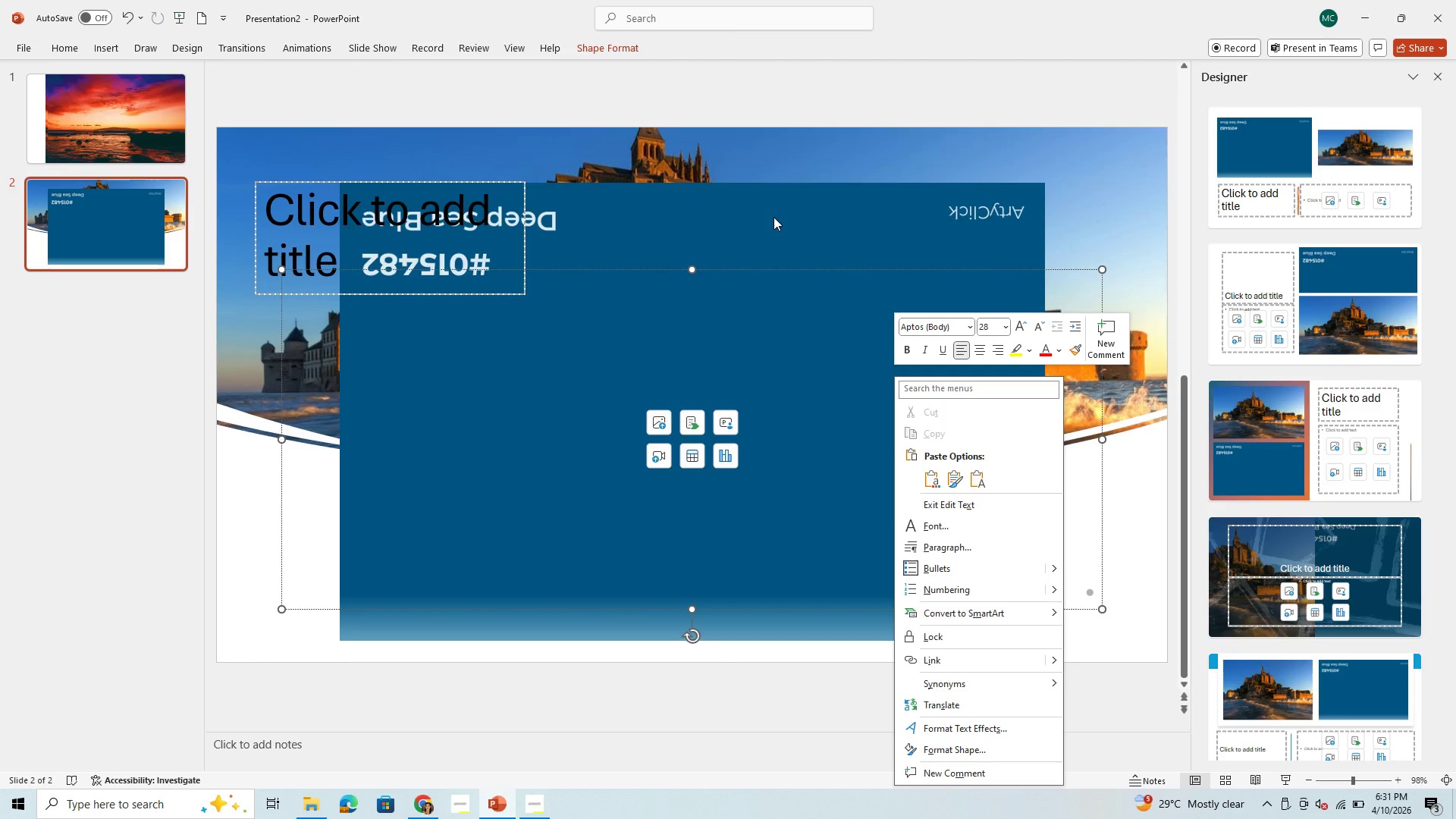 
left_click([791, 215])
 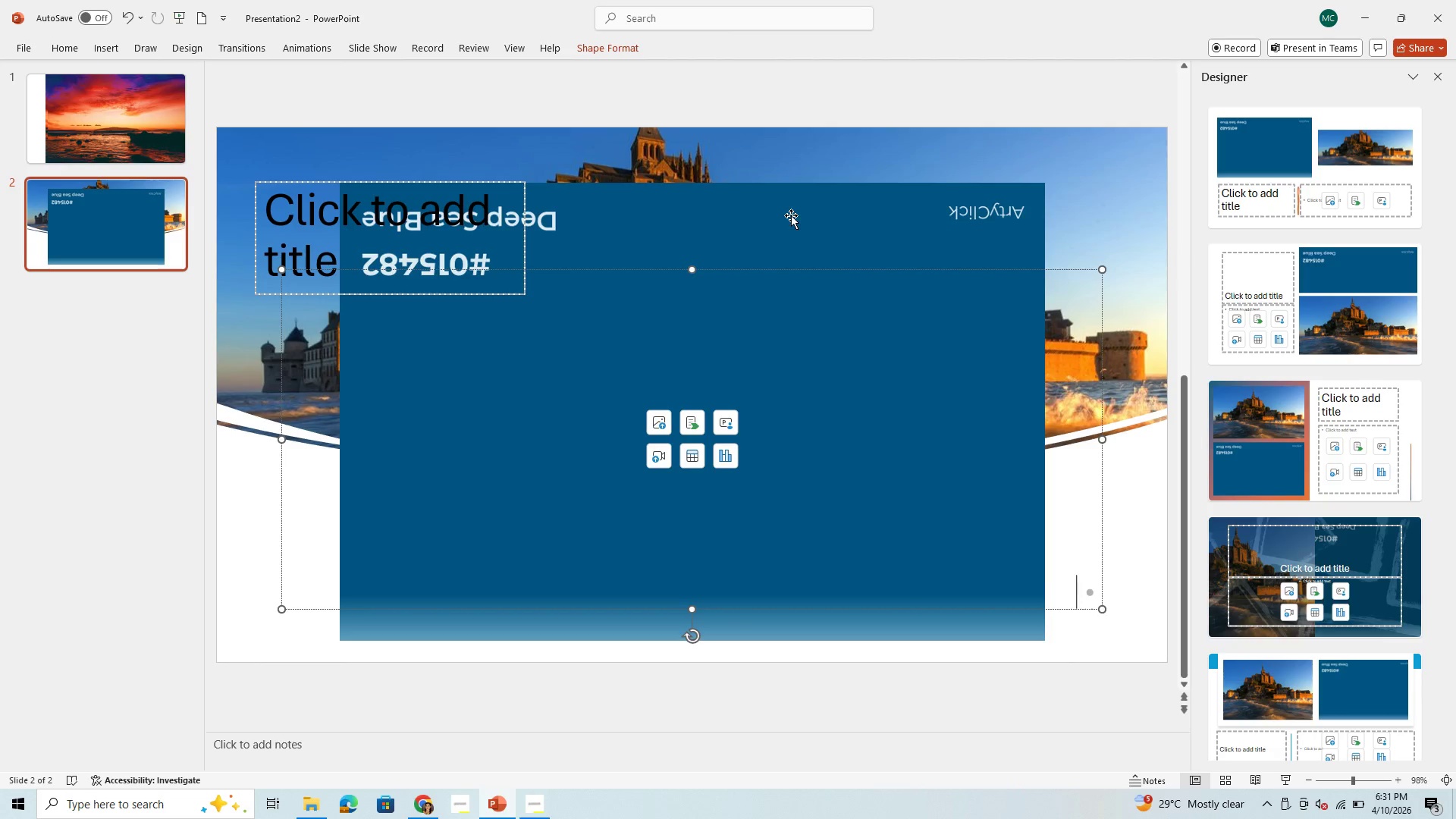 
left_click([791, 215])
 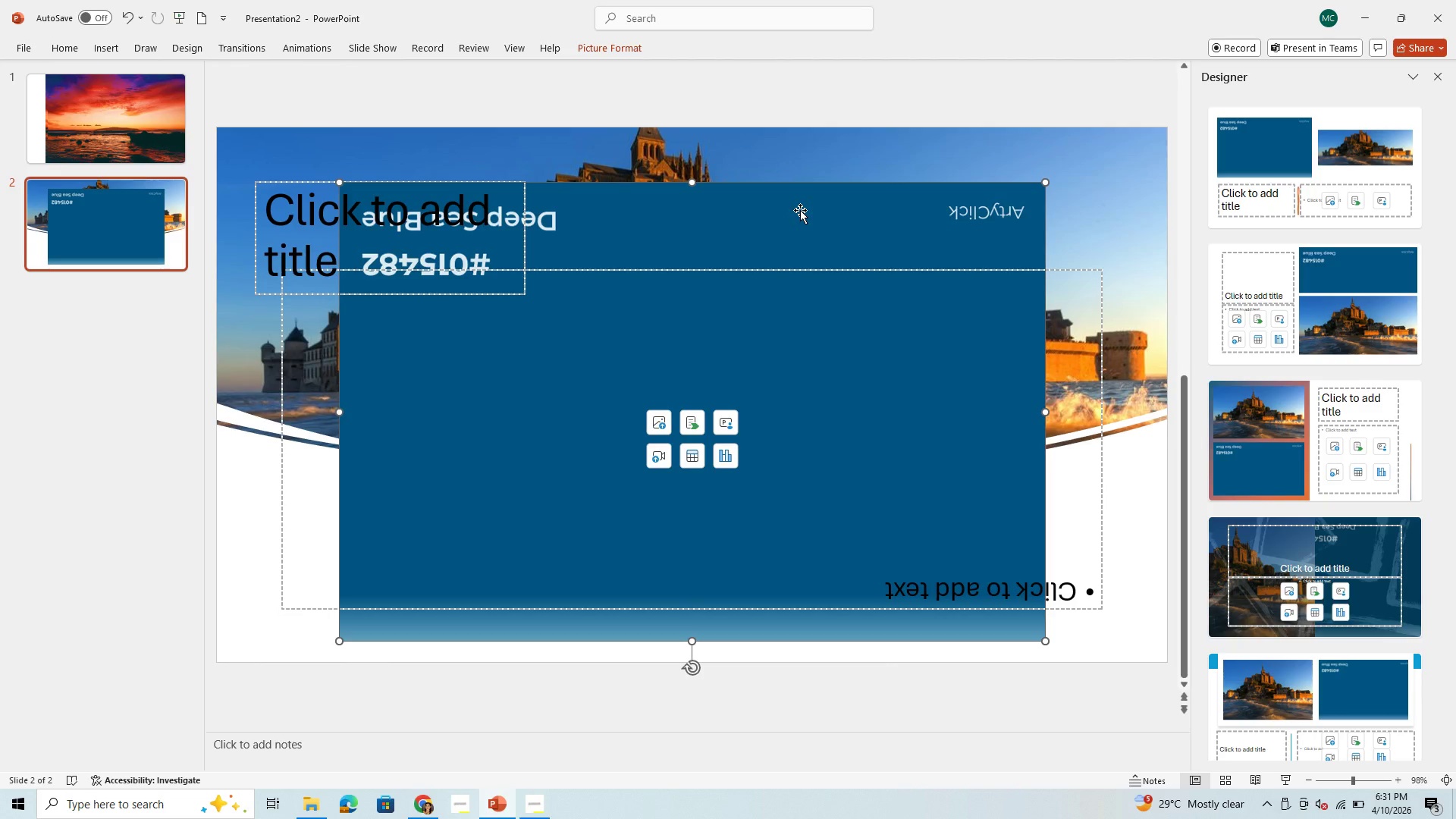 
right_click([800, 210])
 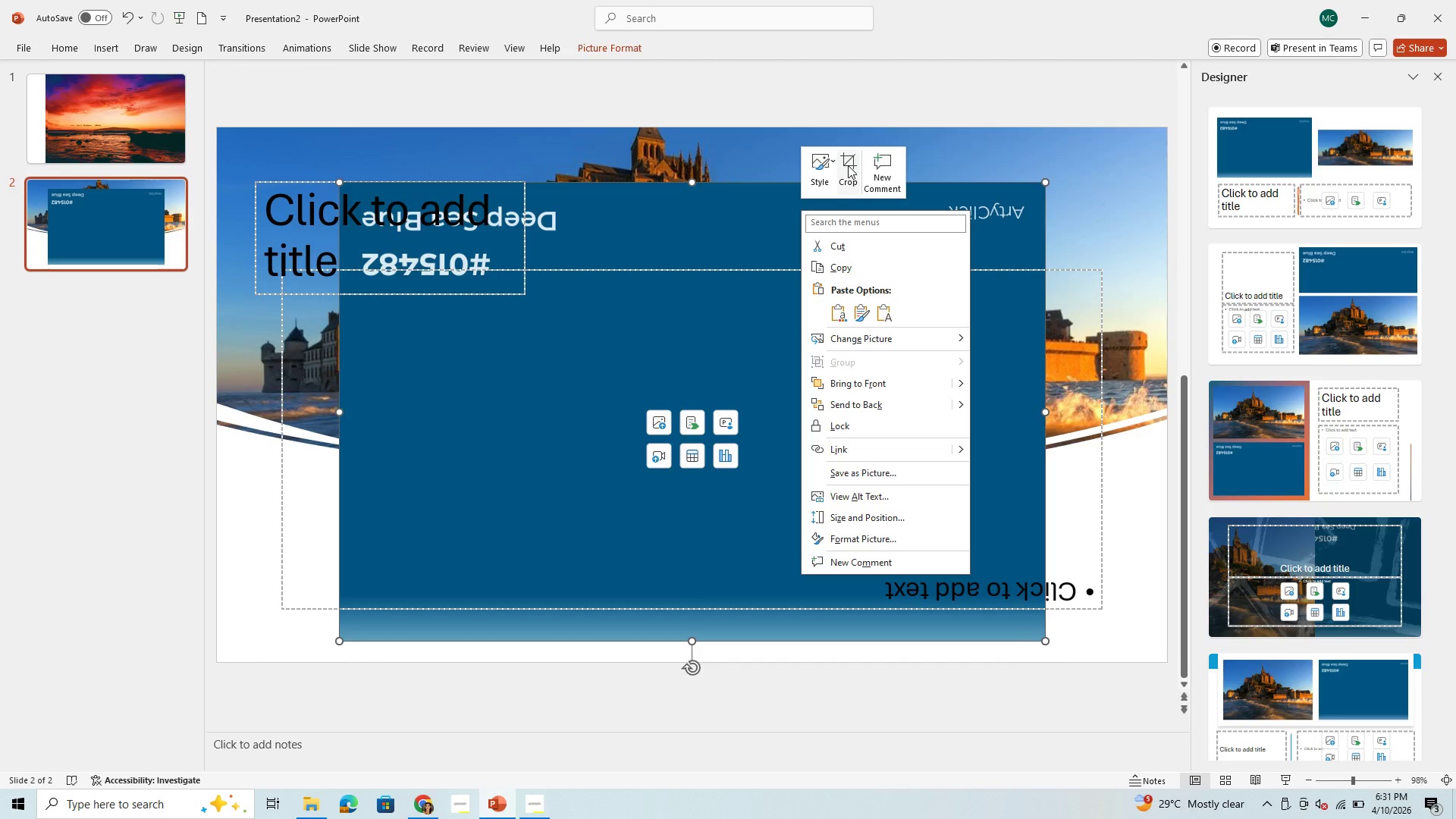 
left_click([845, 165])
 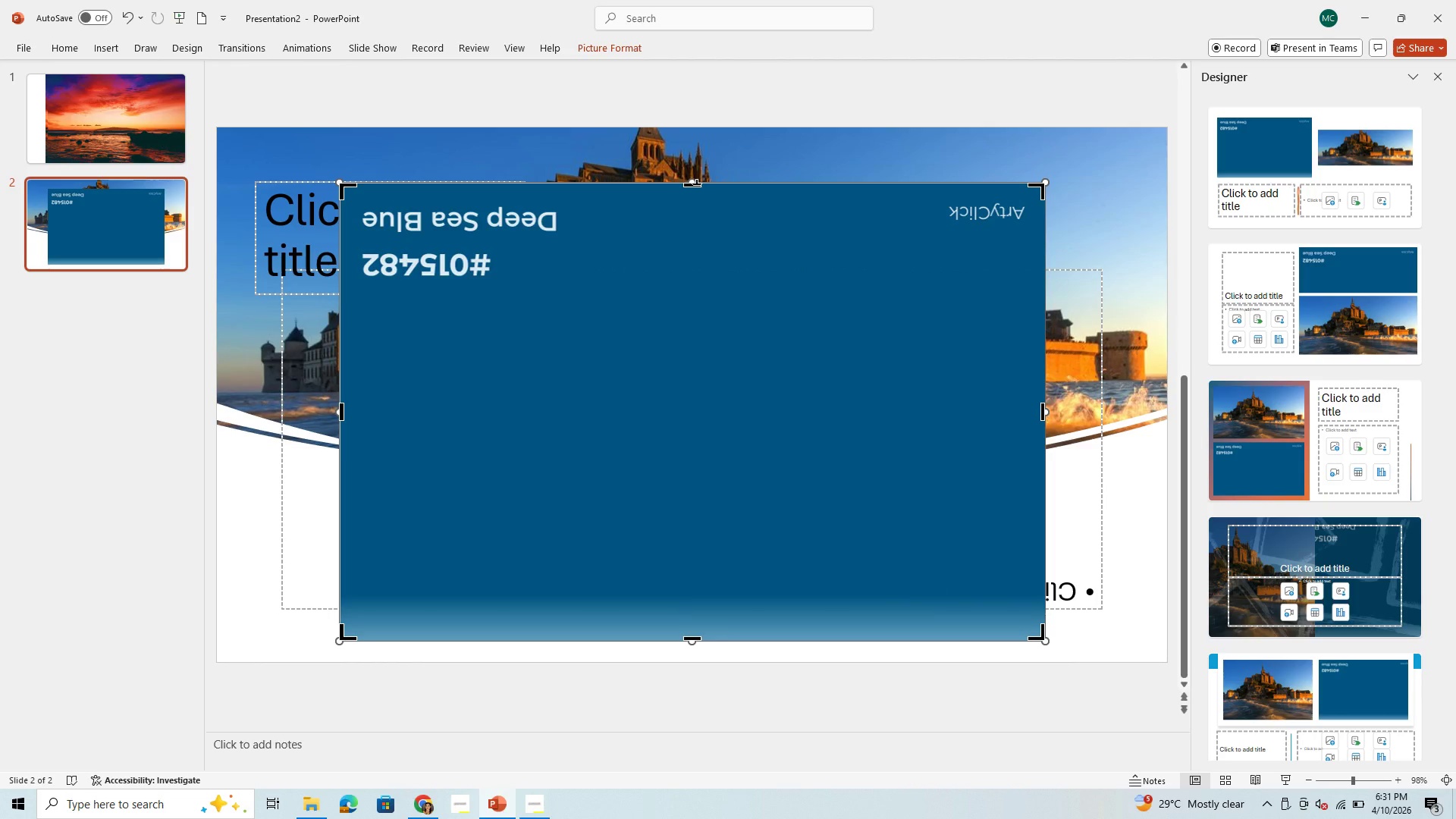 
left_click_drag(start_coordinate=[697, 184], to_coordinate=[720, 314])
 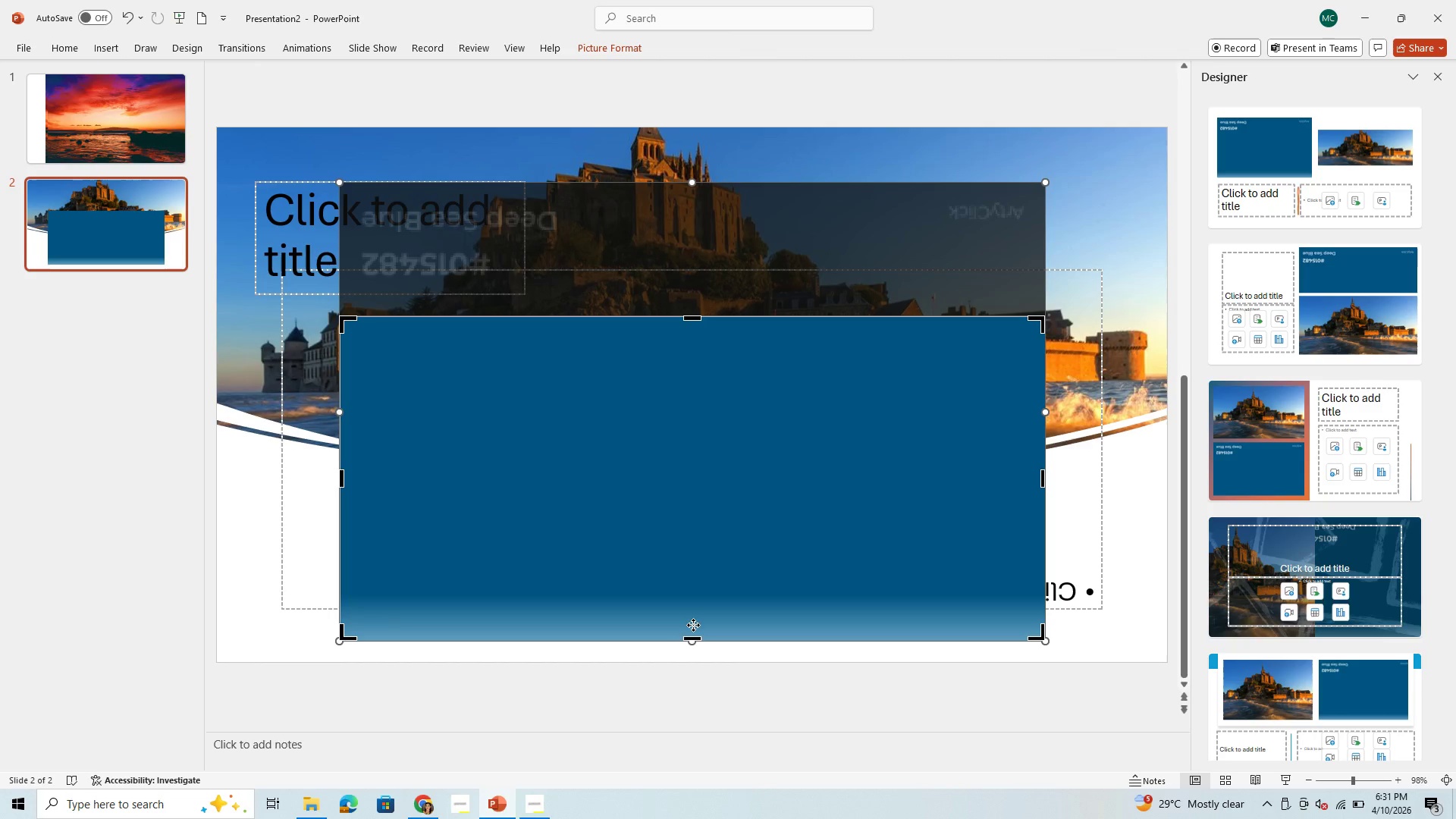 
left_click_drag(start_coordinate=[695, 449], to_coordinate=[735, 410])
 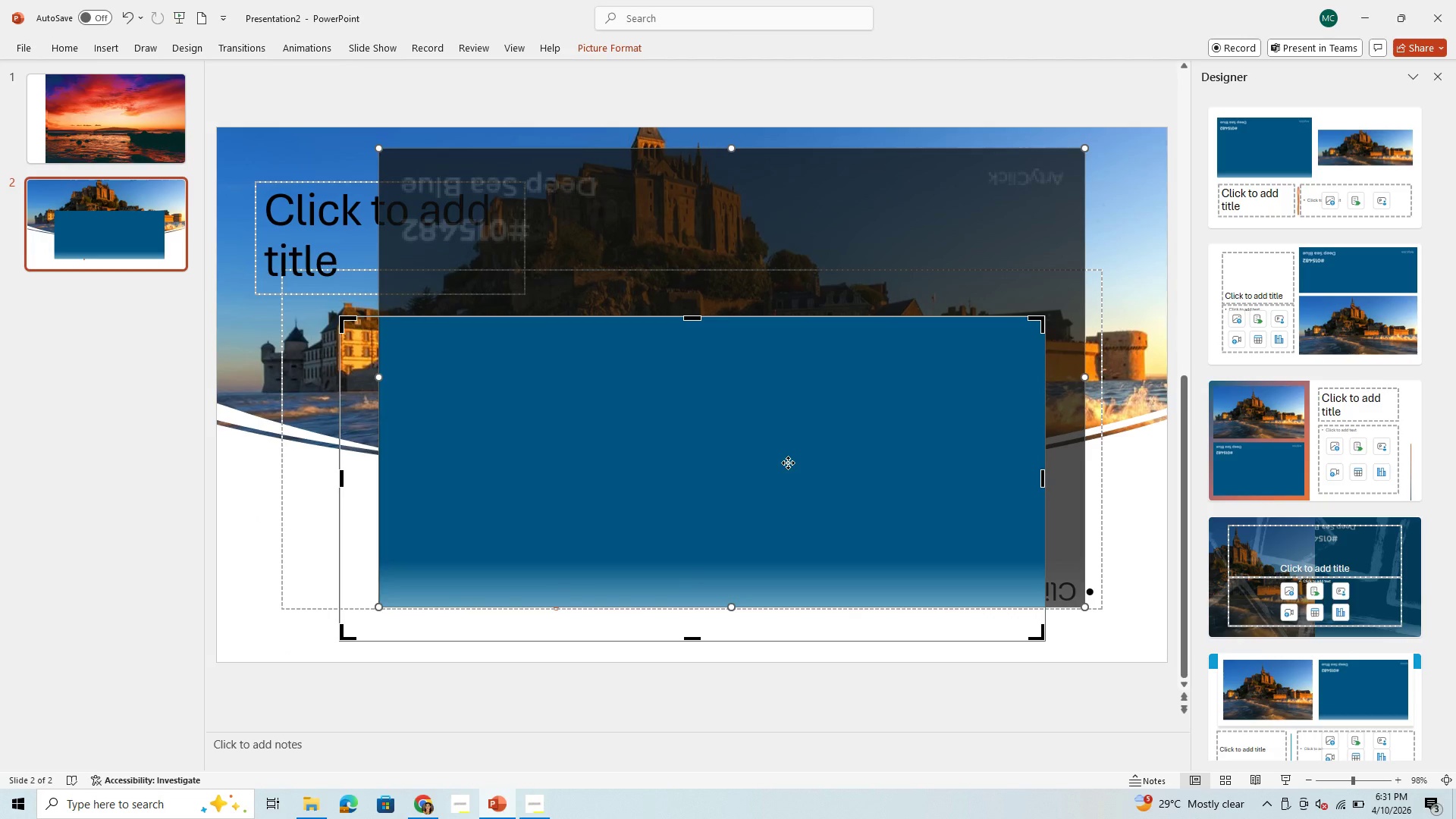 
wait(6.88)
 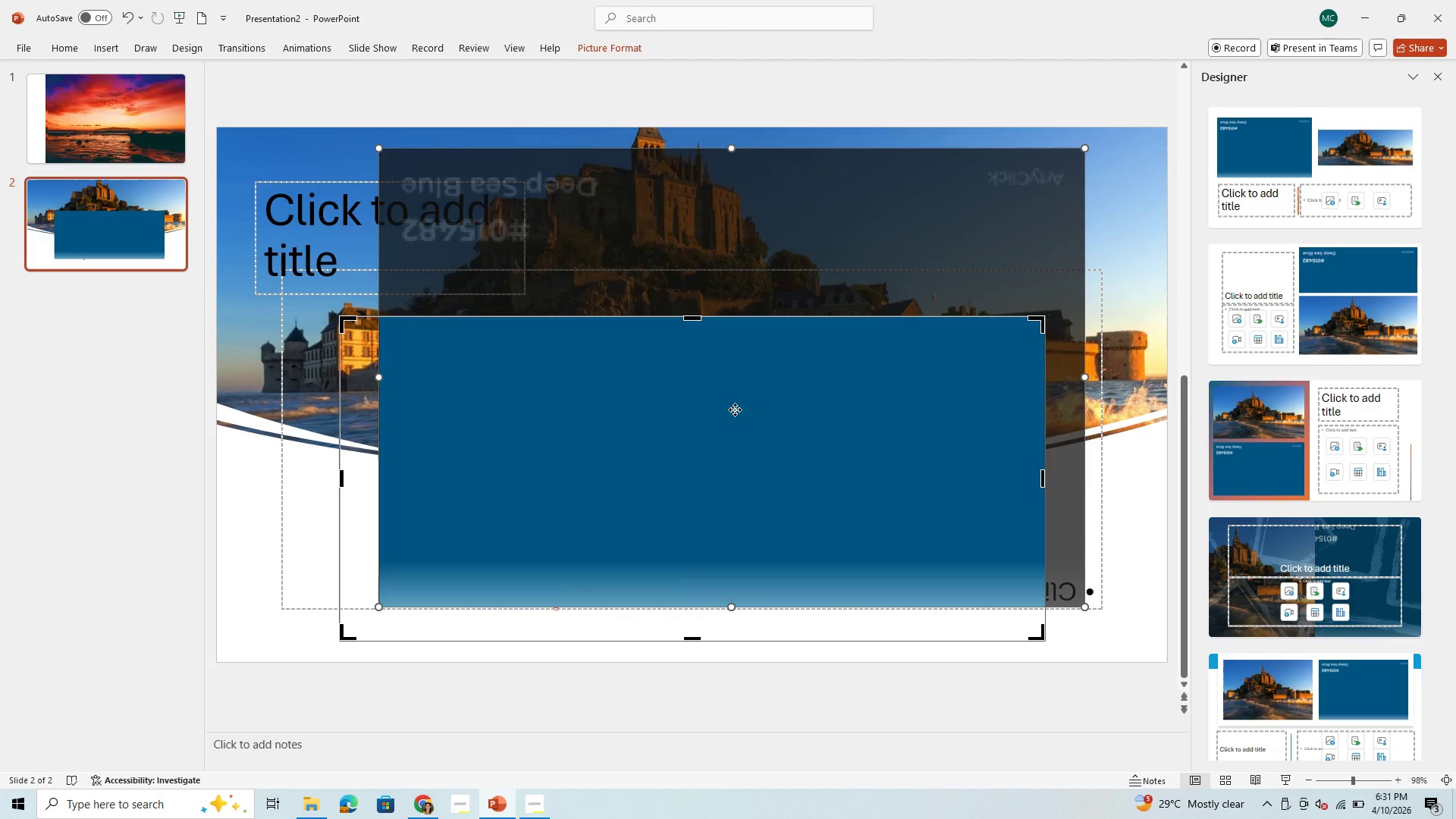 
left_click([679, 495])
 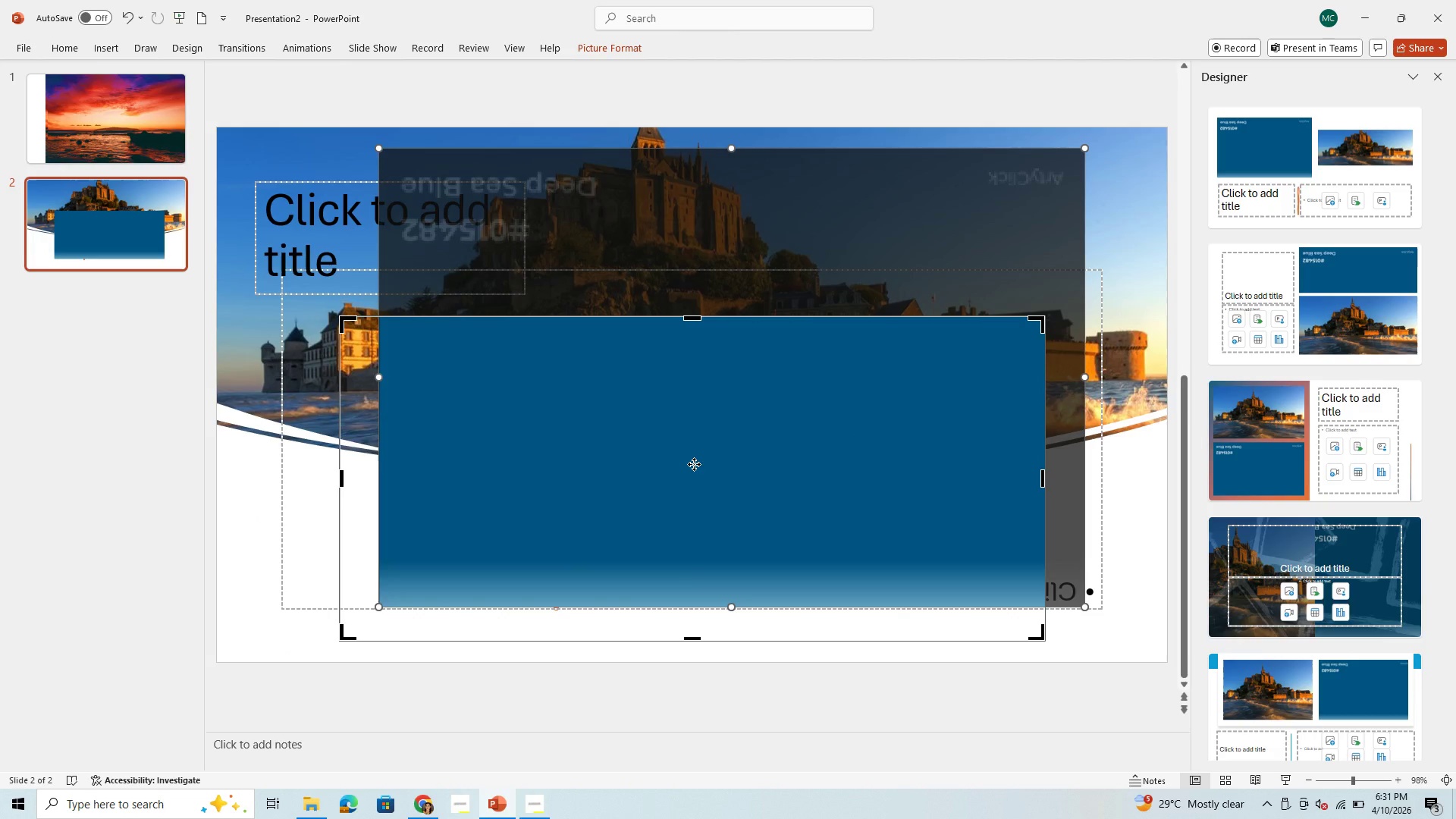 
left_click_drag(start_coordinate=[694, 464], to_coordinate=[708, 441])
 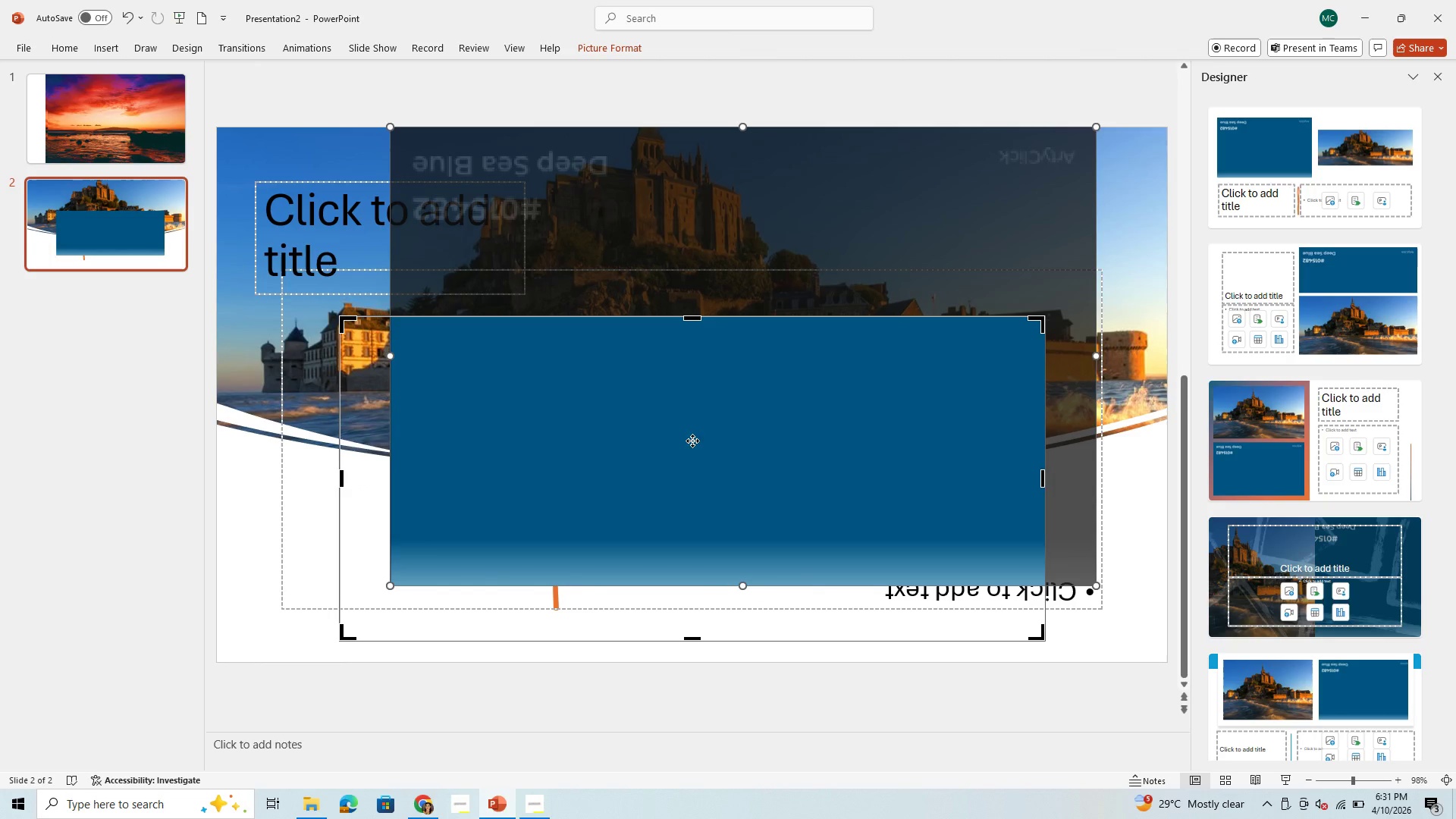 
left_click([692, 441])
 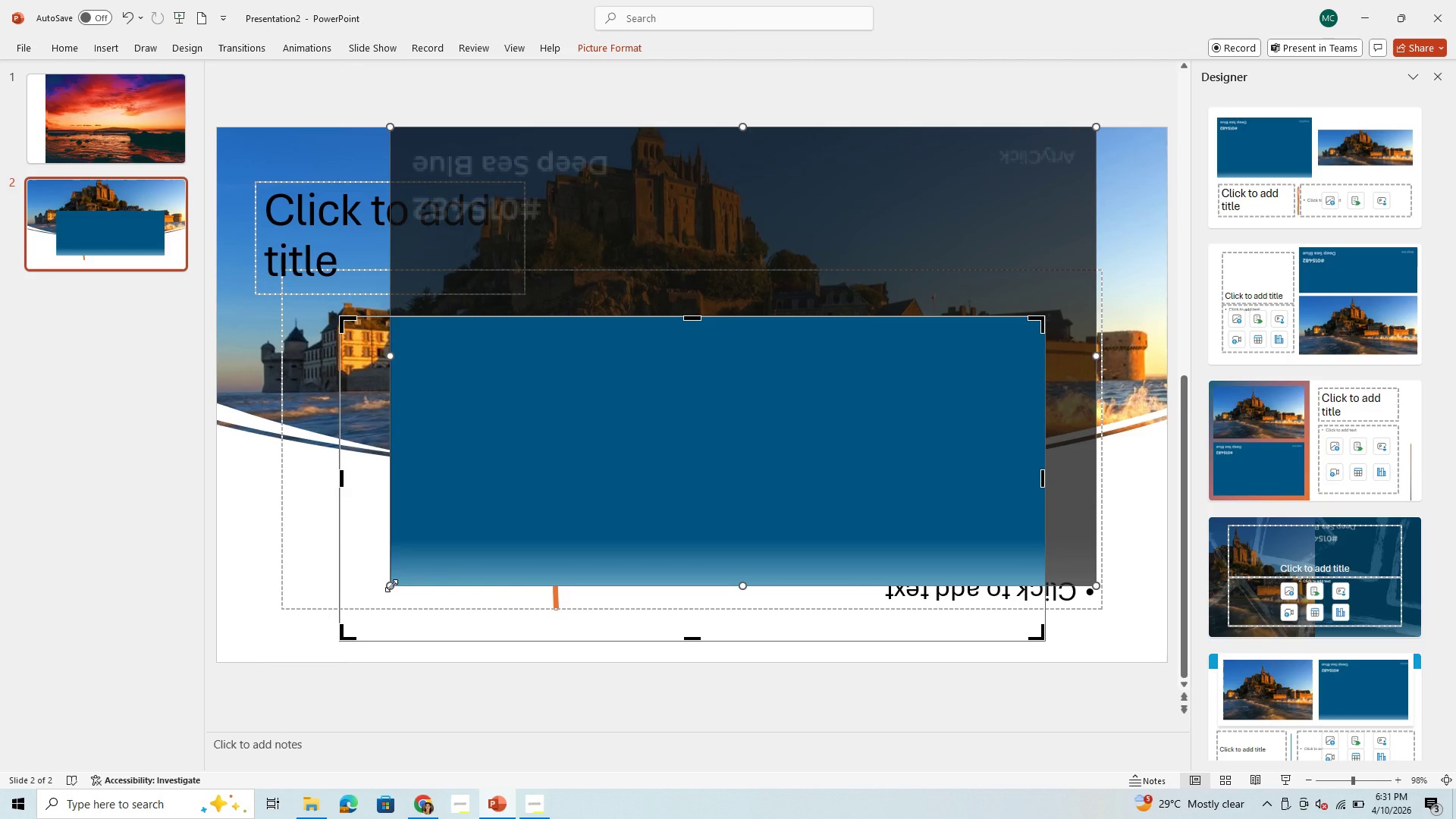 
left_click_drag(start_coordinate=[389, 587], to_coordinate=[431, 559])
 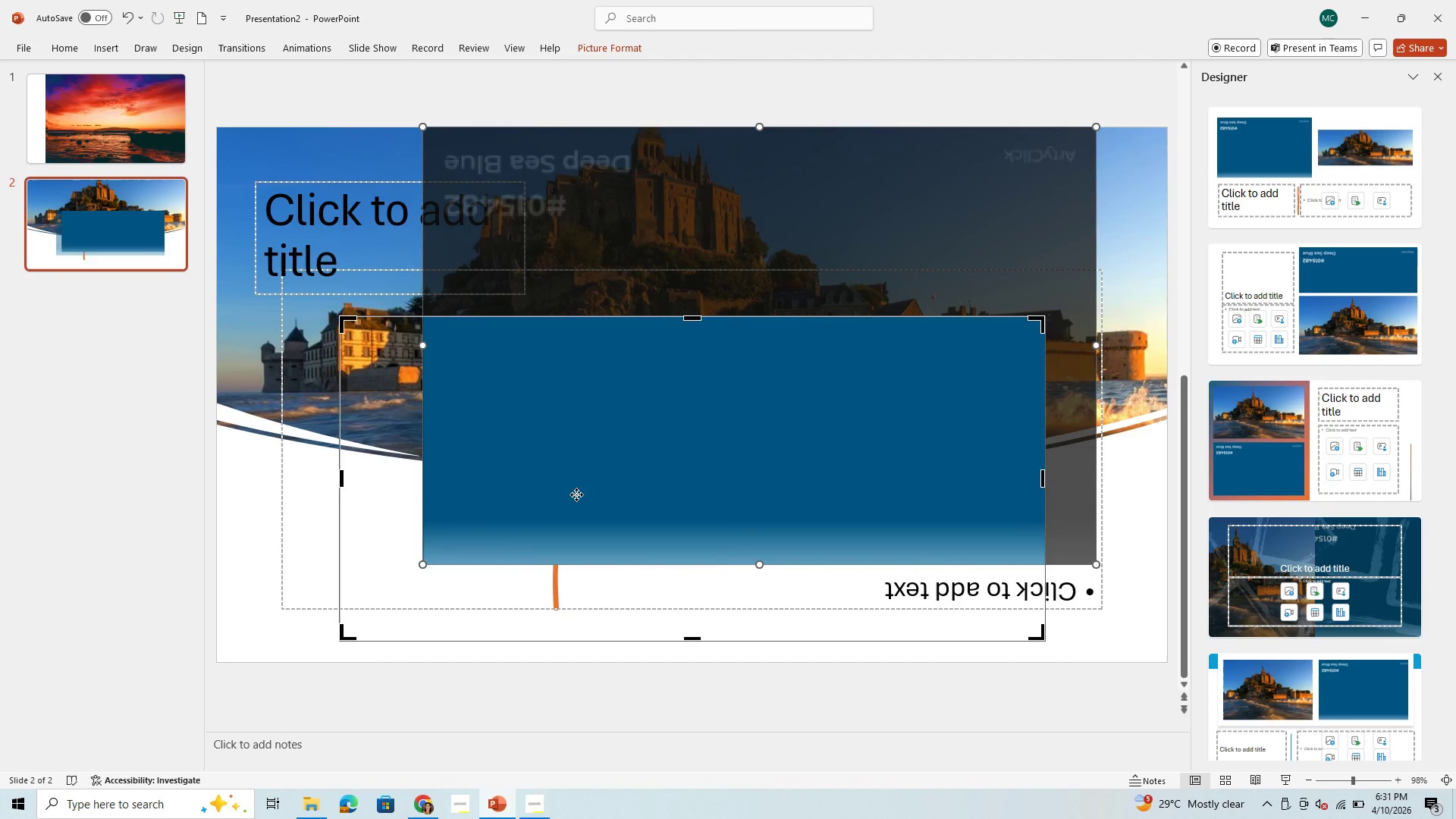 
left_click([576, 494])
 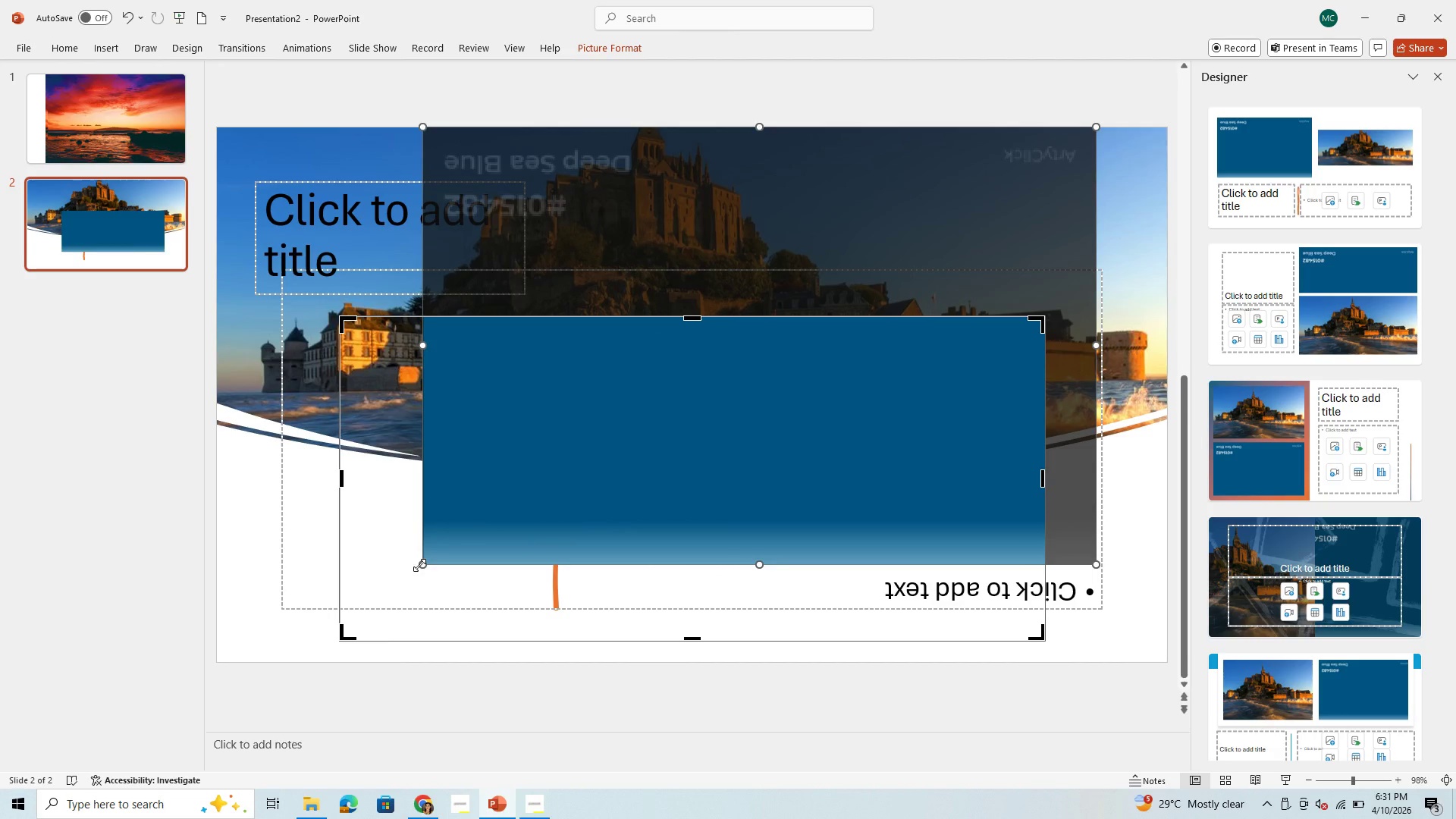 
left_click_drag(start_coordinate=[421, 565], to_coordinate=[458, 520])
 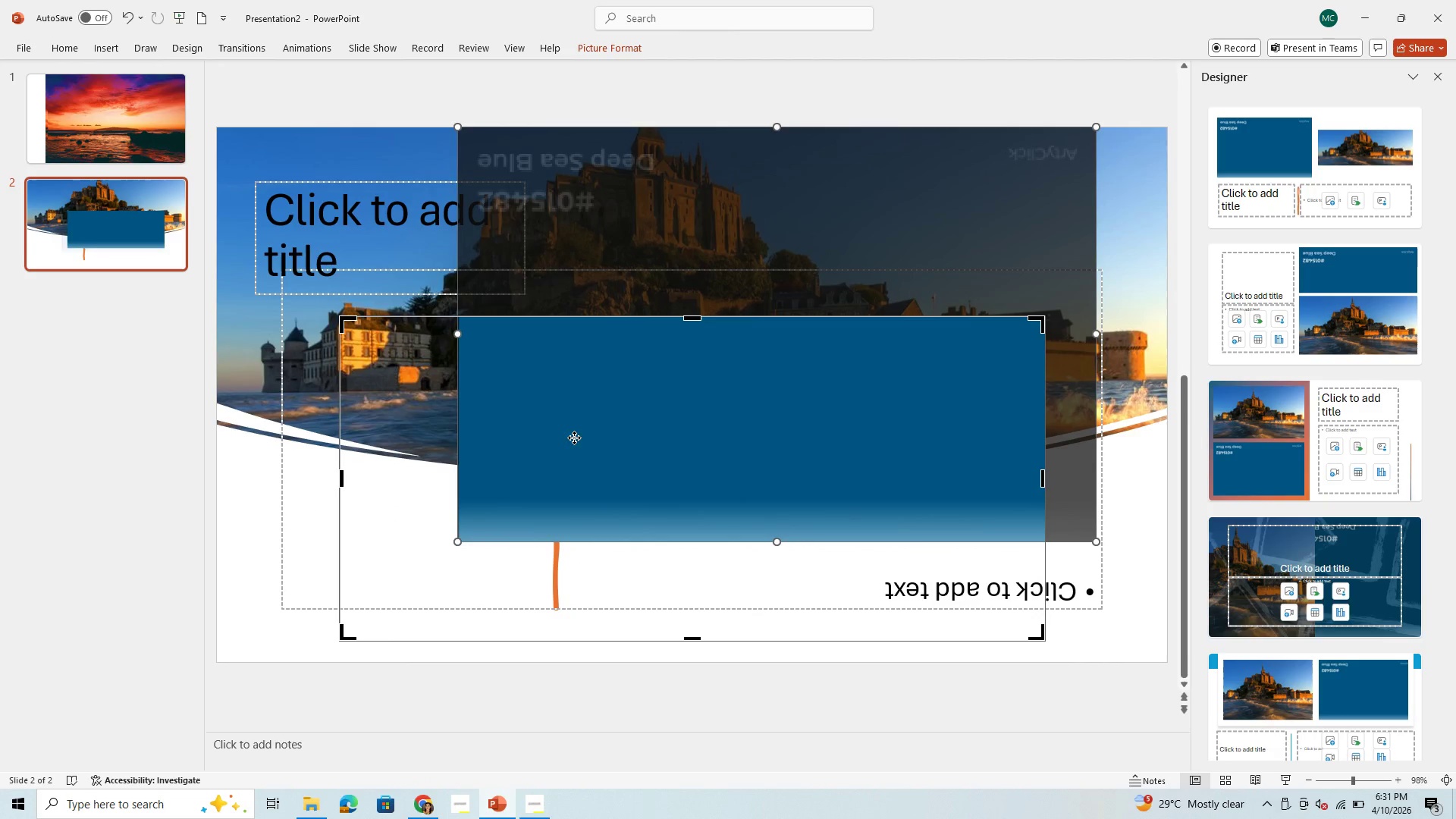 
left_click([574, 438])
 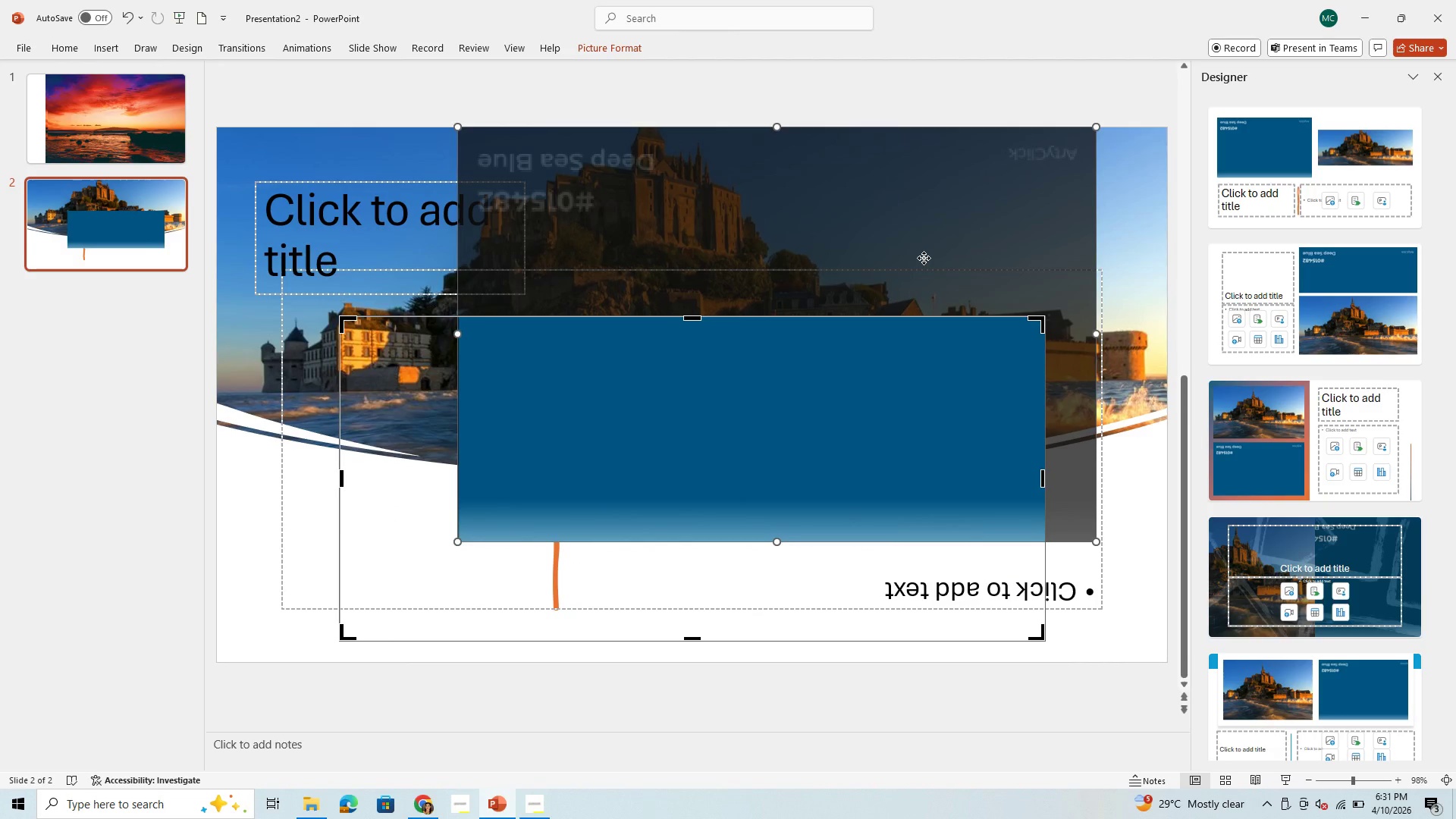 
key(Backspace)
 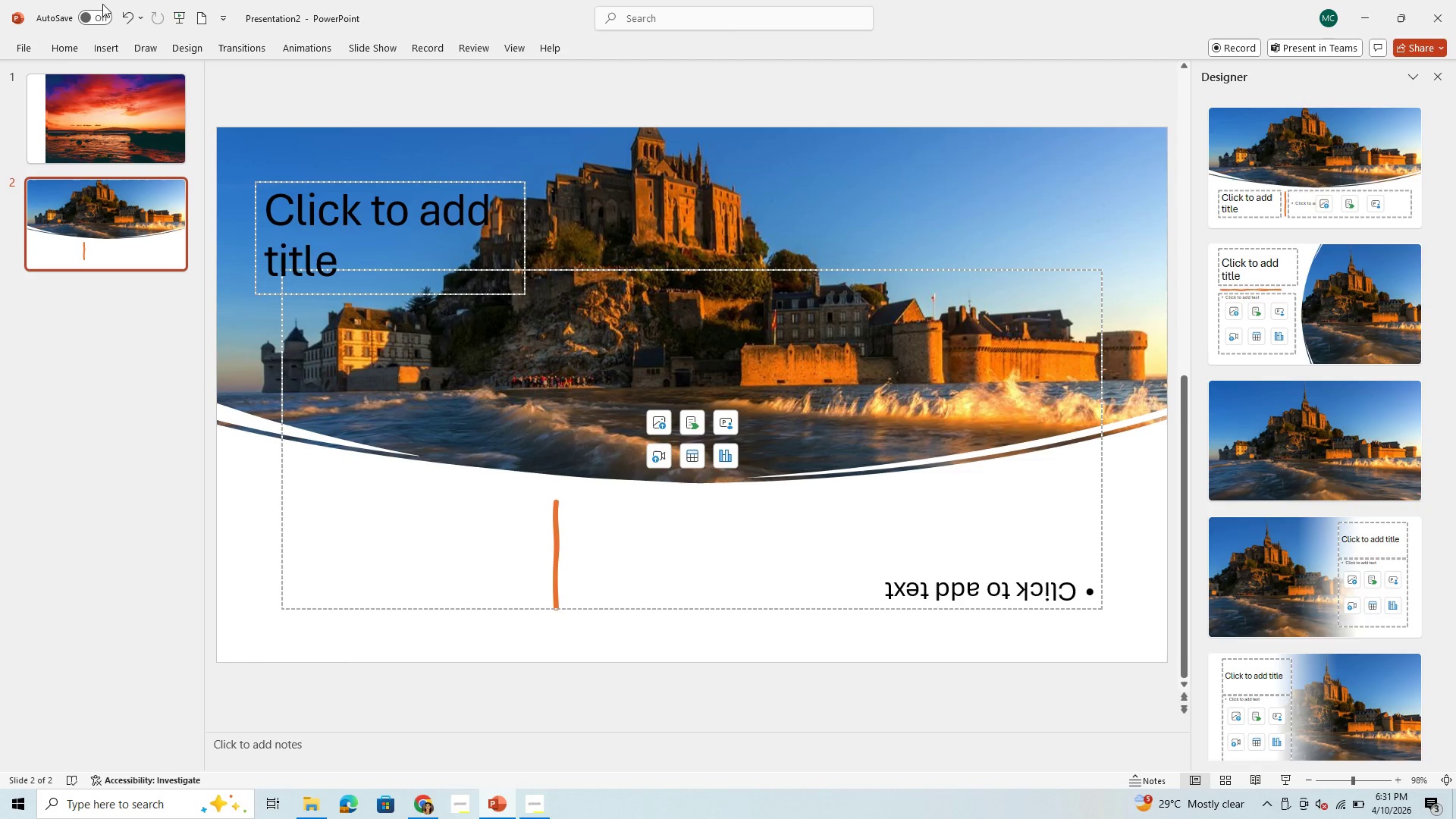 
left_click([120, 17])
 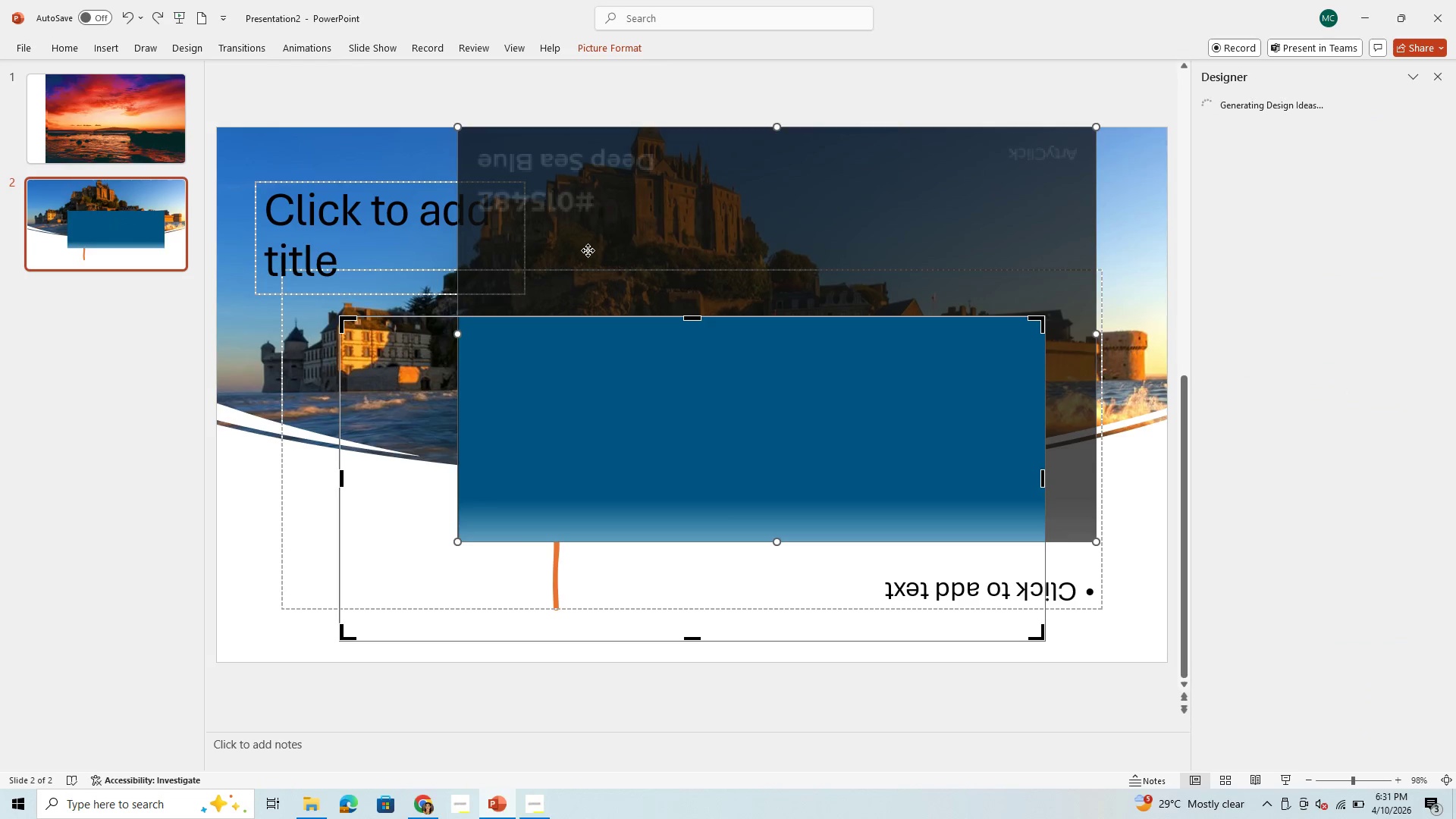 
left_click([588, 250])
 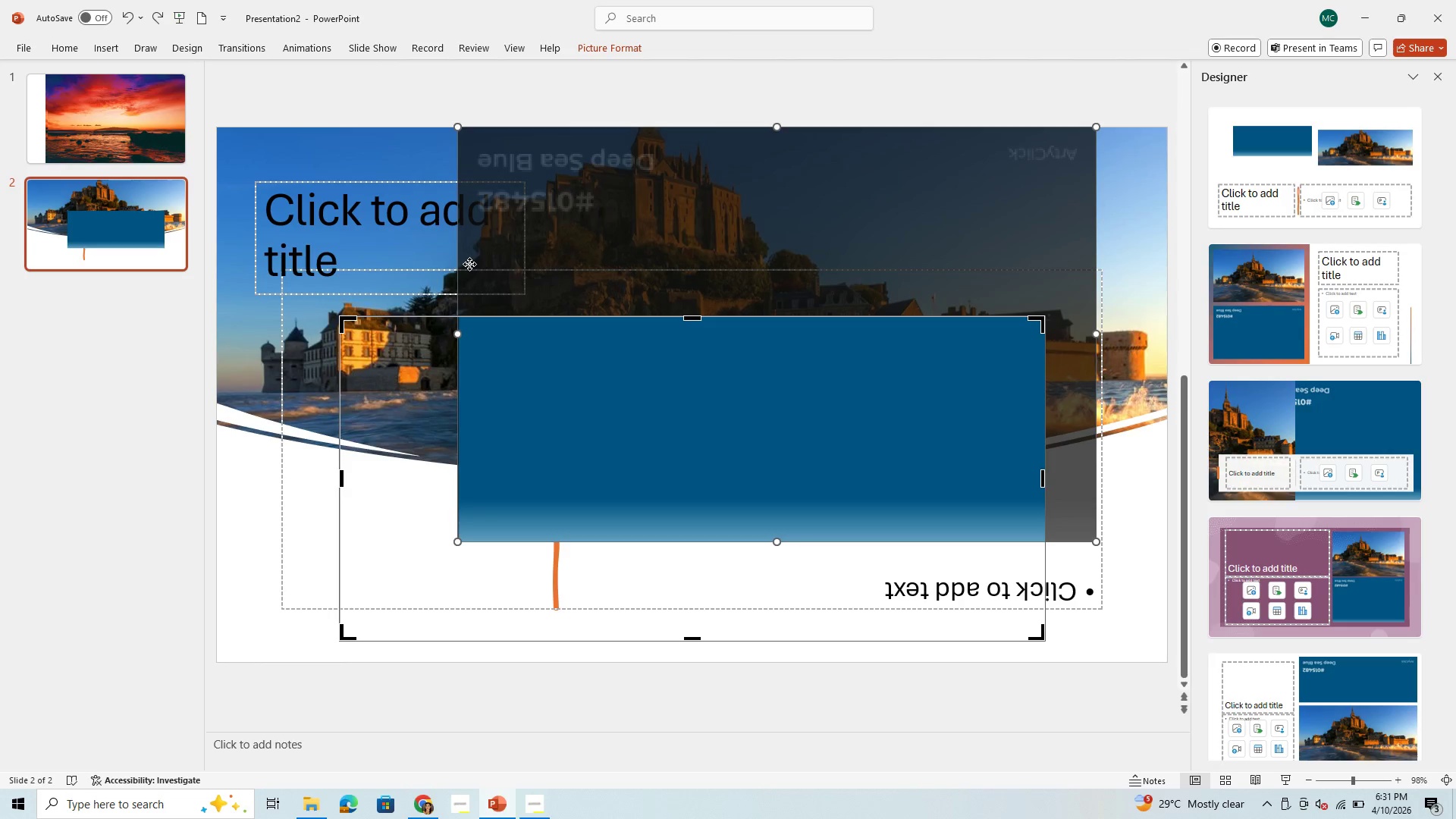 
key(Backspace)
 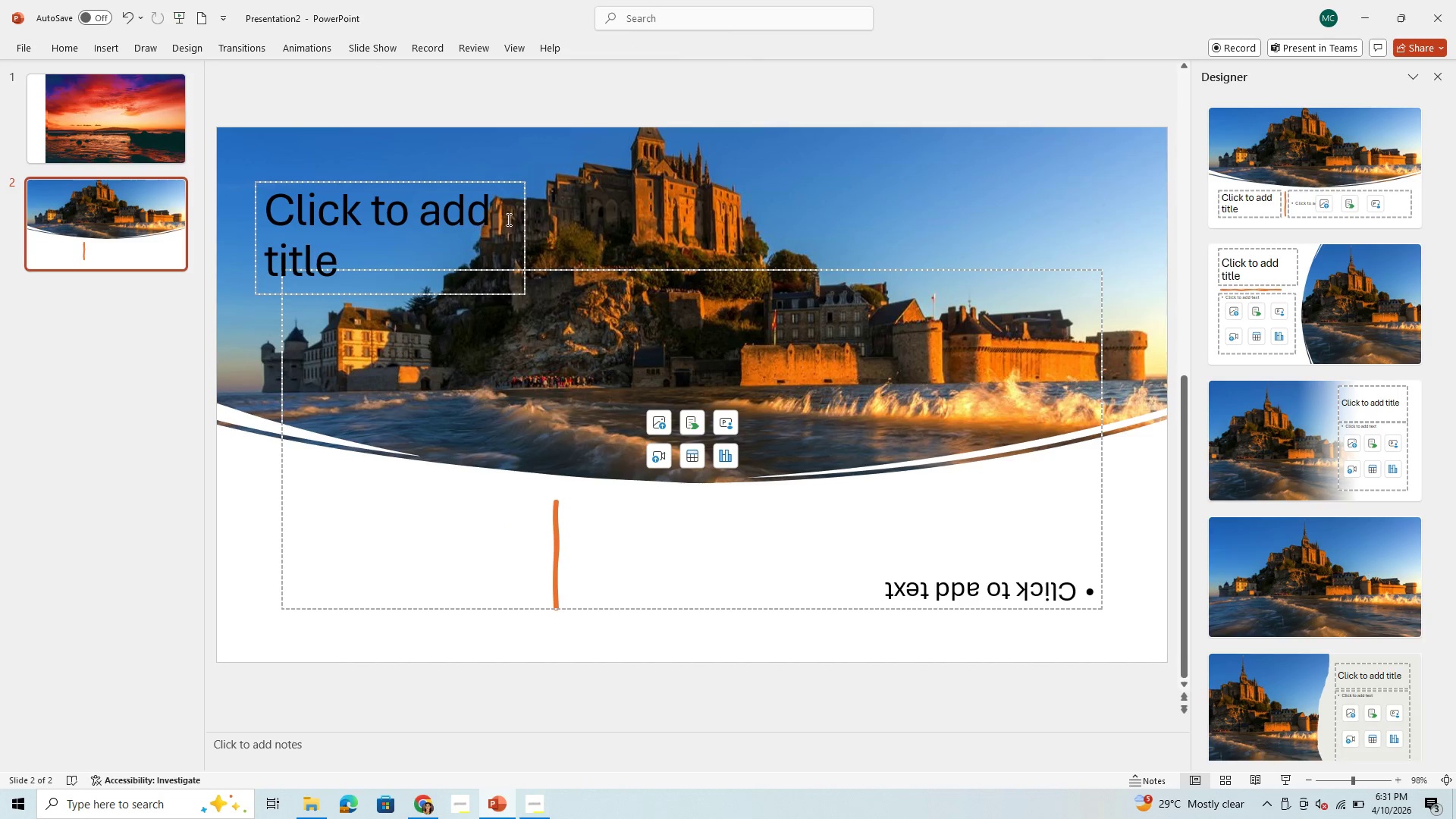 
left_click([699, 400])
 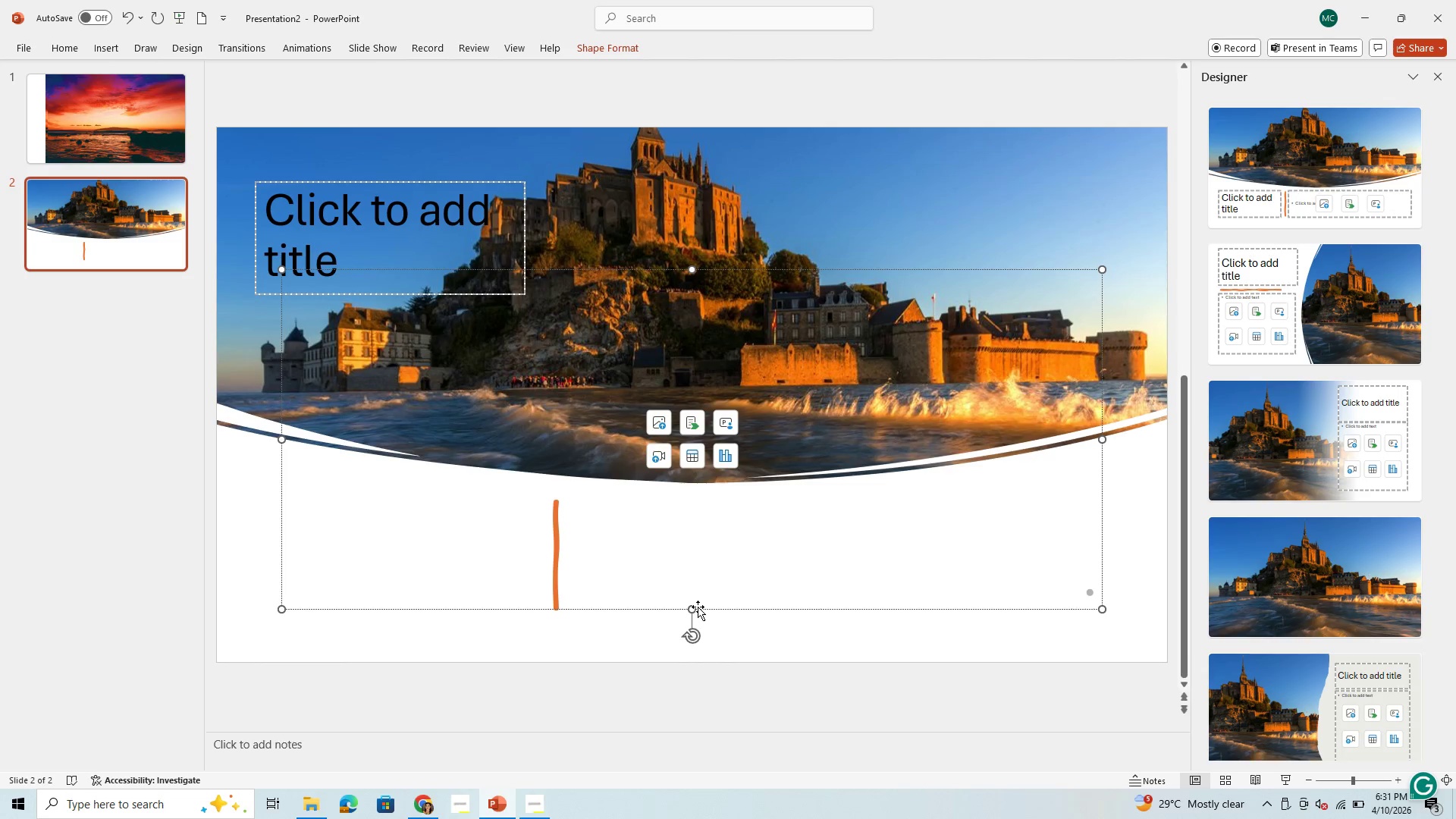 
left_click_drag(start_coordinate=[690, 609], to_coordinate=[757, 341])
 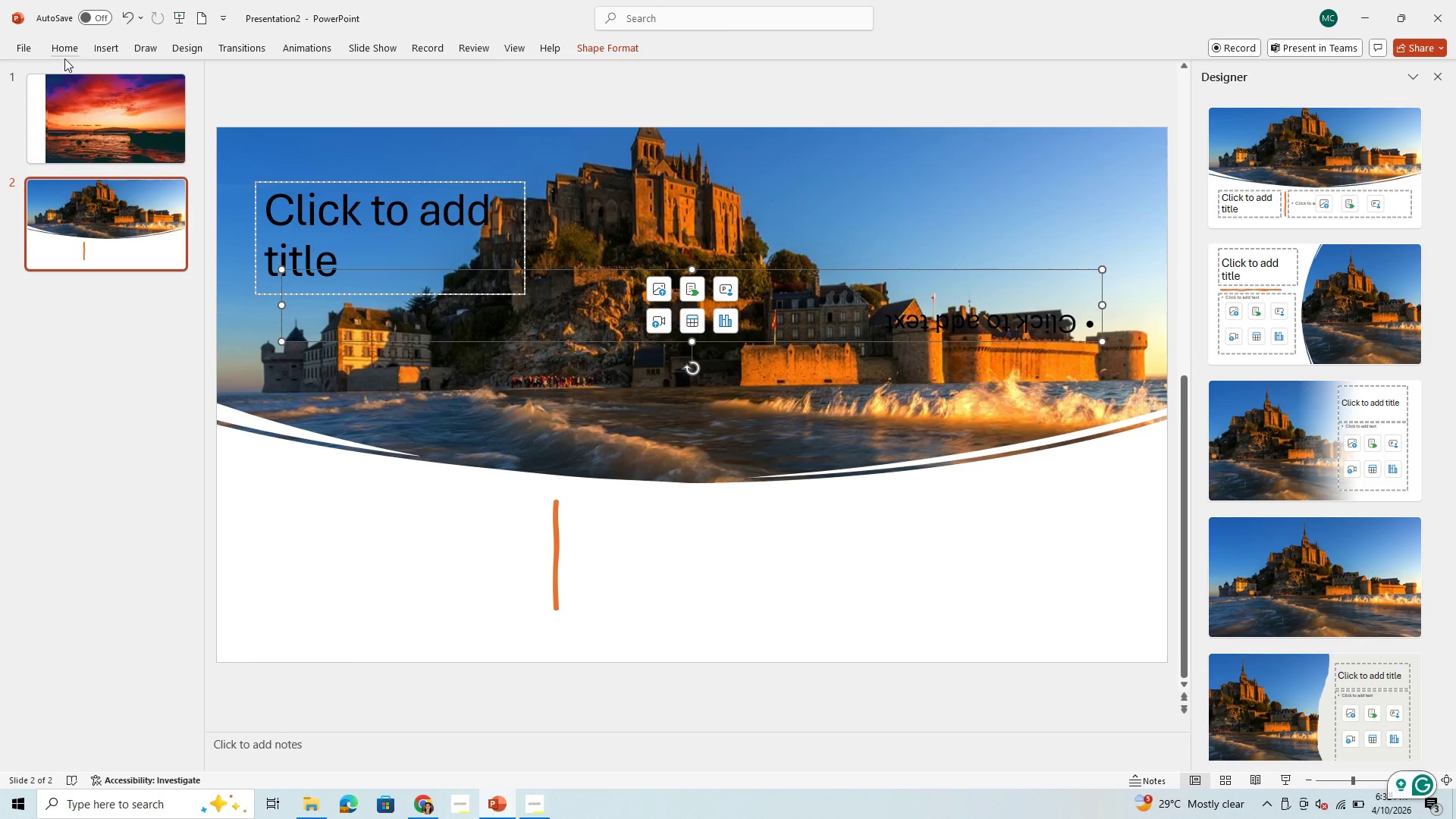 
wait(7.17)
 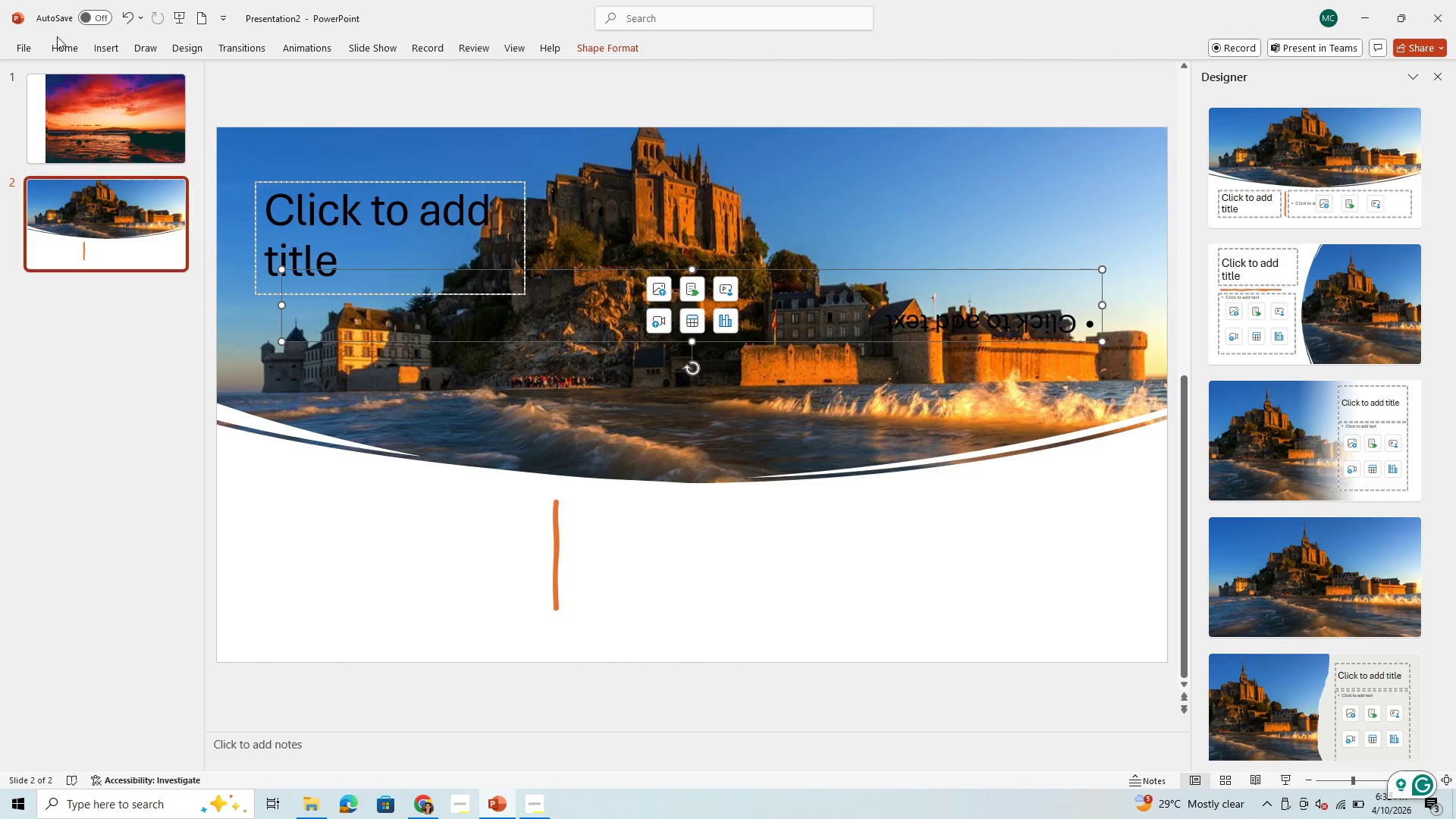 
left_click([558, 553])
 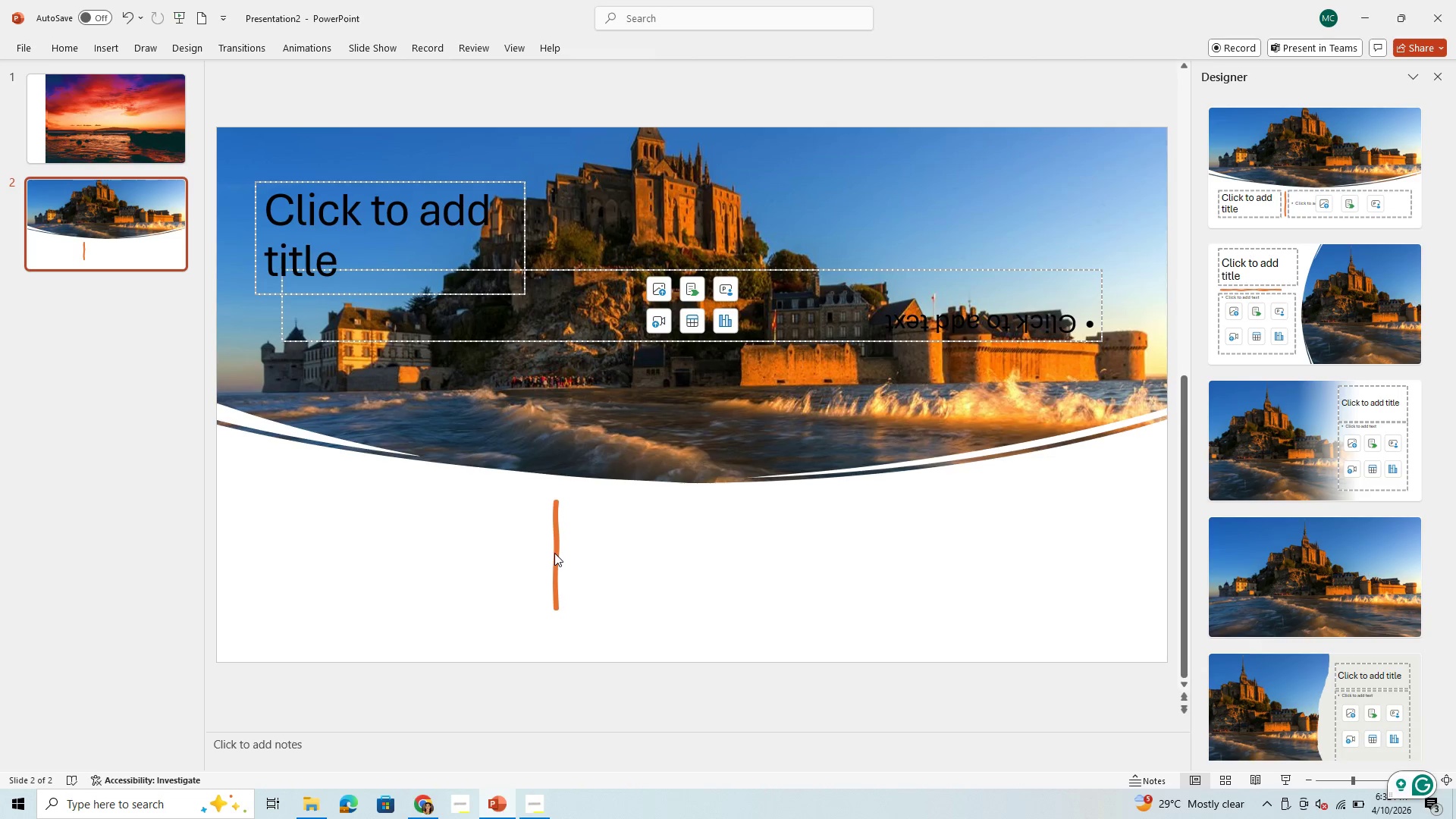 
left_click([554, 553])
 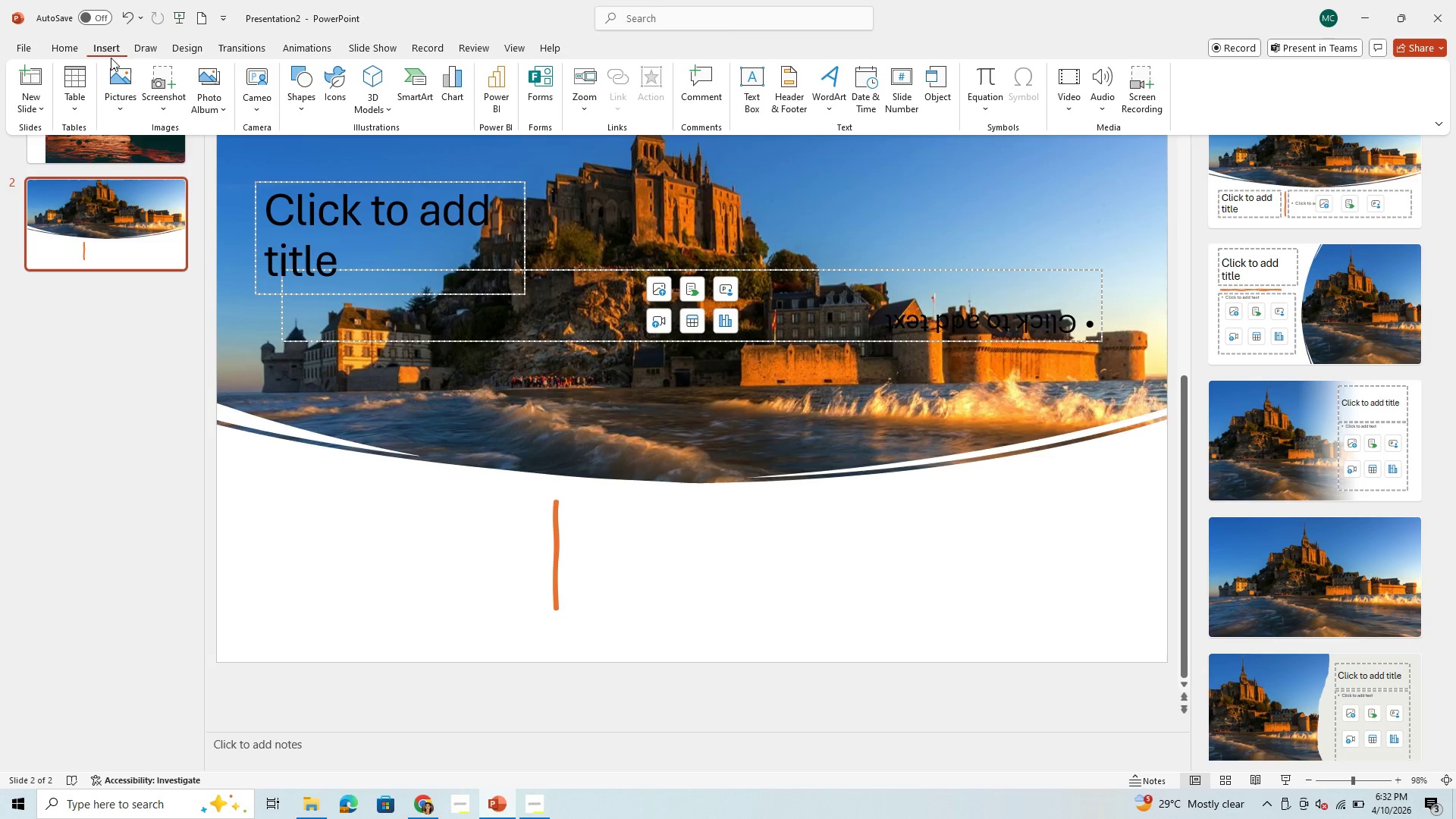 
left_click([118, 90])
 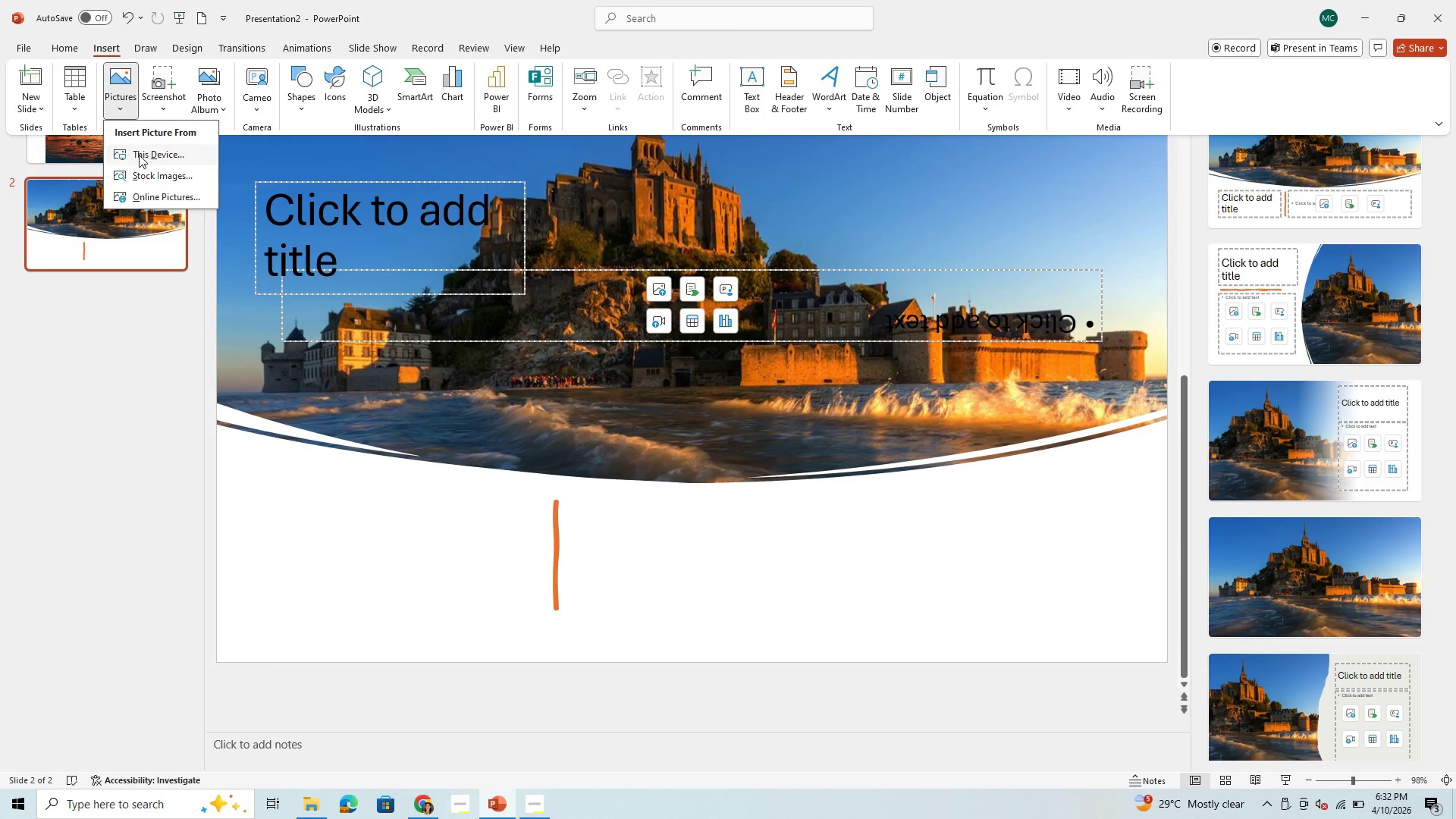 
left_click([139, 155])
 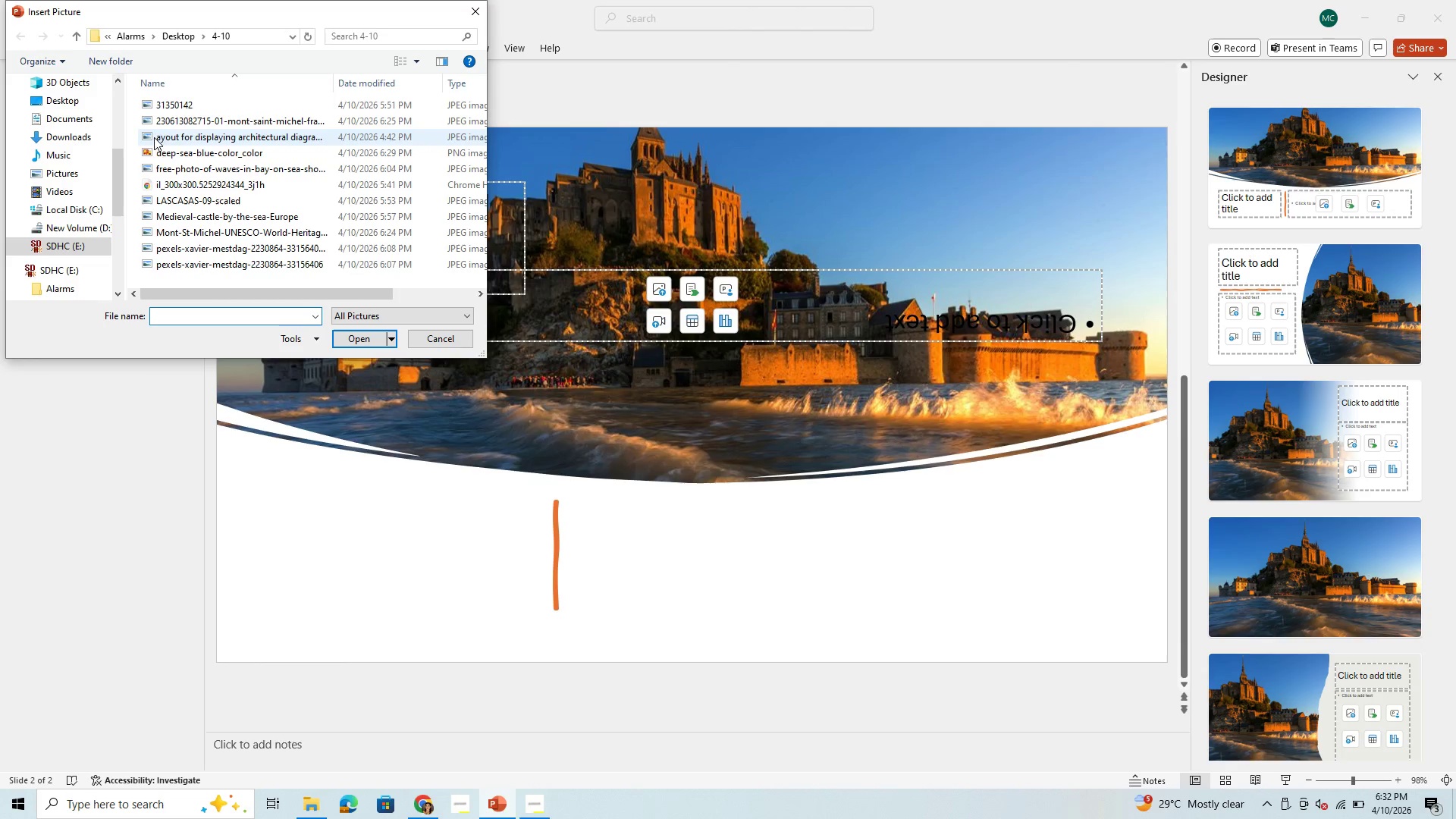 
left_click([160, 150])
 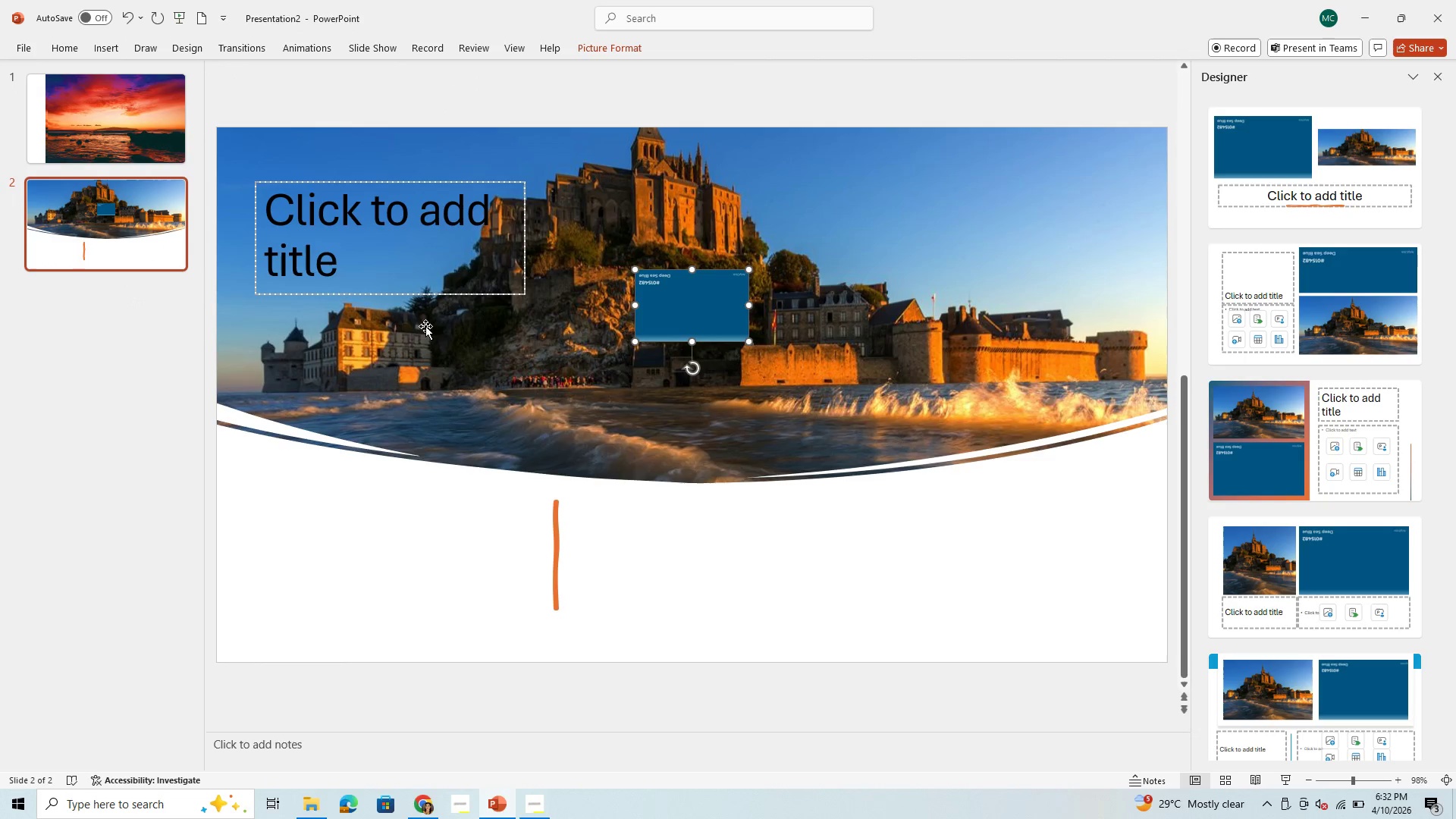 
left_click_drag(start_coordinate=[687, 288], to_coordinate=[280, 444])
 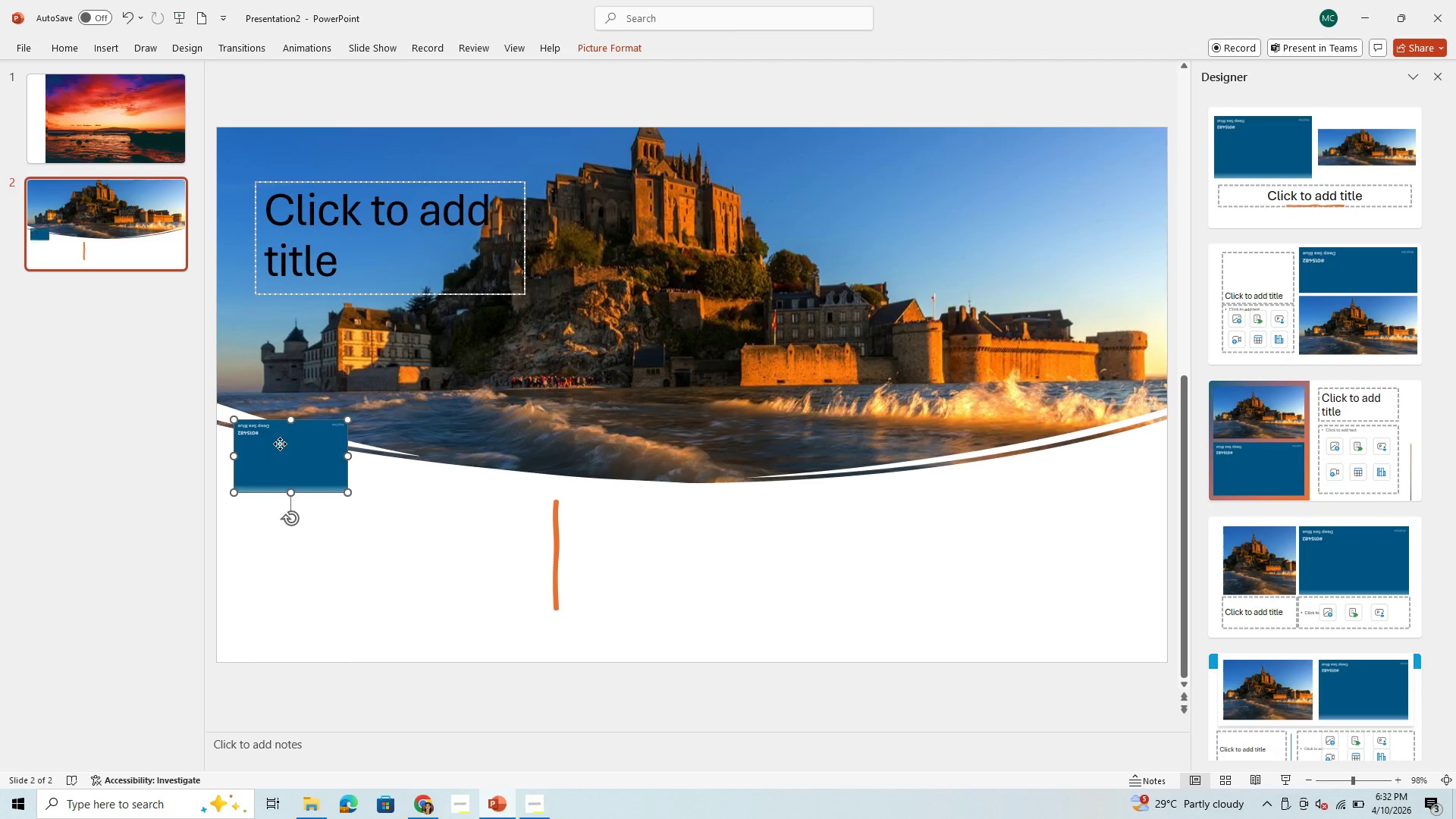 
left_click_drag(start_coordinate=[280, 444], to_coordinate=[270, 404])
 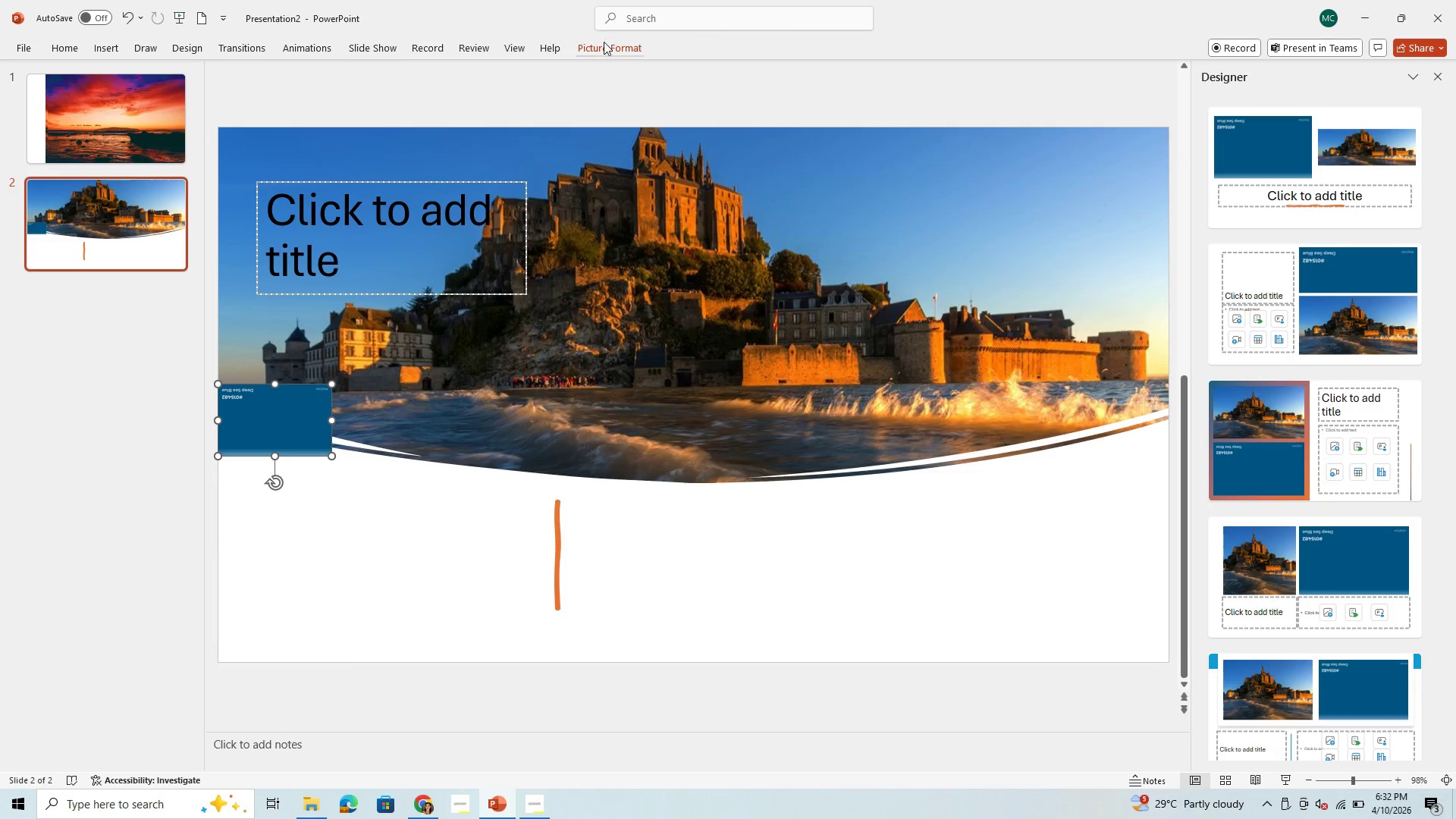 
right_click([607, 49])
 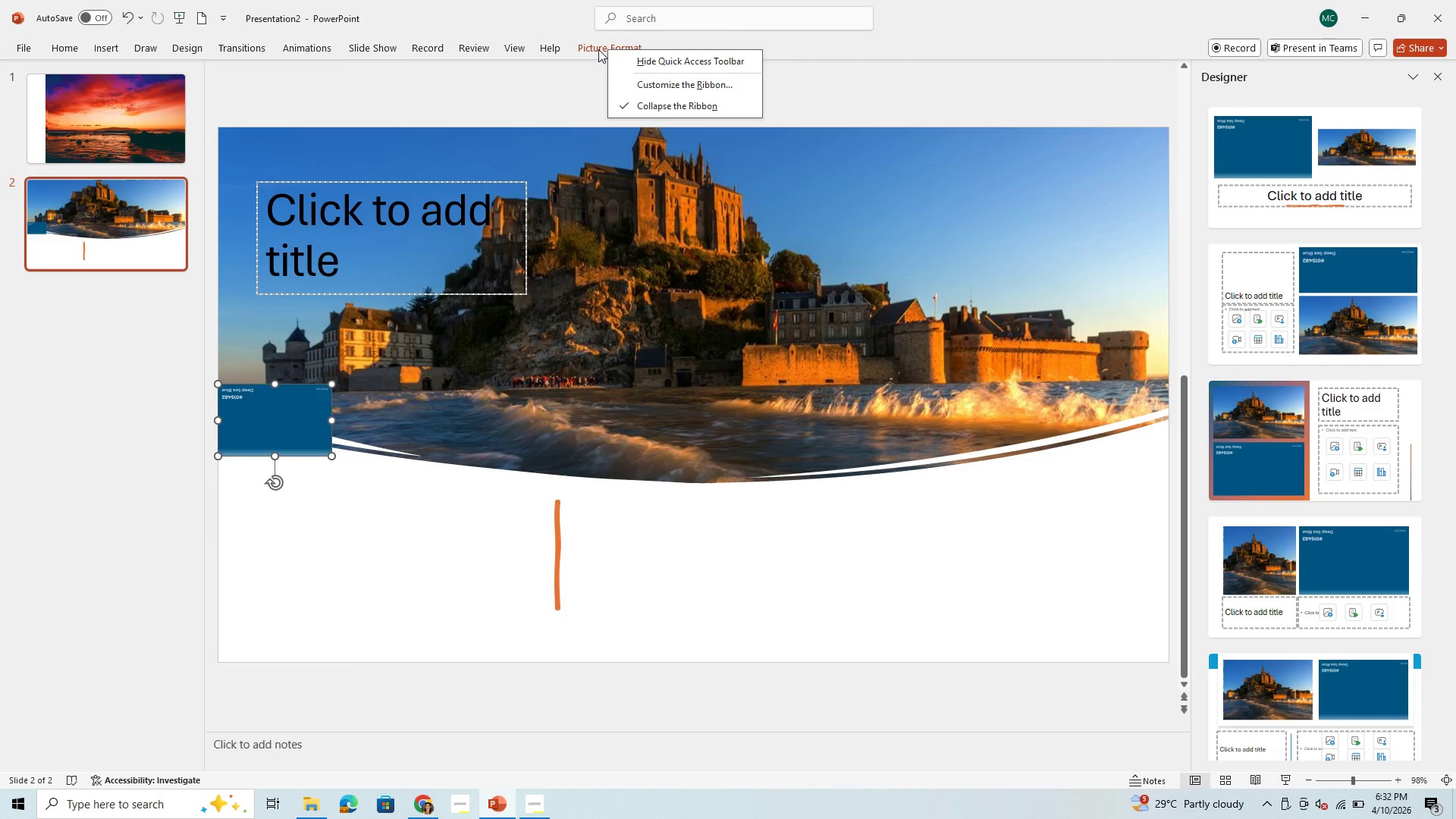 
left_click([598, 49])
 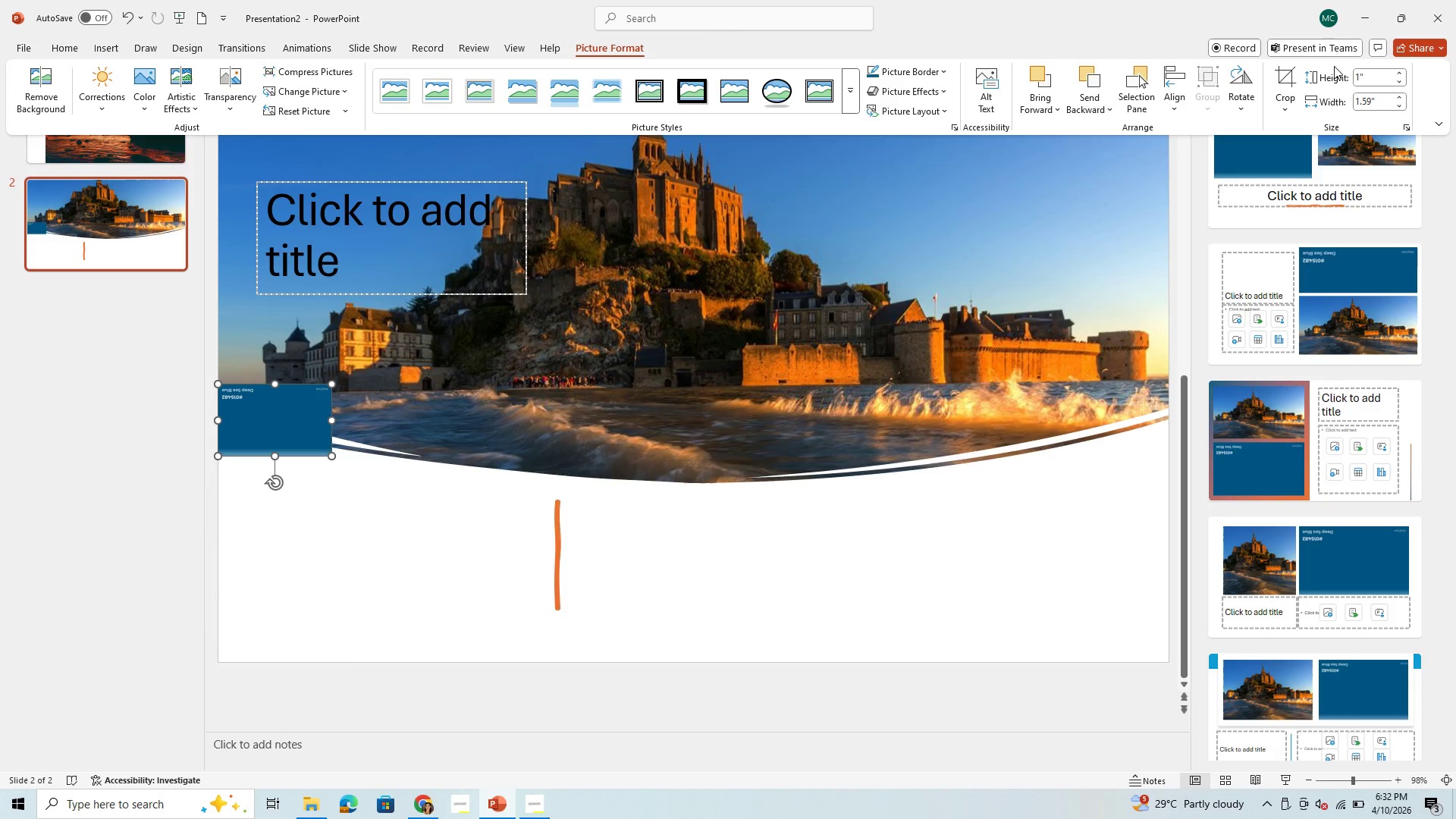 
left_click([1293, 80])
 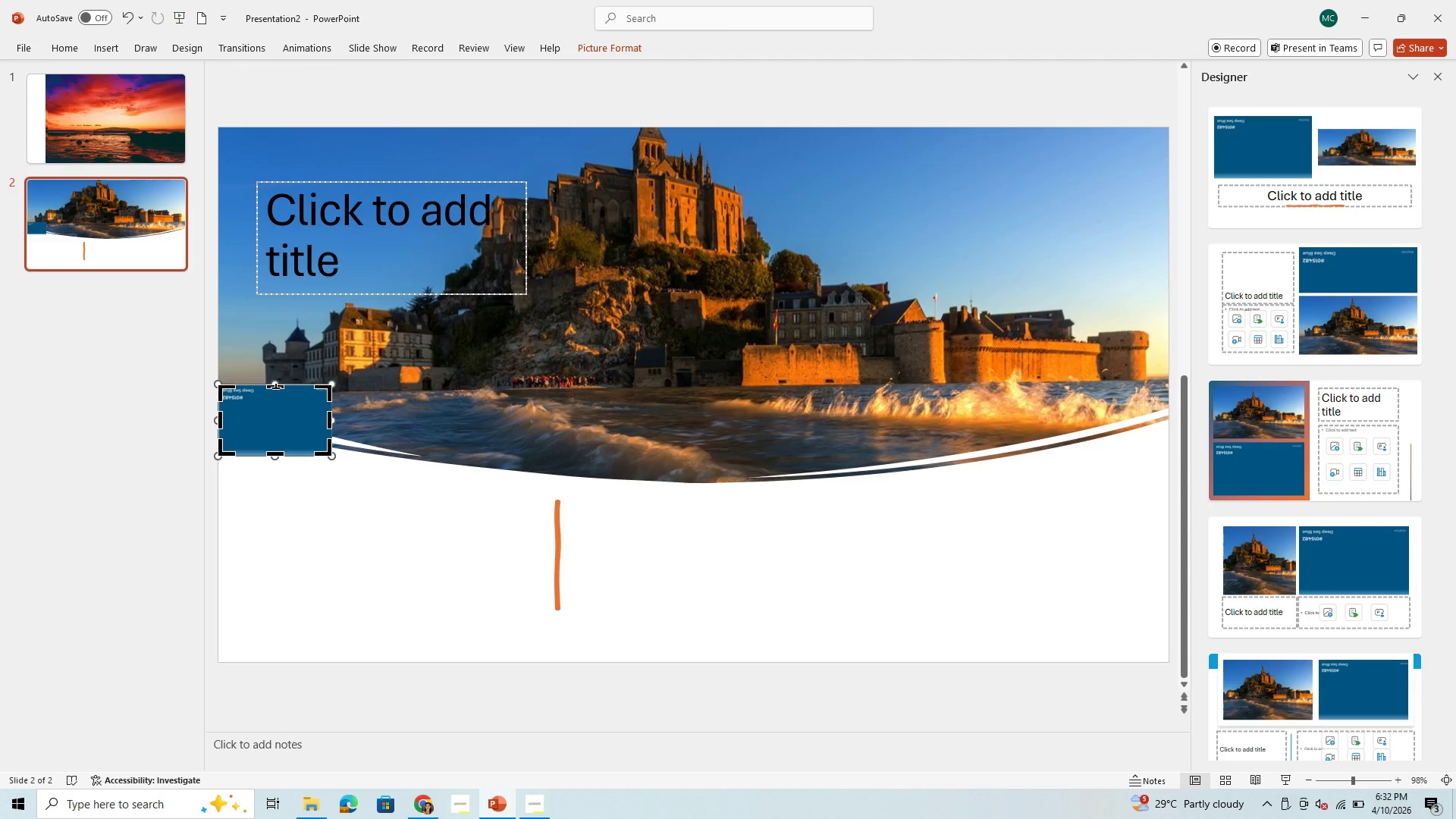 
left_click_drag(start_coordinate=[276, 388], to_coordinate=[297, 393])
 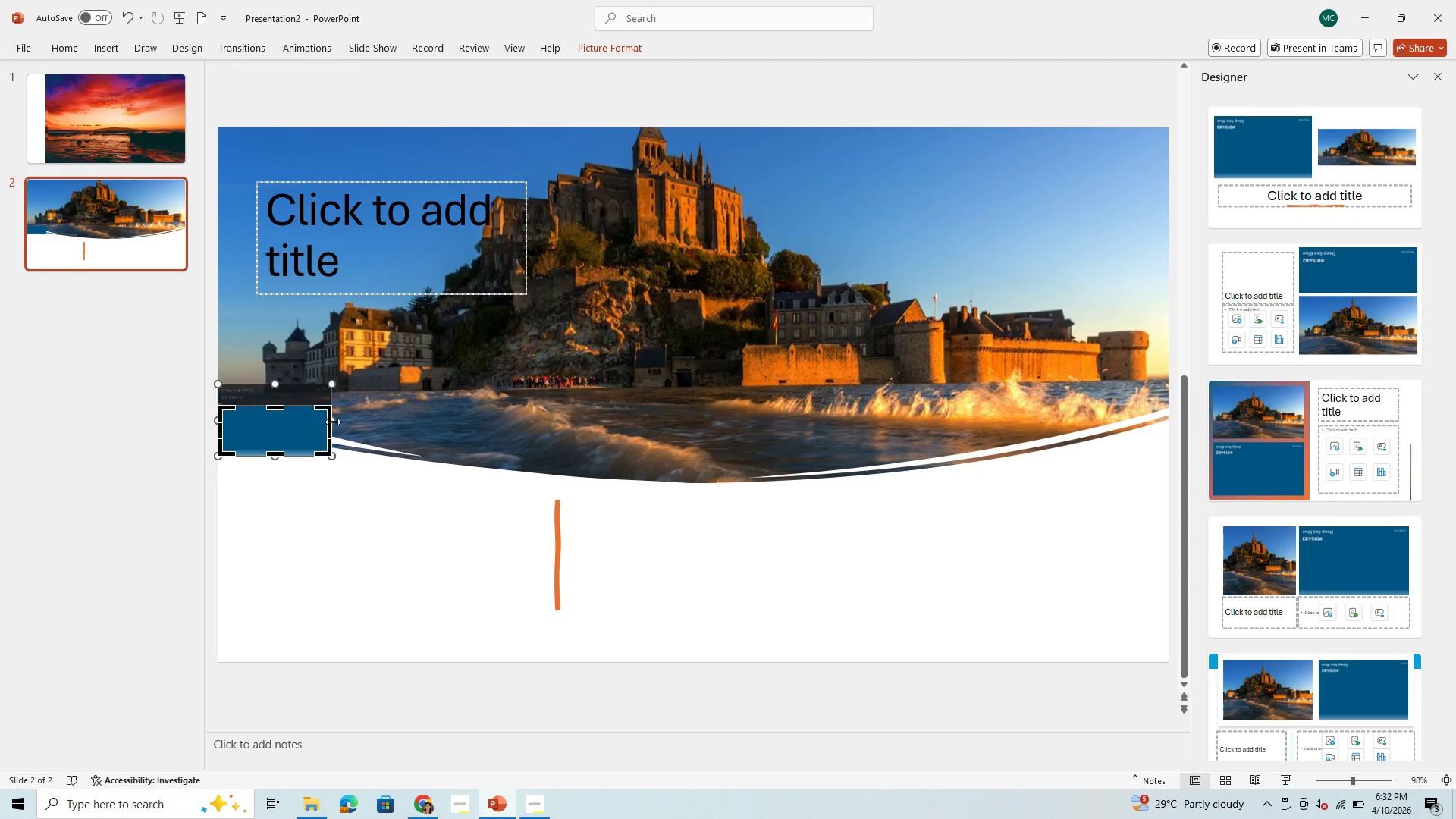 
left_click_drag(start_coordinate=[333, 422], to_coordinate=[1076, 435])
 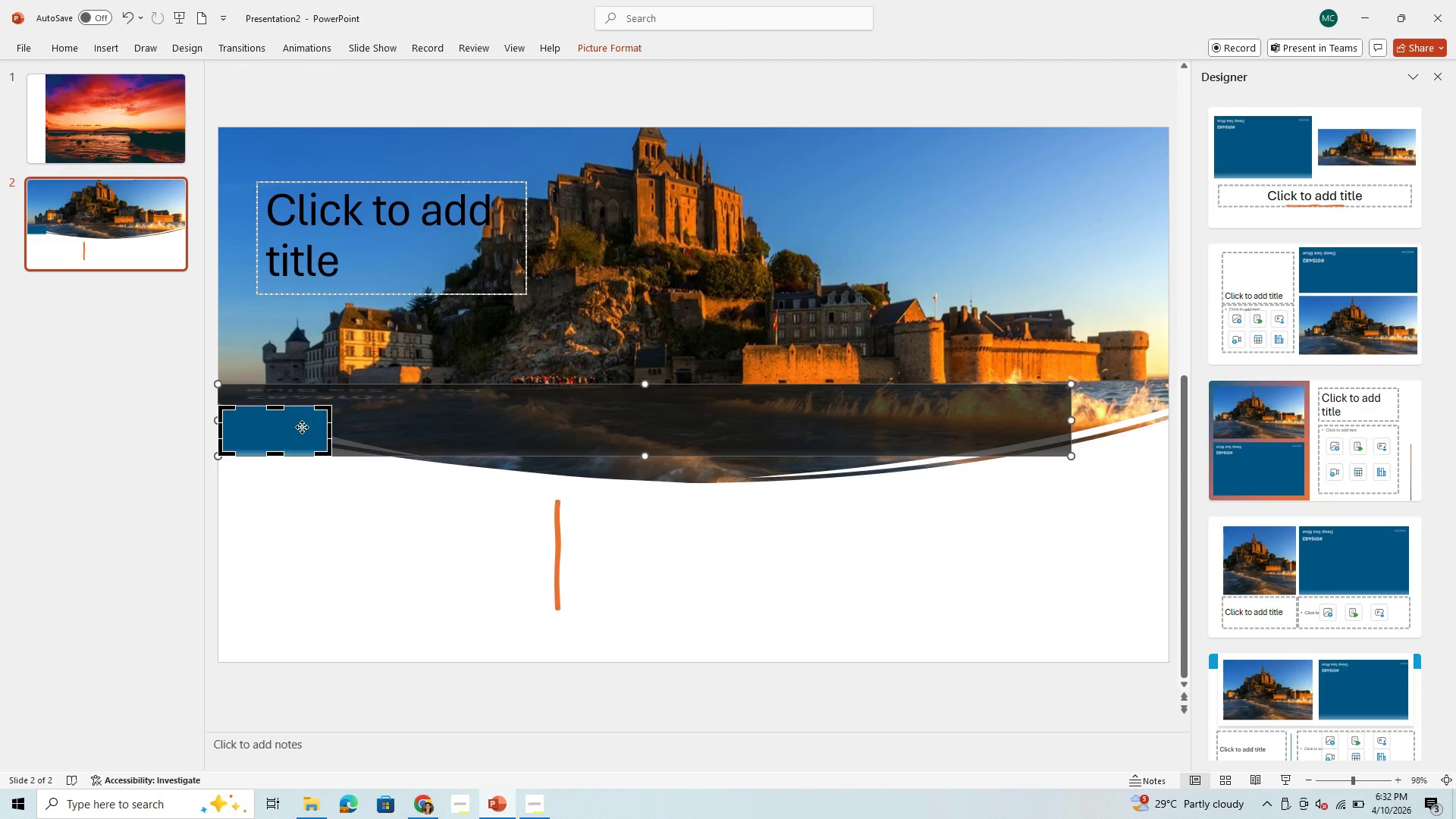 
left_click([302, 427])
 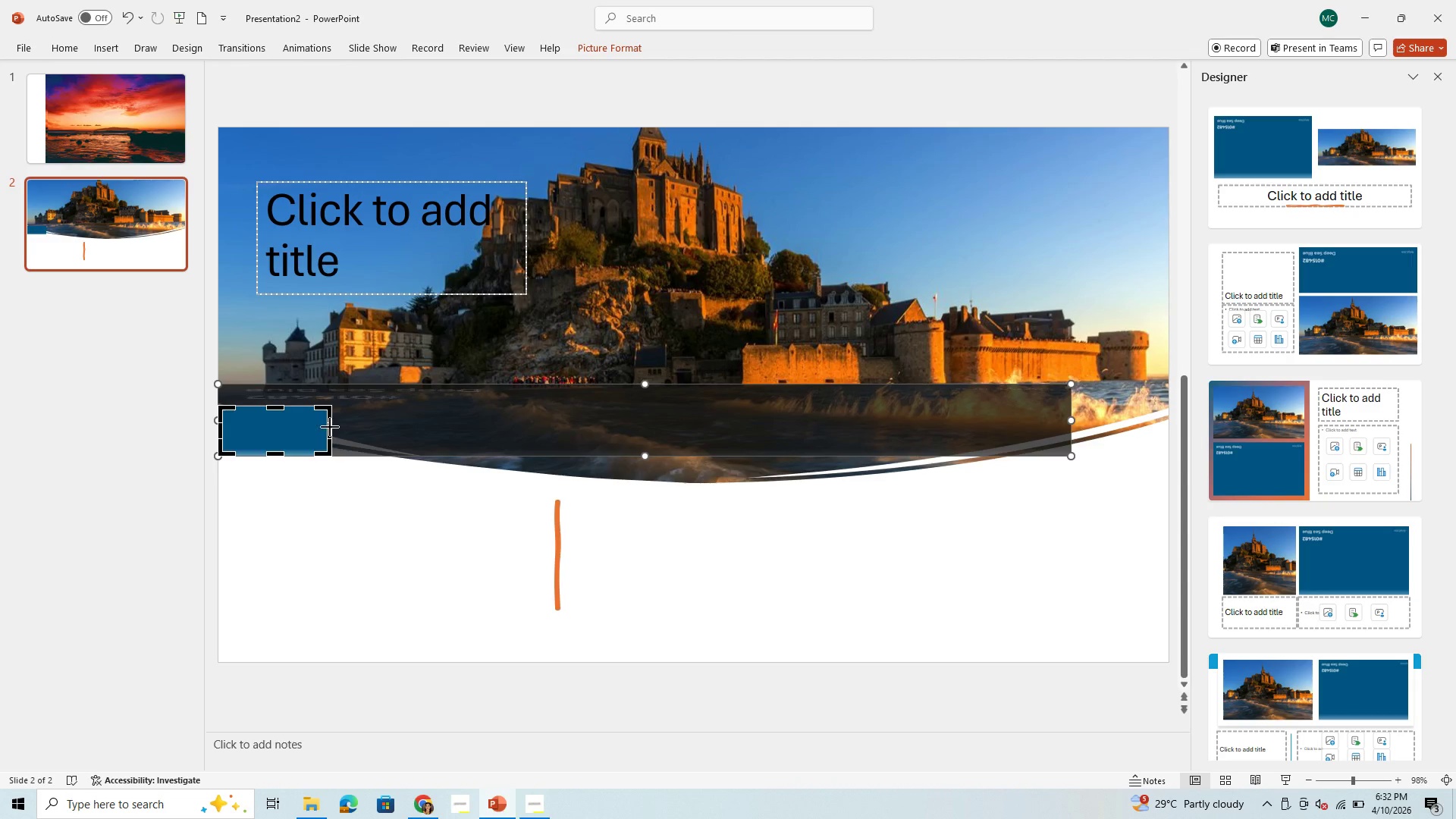 
left_click_drag(start_coordinate=[330, 427], to_coordinate=[1211, 446])
 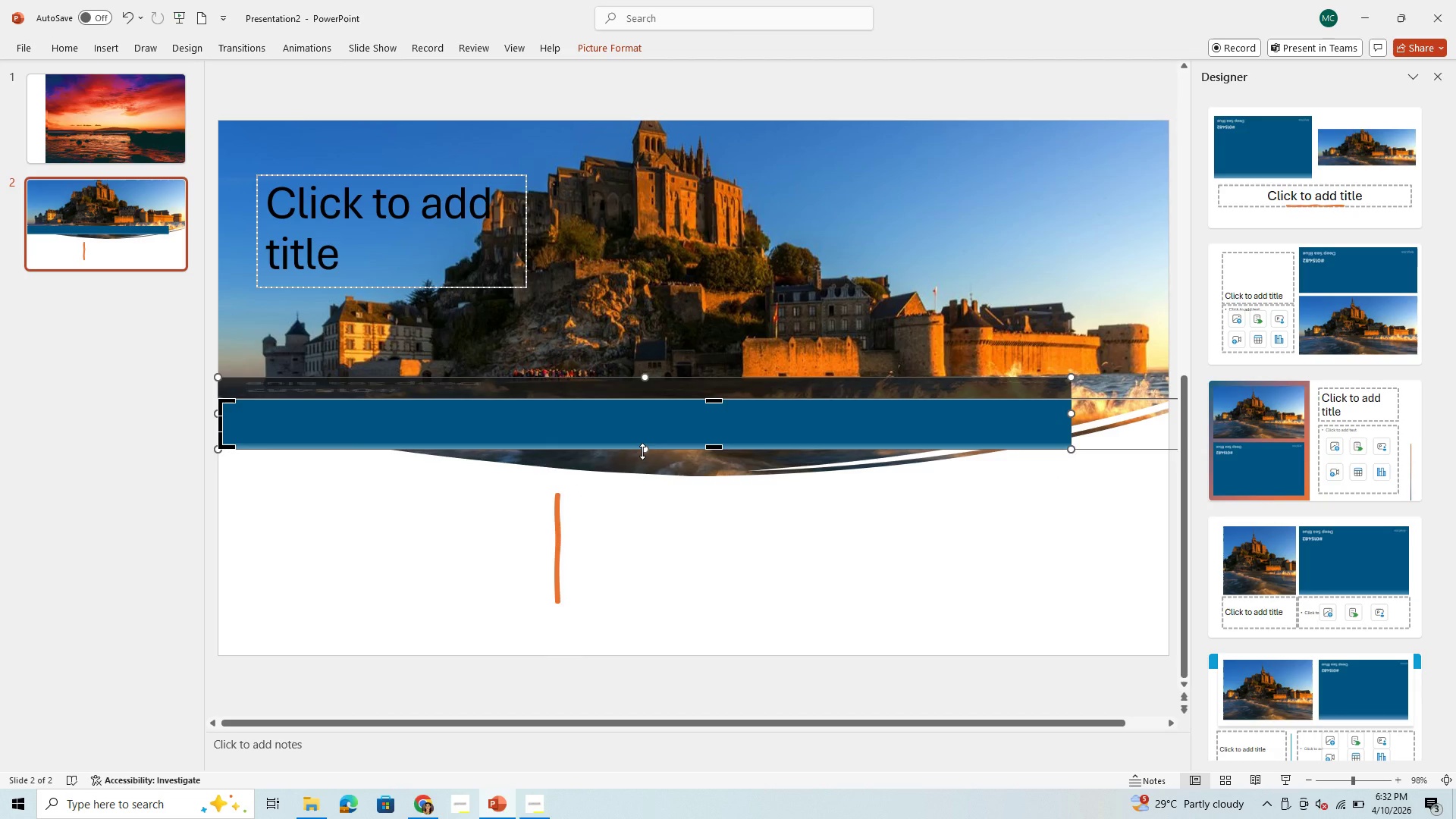 
left_click_drag(start_coordinate=[642, 451], to_coordinate=[648, 574])
 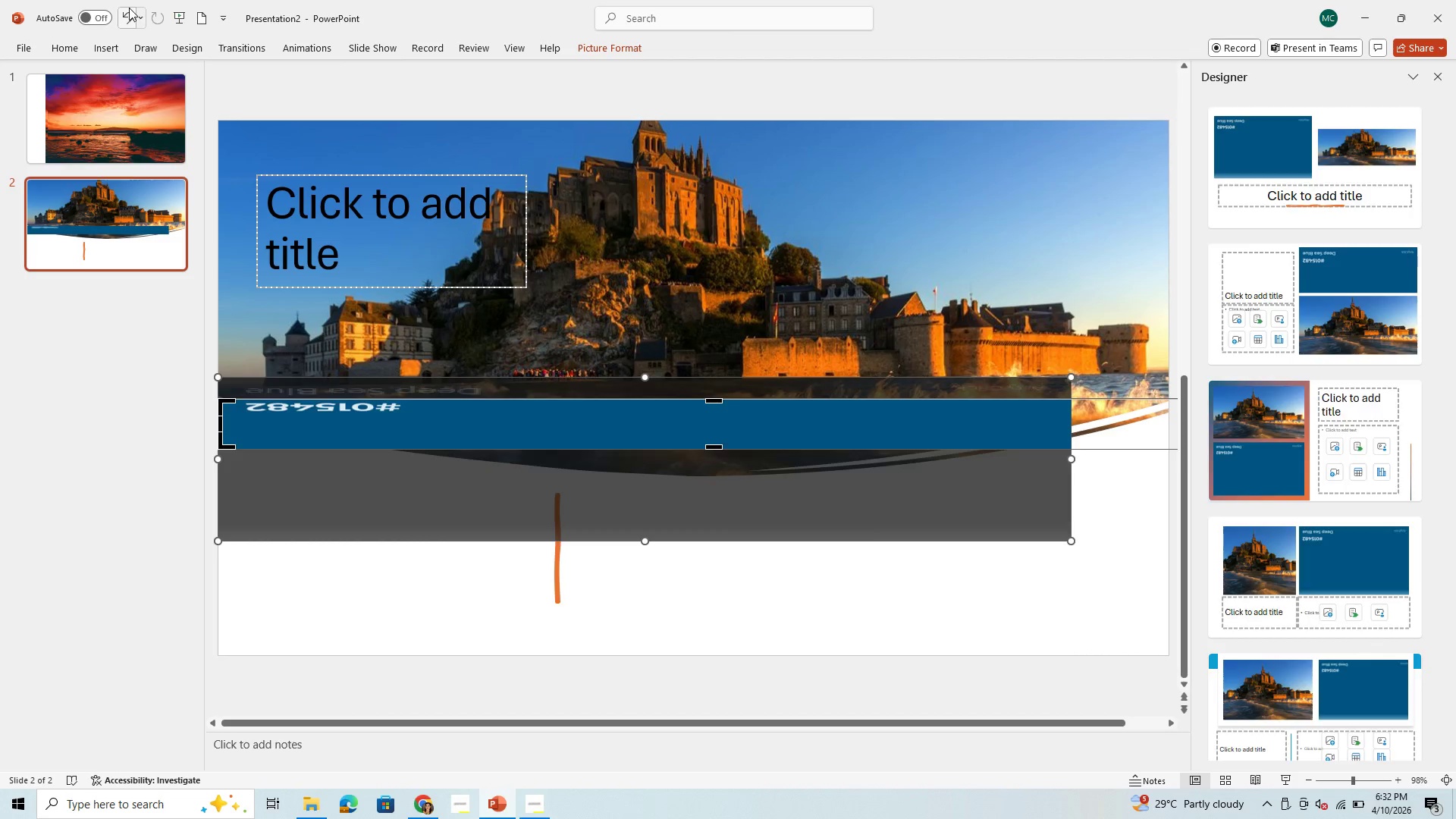 
left_click([129, 8])
 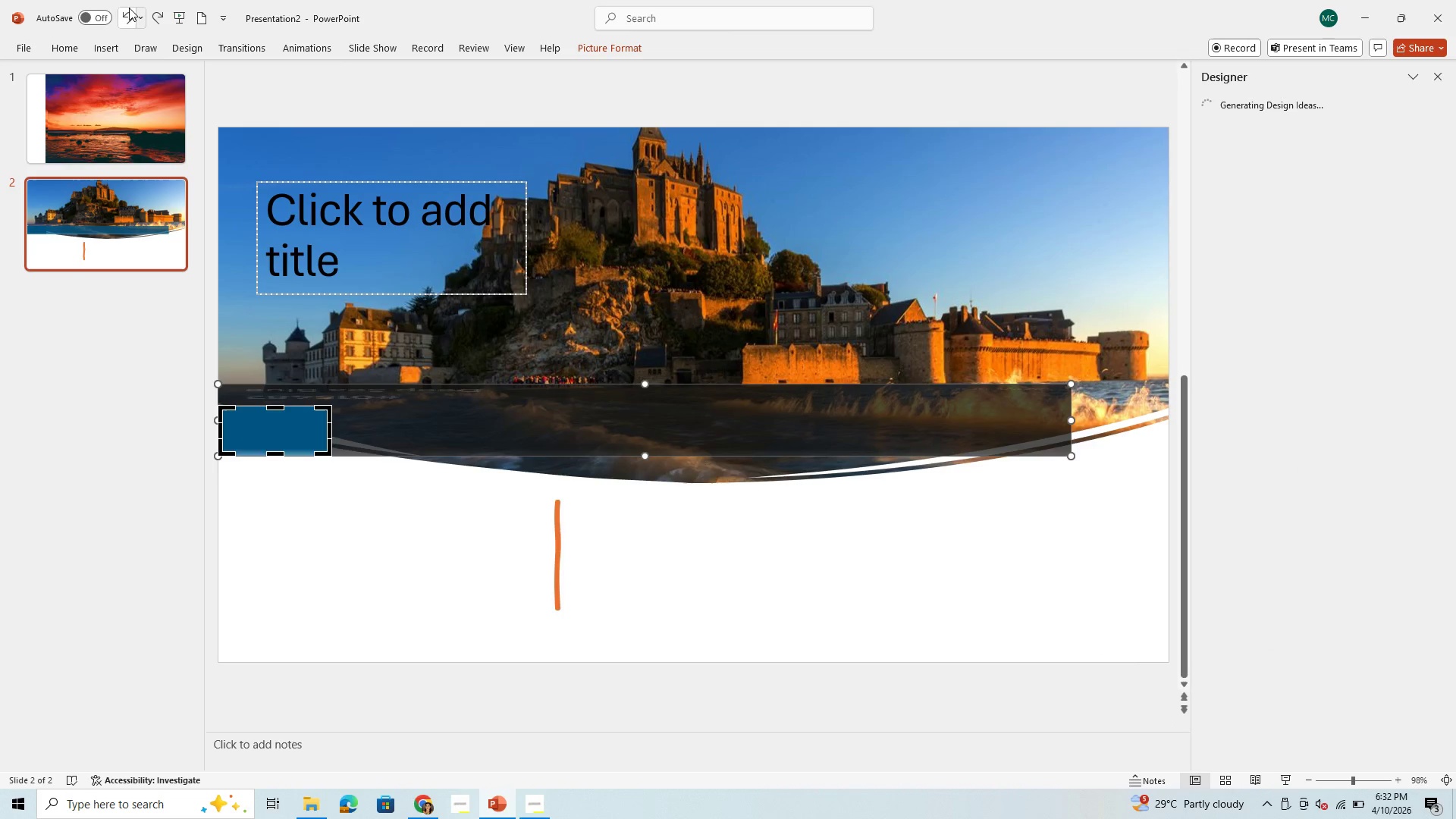 
left_click([129, 8])
 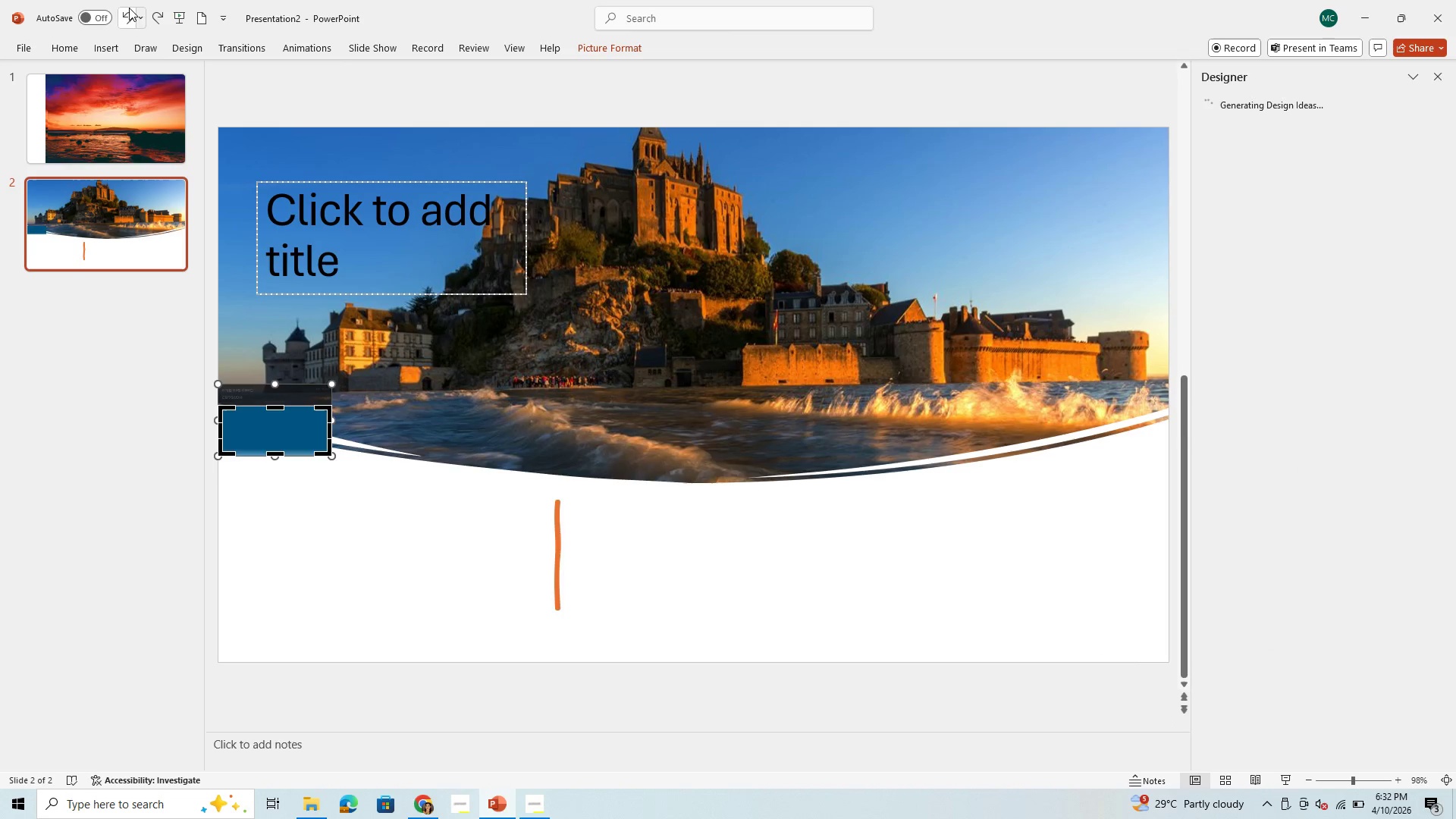 
left_click([129, 8])
 